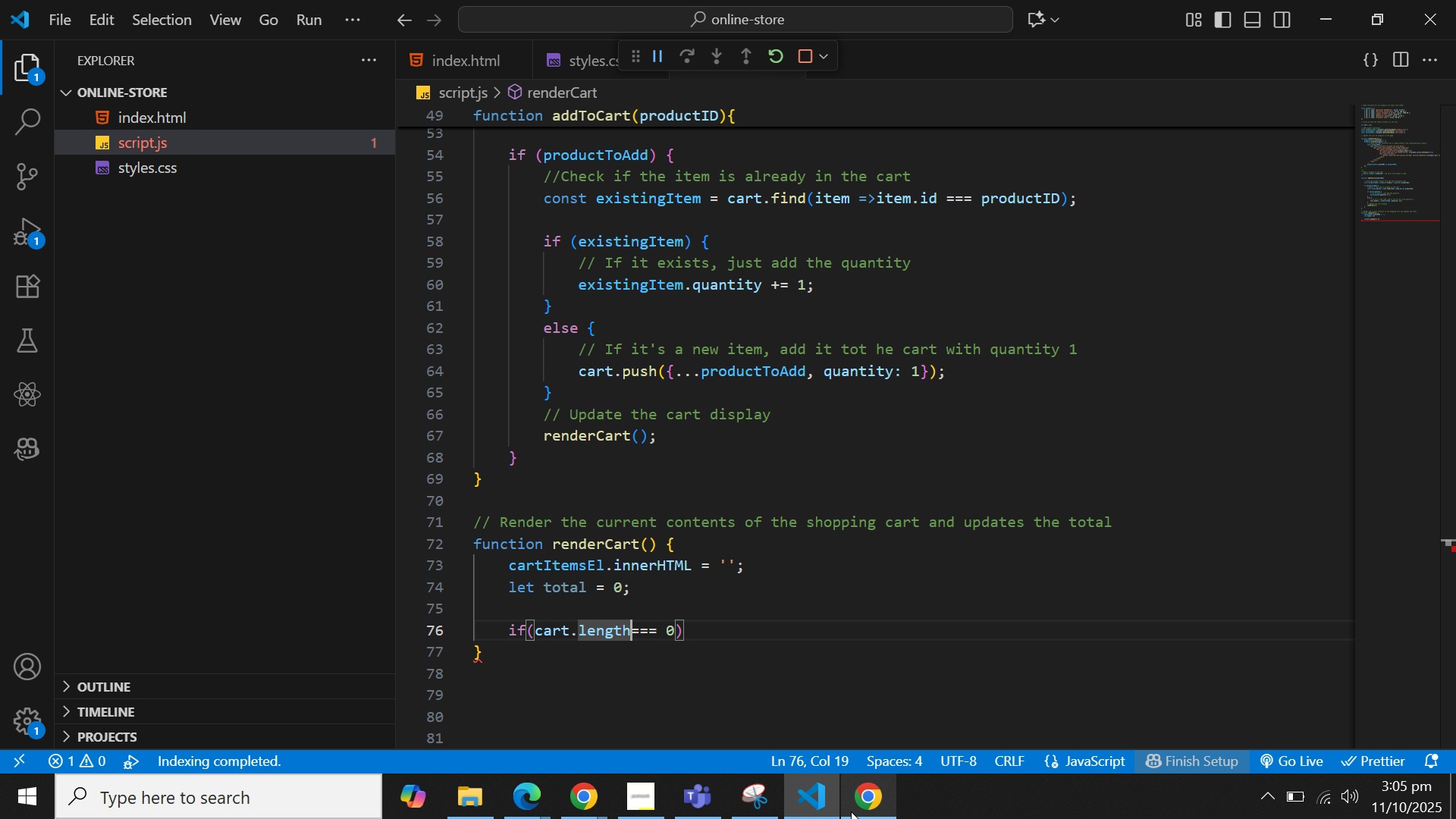 
key(ArrowRight)
 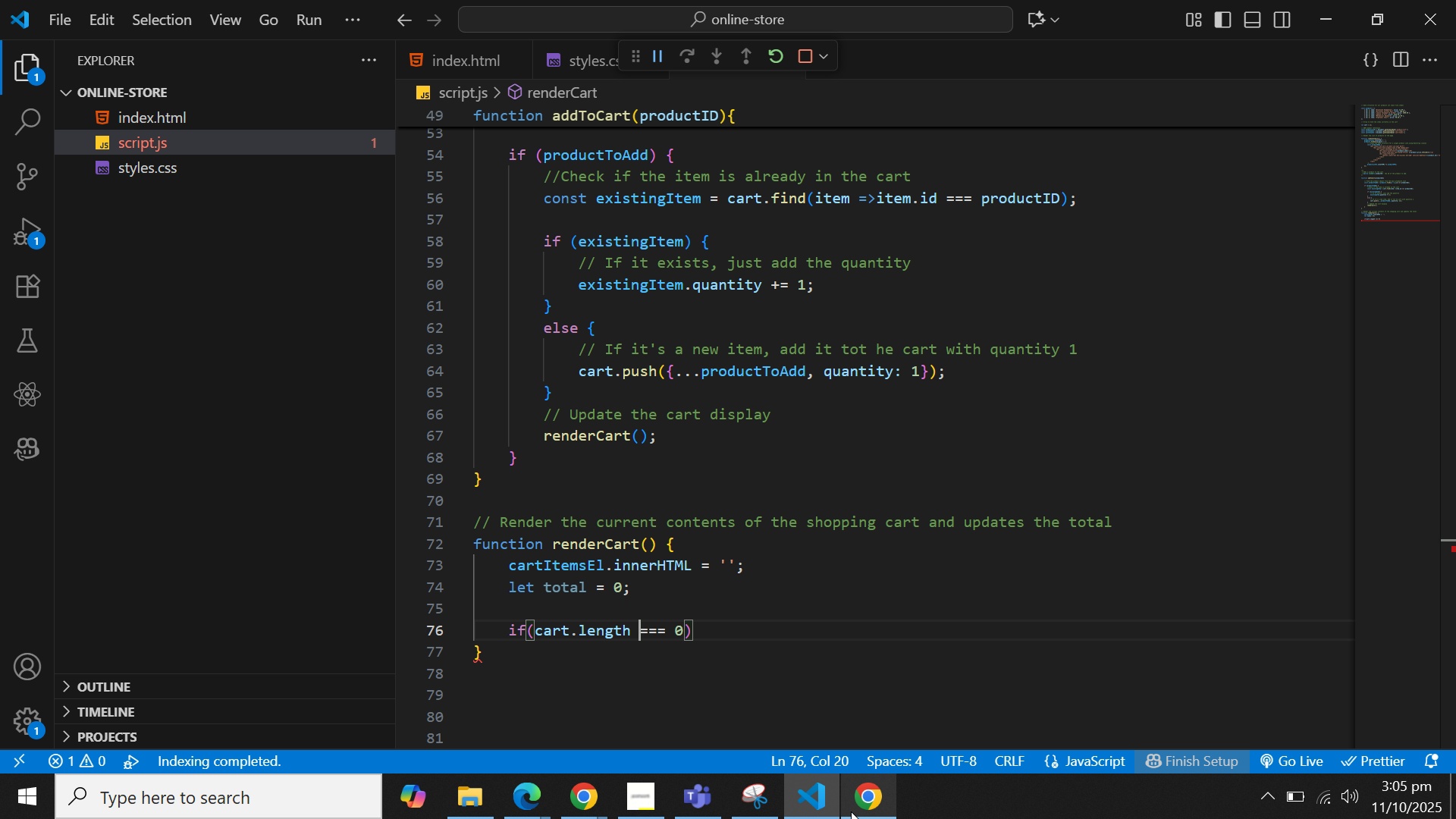 
key(Space)
 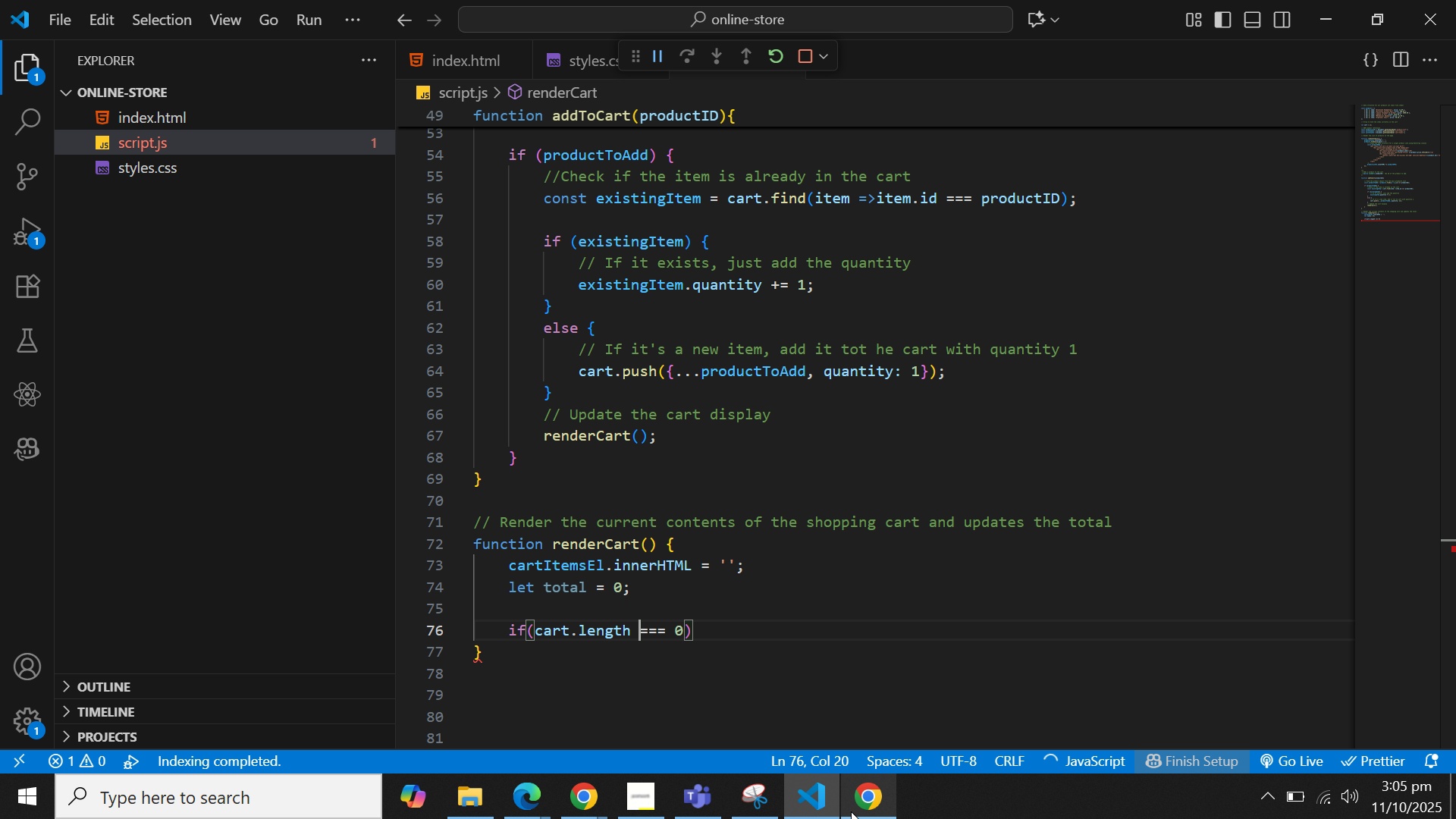 
key(Control+ArrowRight)
 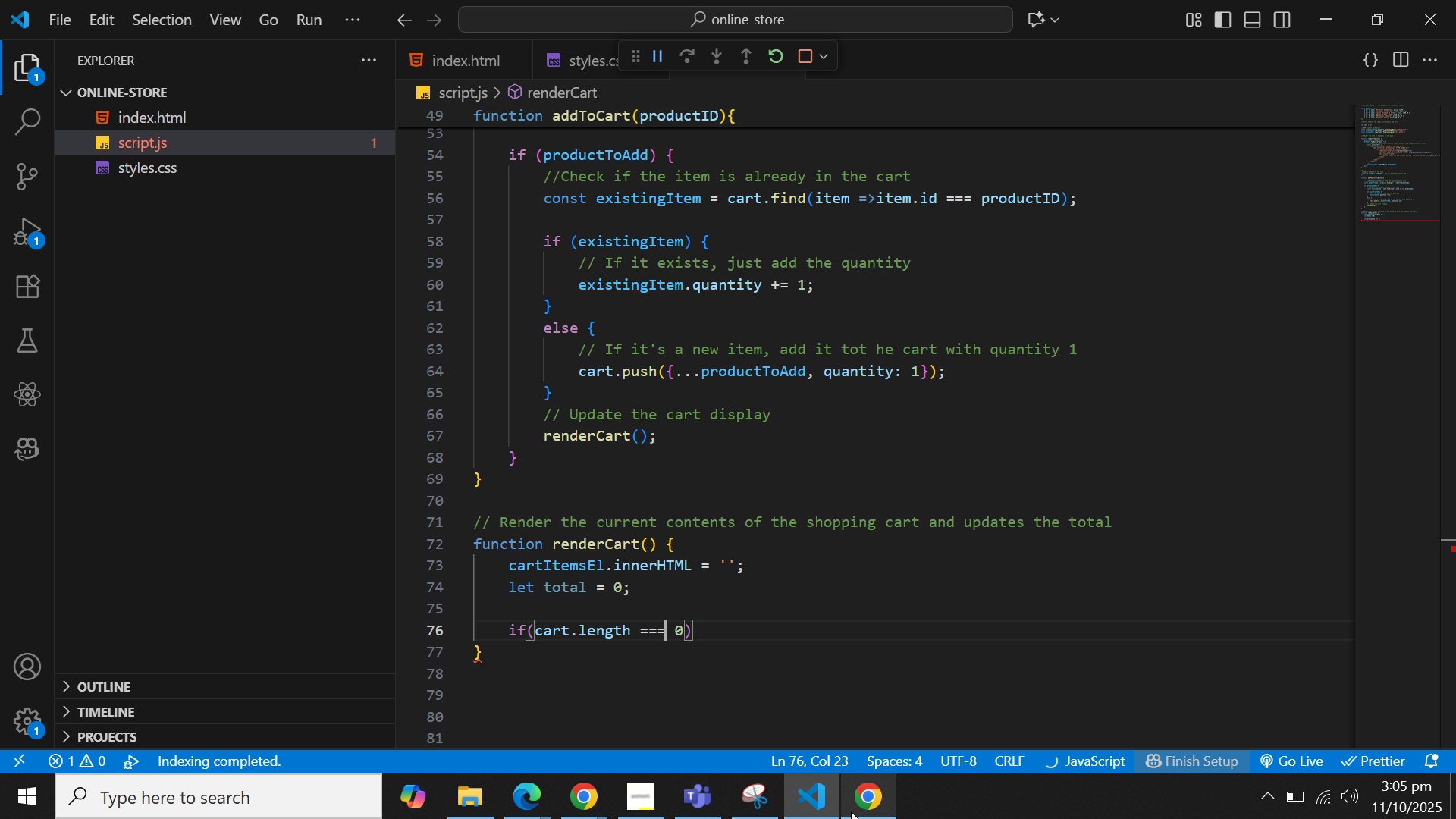 
key(Control+ArrowRight)
 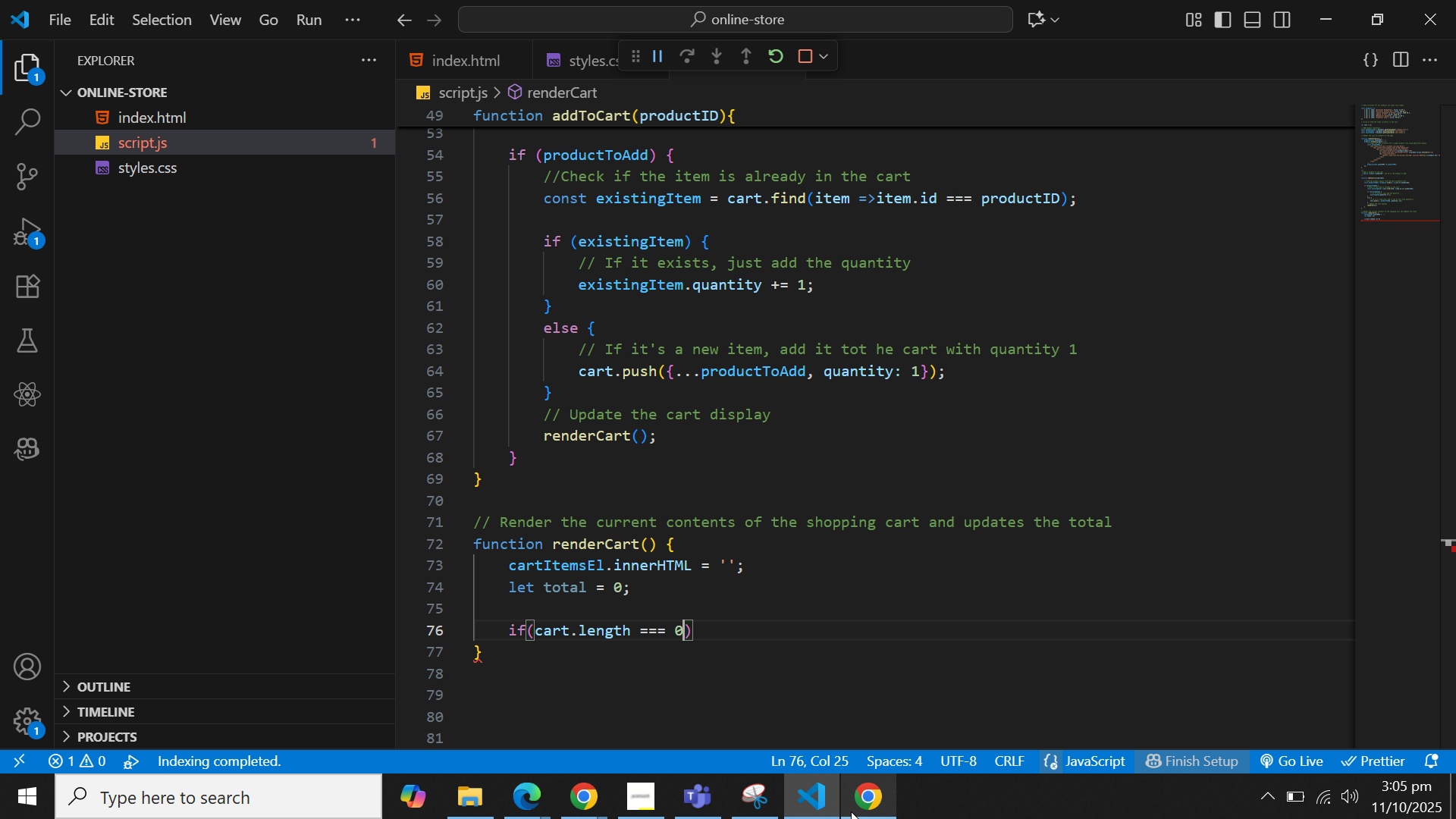 
key(Control+ArrowRight)
 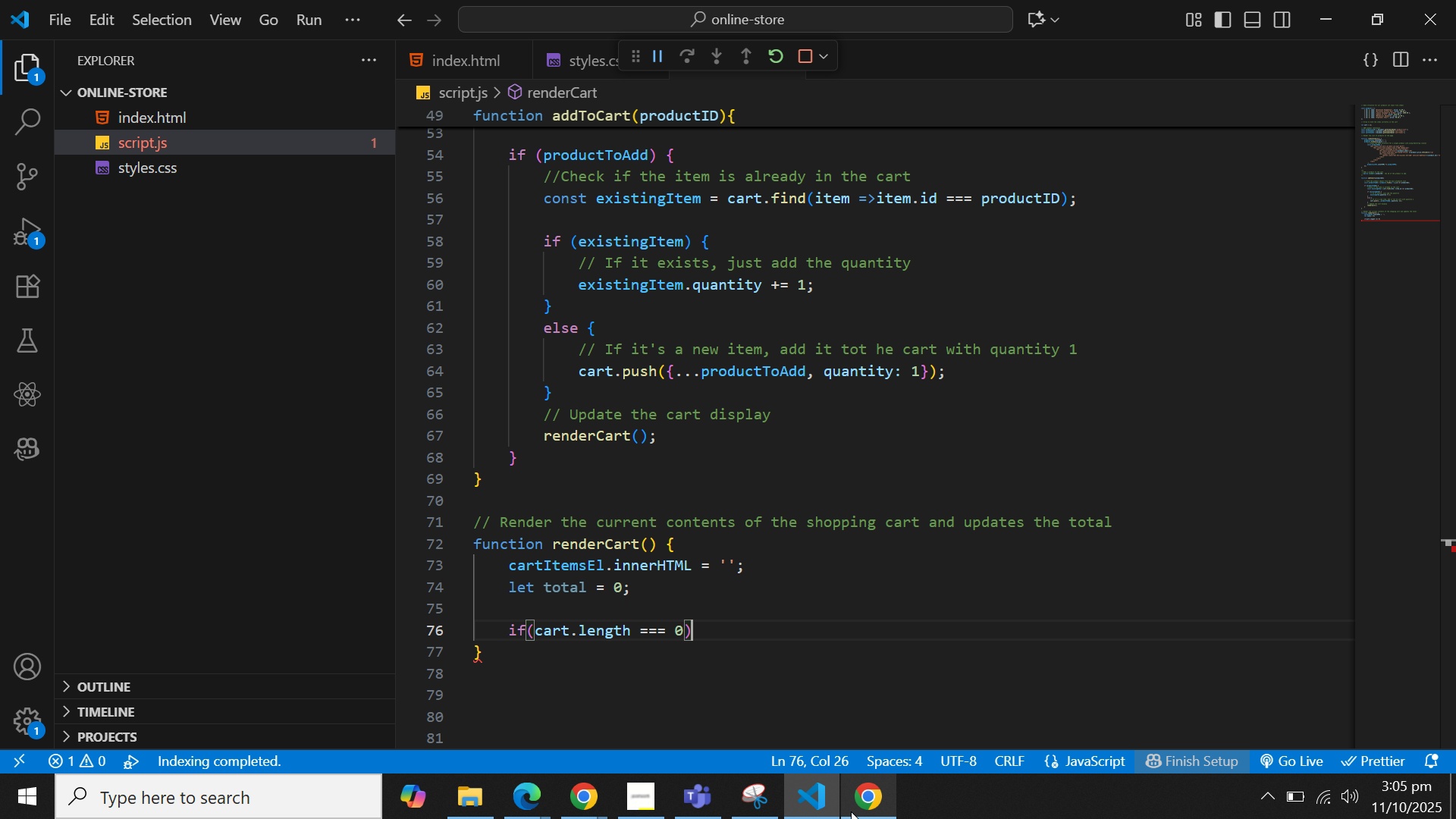 
key(Space)
 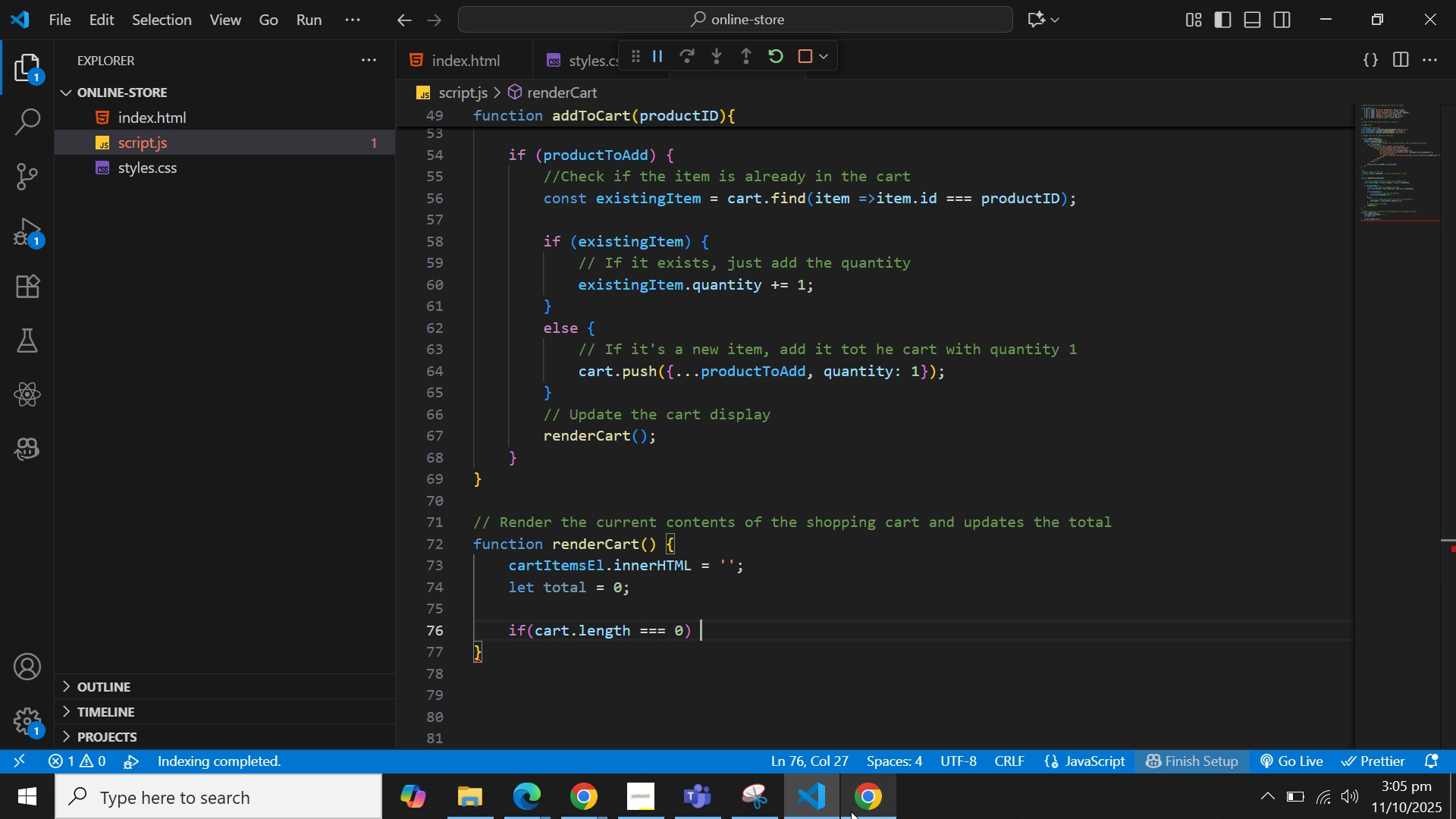 
key(Shift+BracketLeft)
 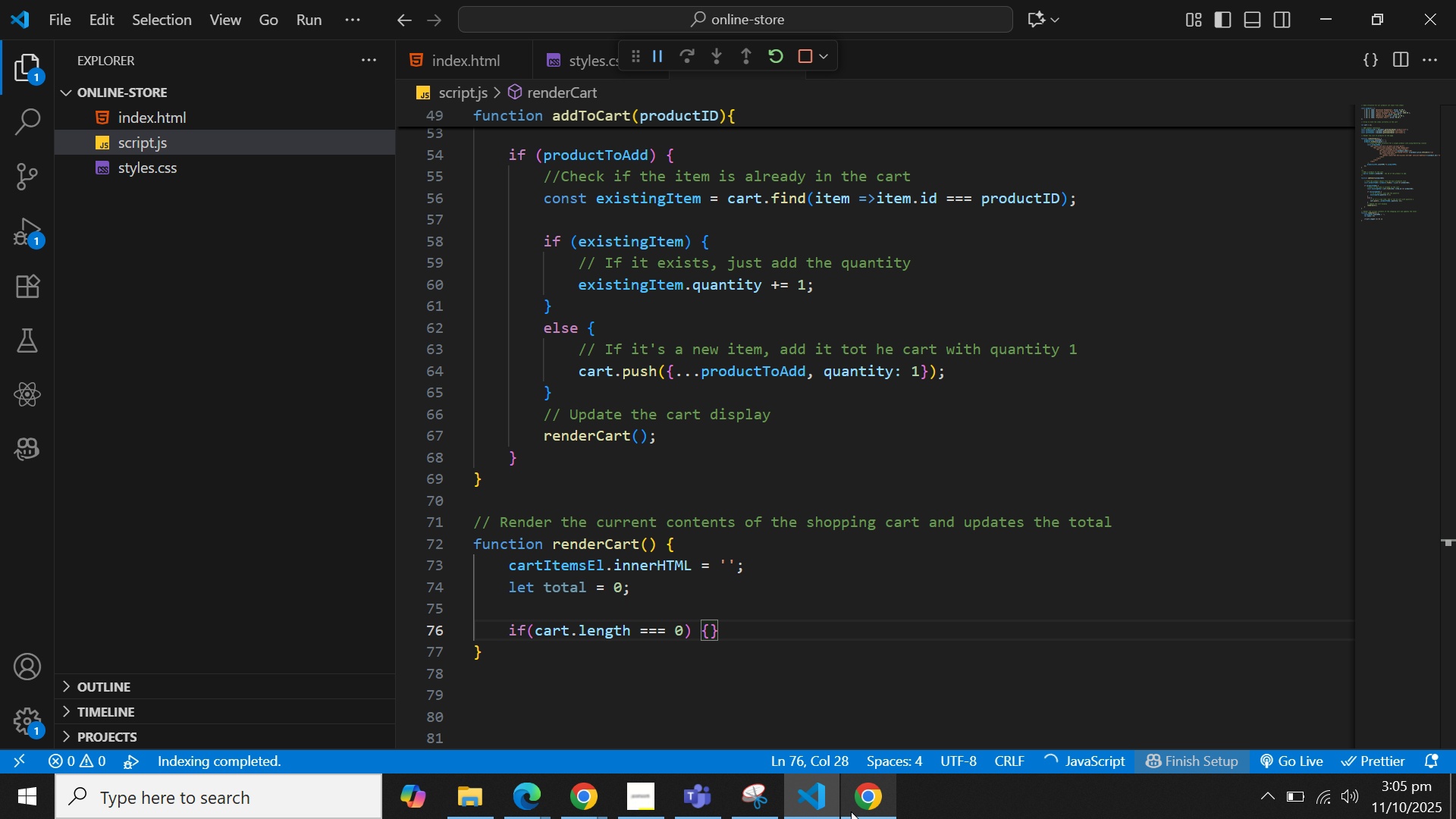 
key(Enter)
 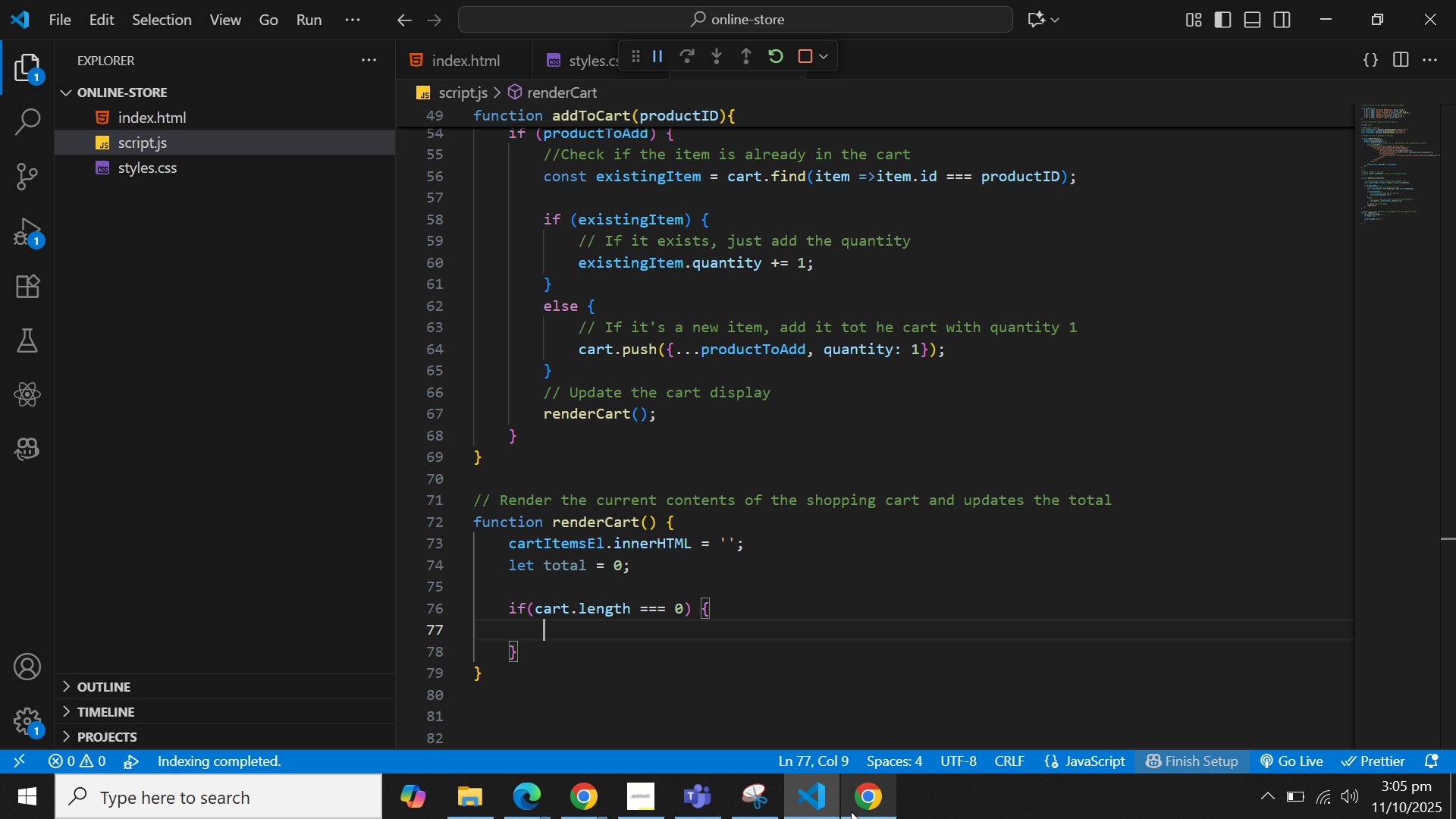 
type(car)
 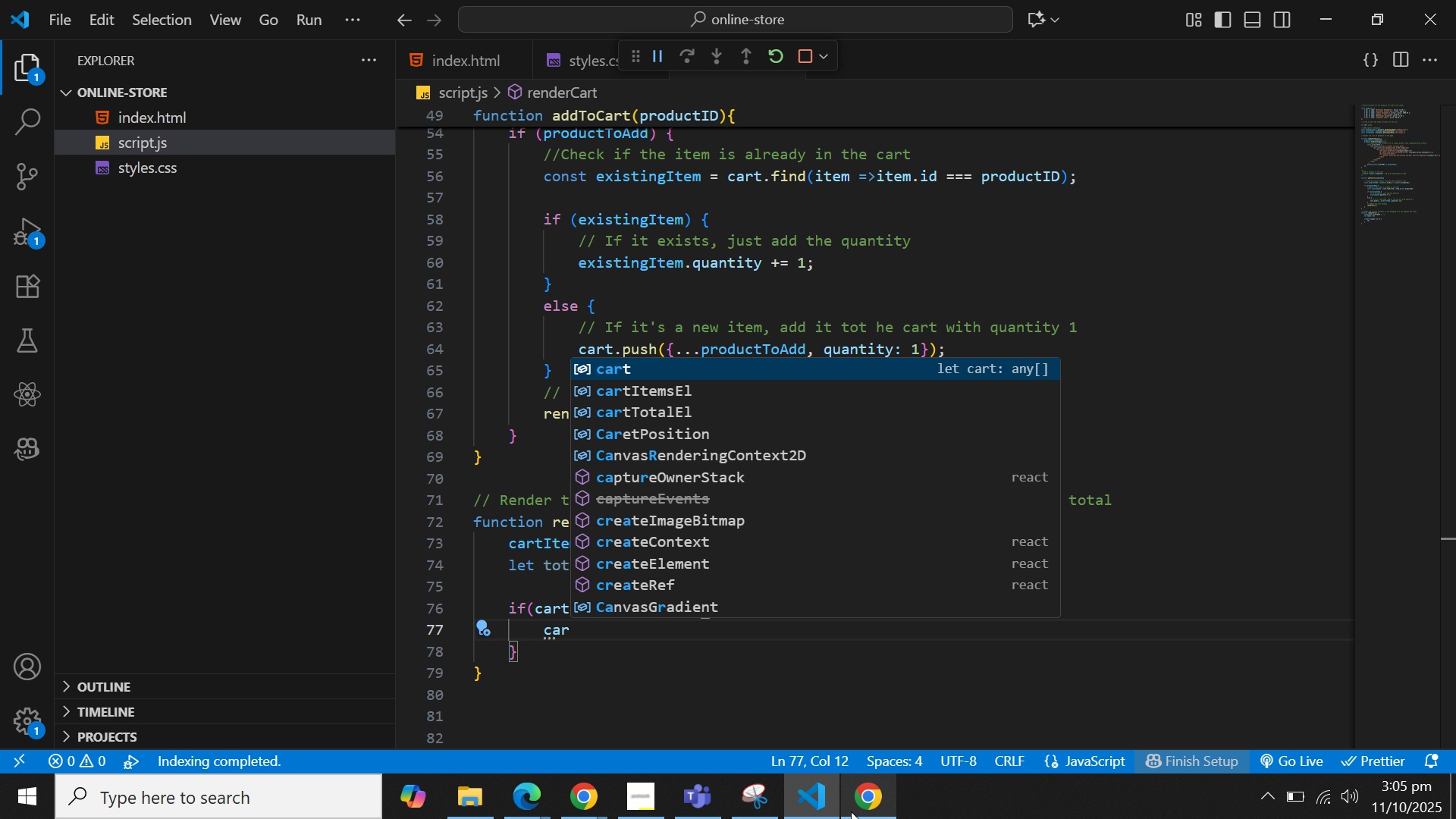 
key(ArrowDown)
 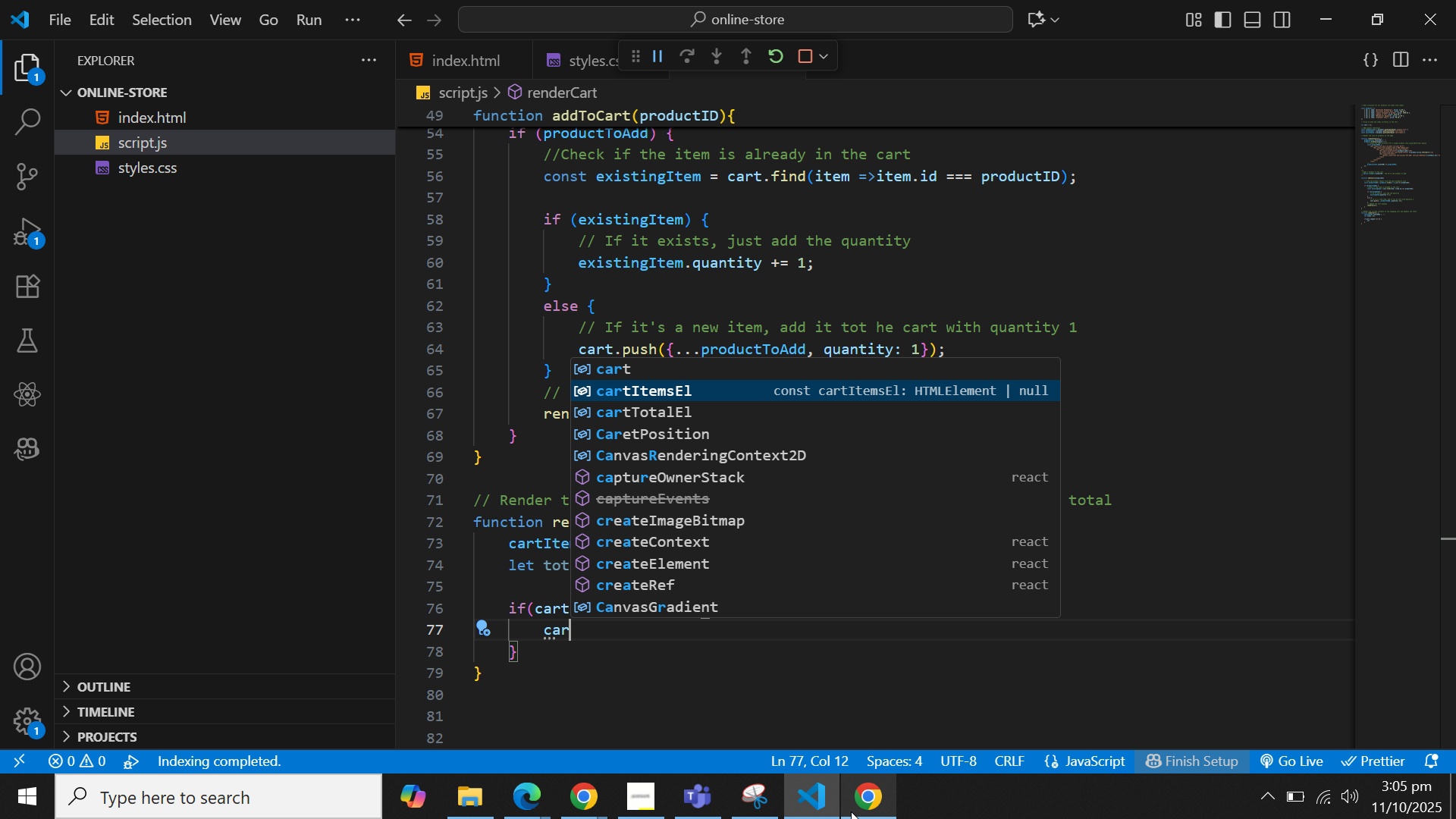 
key(Enter)
 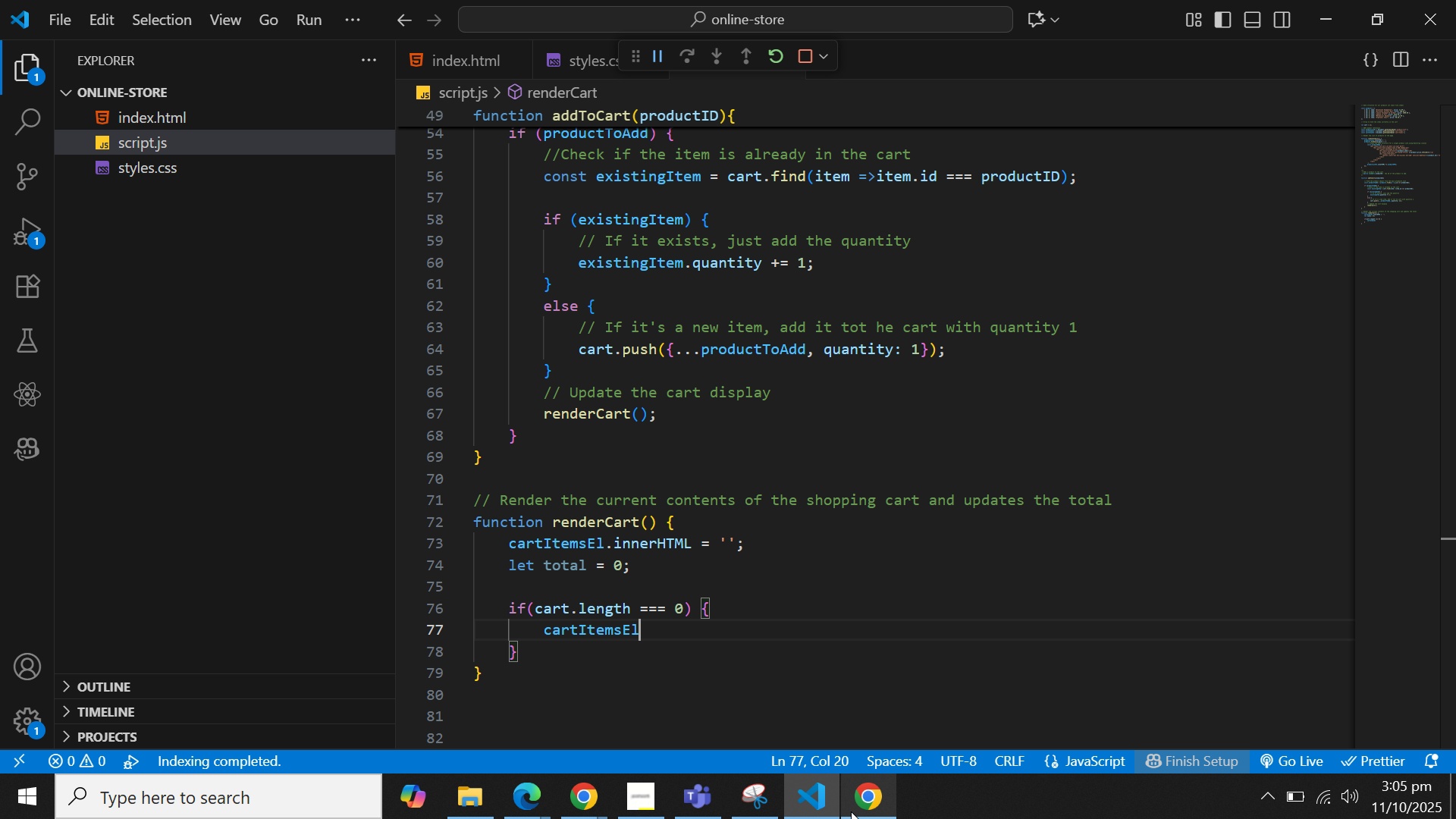 
type(.inn)
 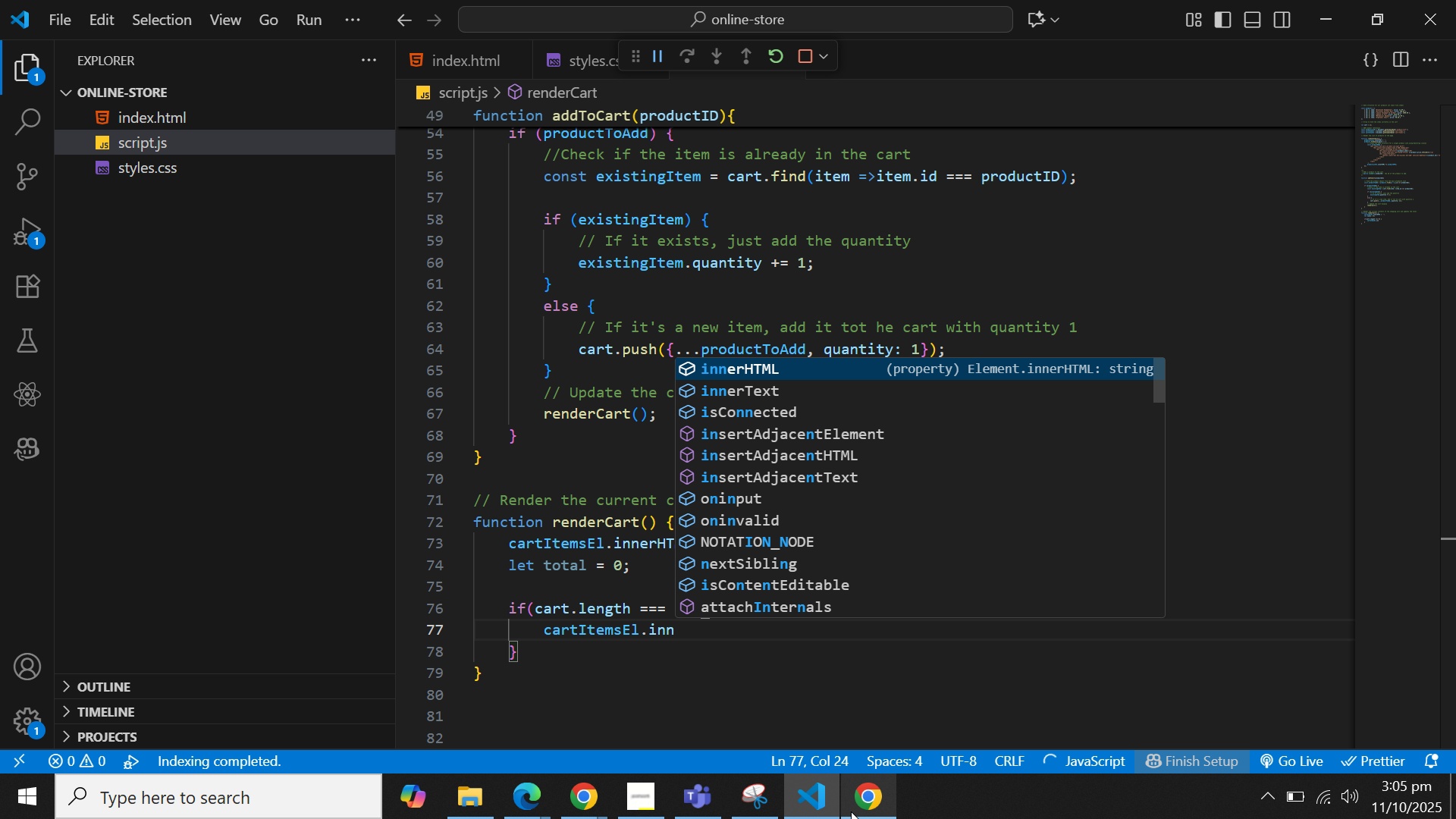 
key(Enter)
 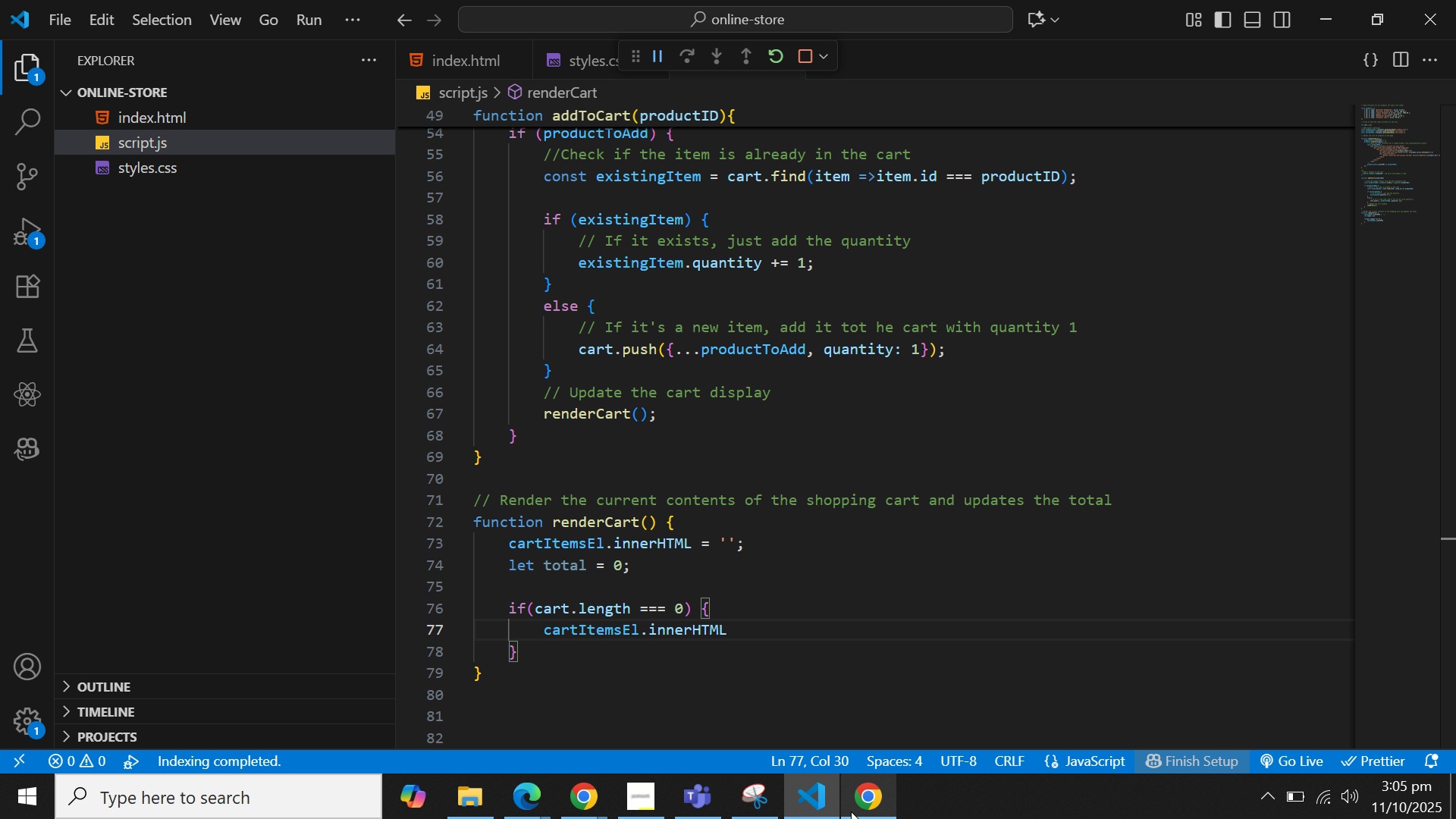 
type( =<)
key(Backspace)
type( `<li class="")
 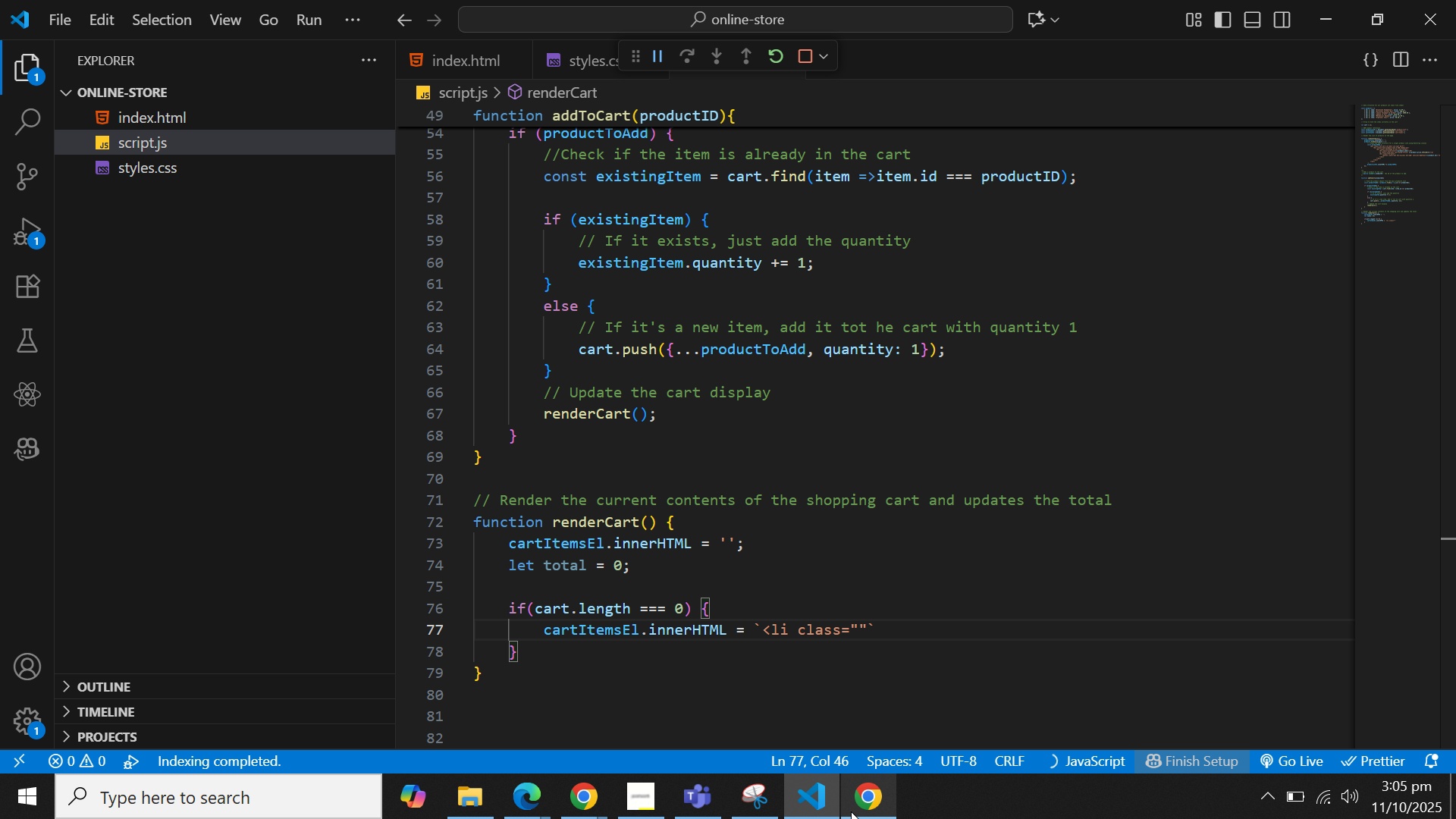 
 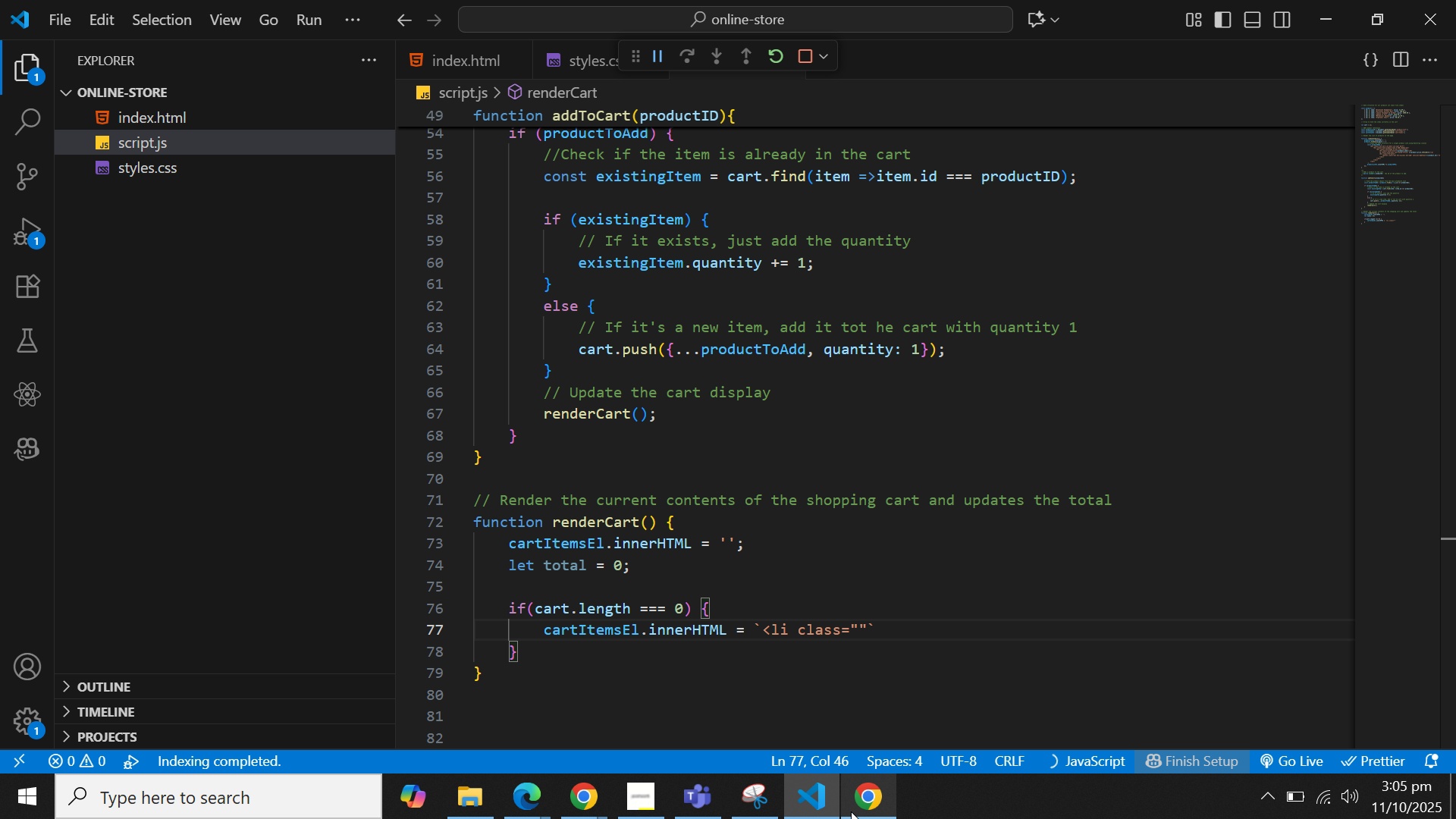 
key(ArrowLeft)
 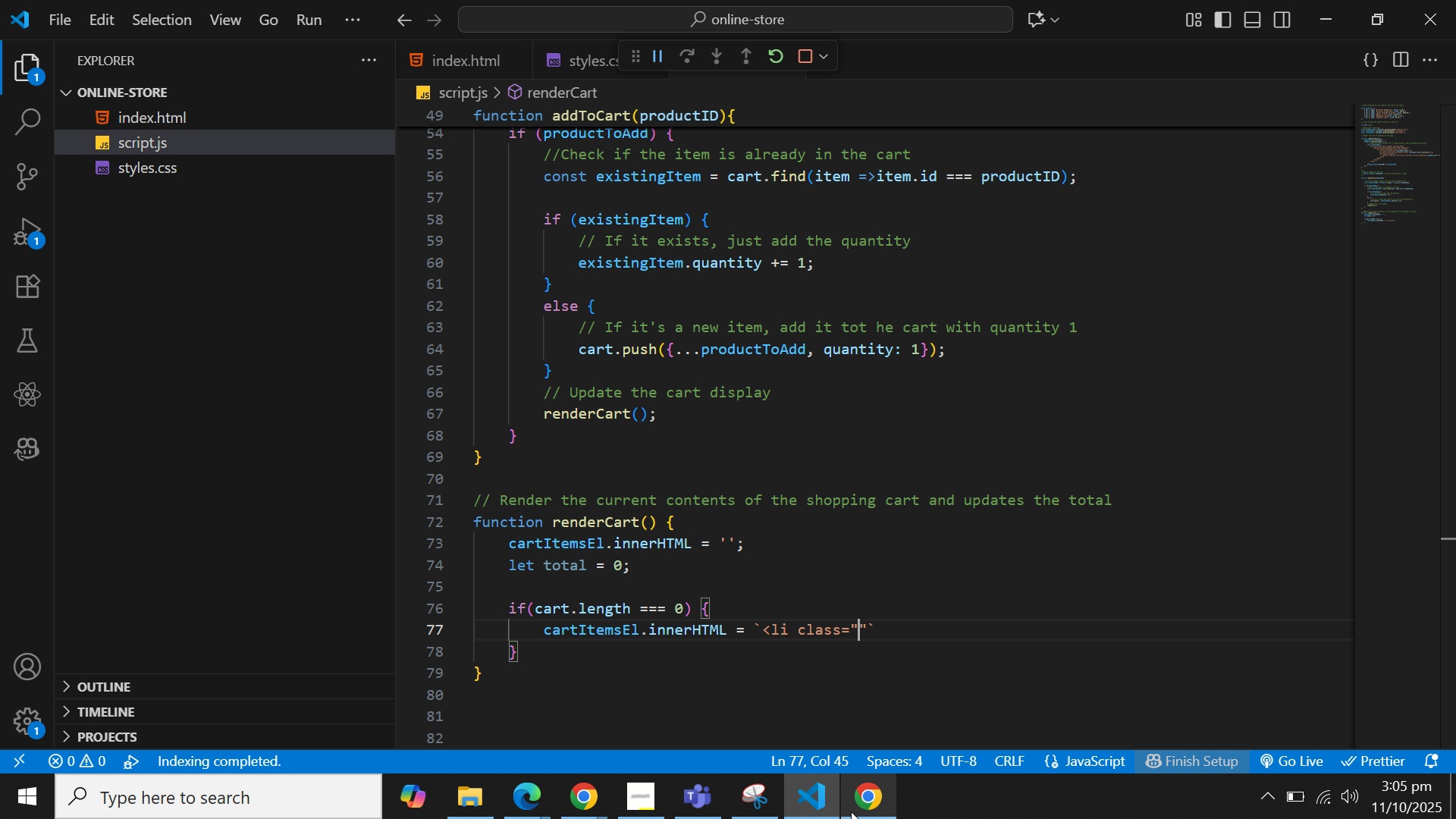 
type(list-group-tem)
key(Backspace)
key(Backspace)
type(item text muted)
 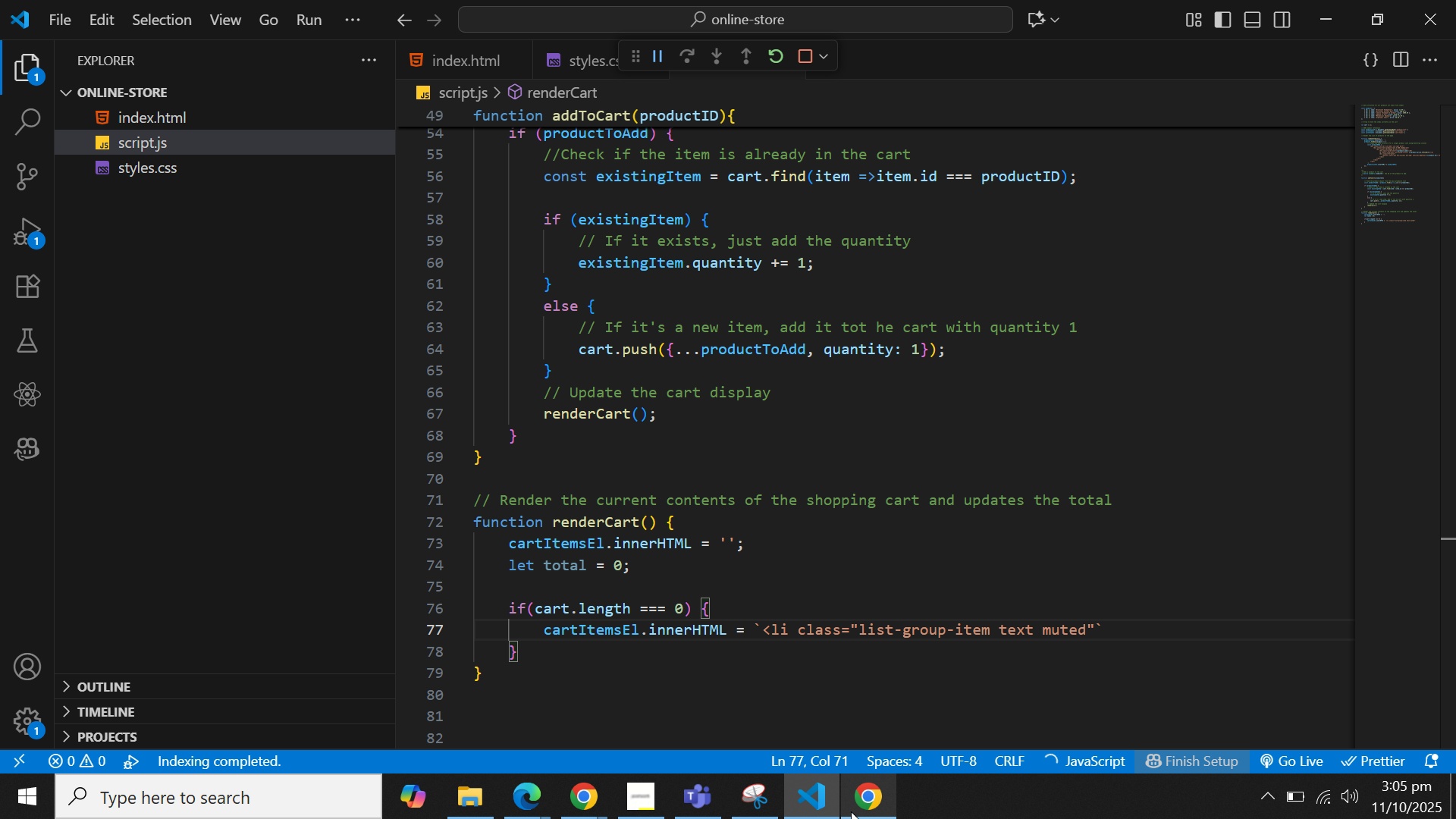 
hold_key(key=Backspace, duration=8.71)
 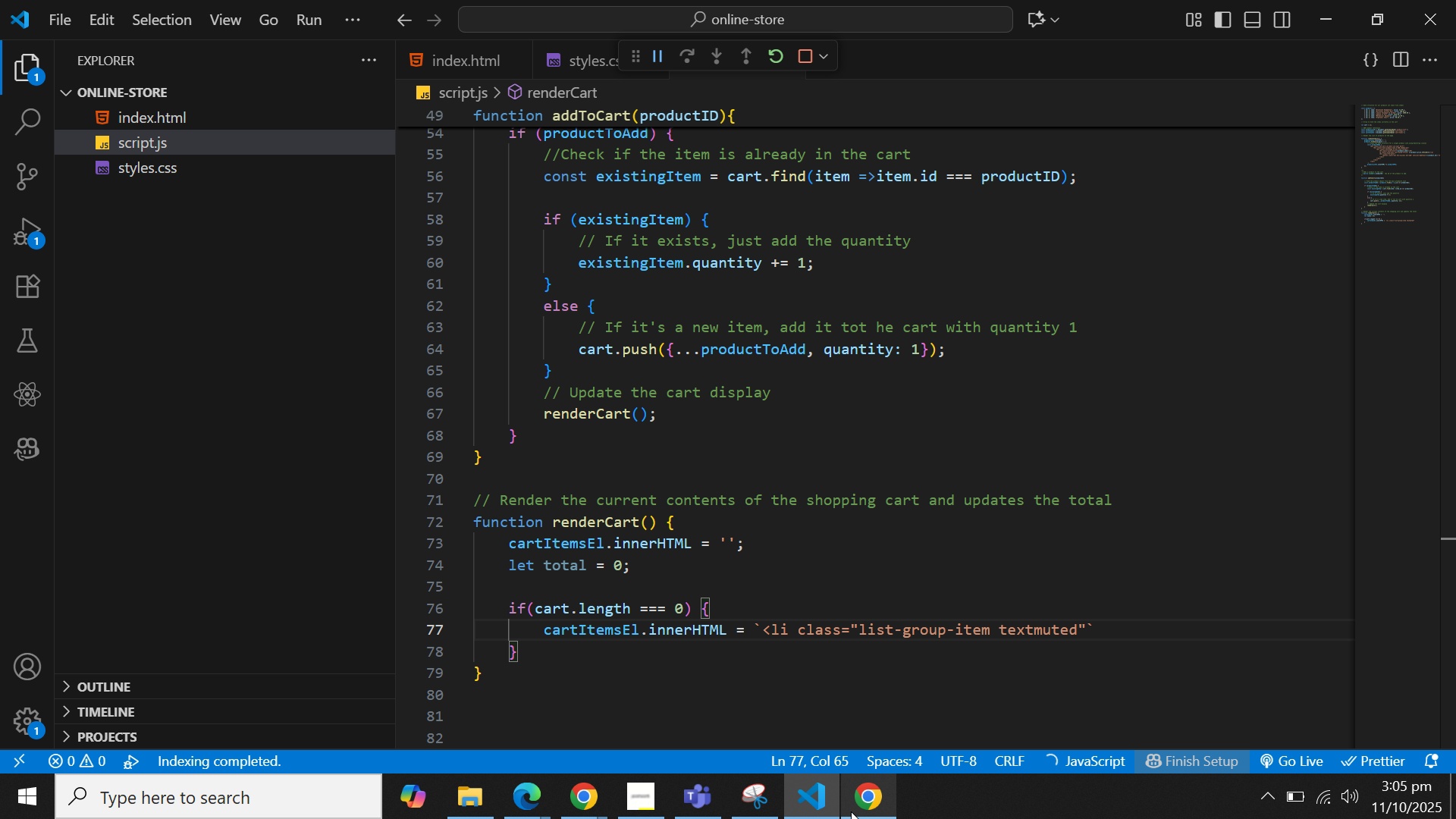 
key(Control+ArrowLeft)
 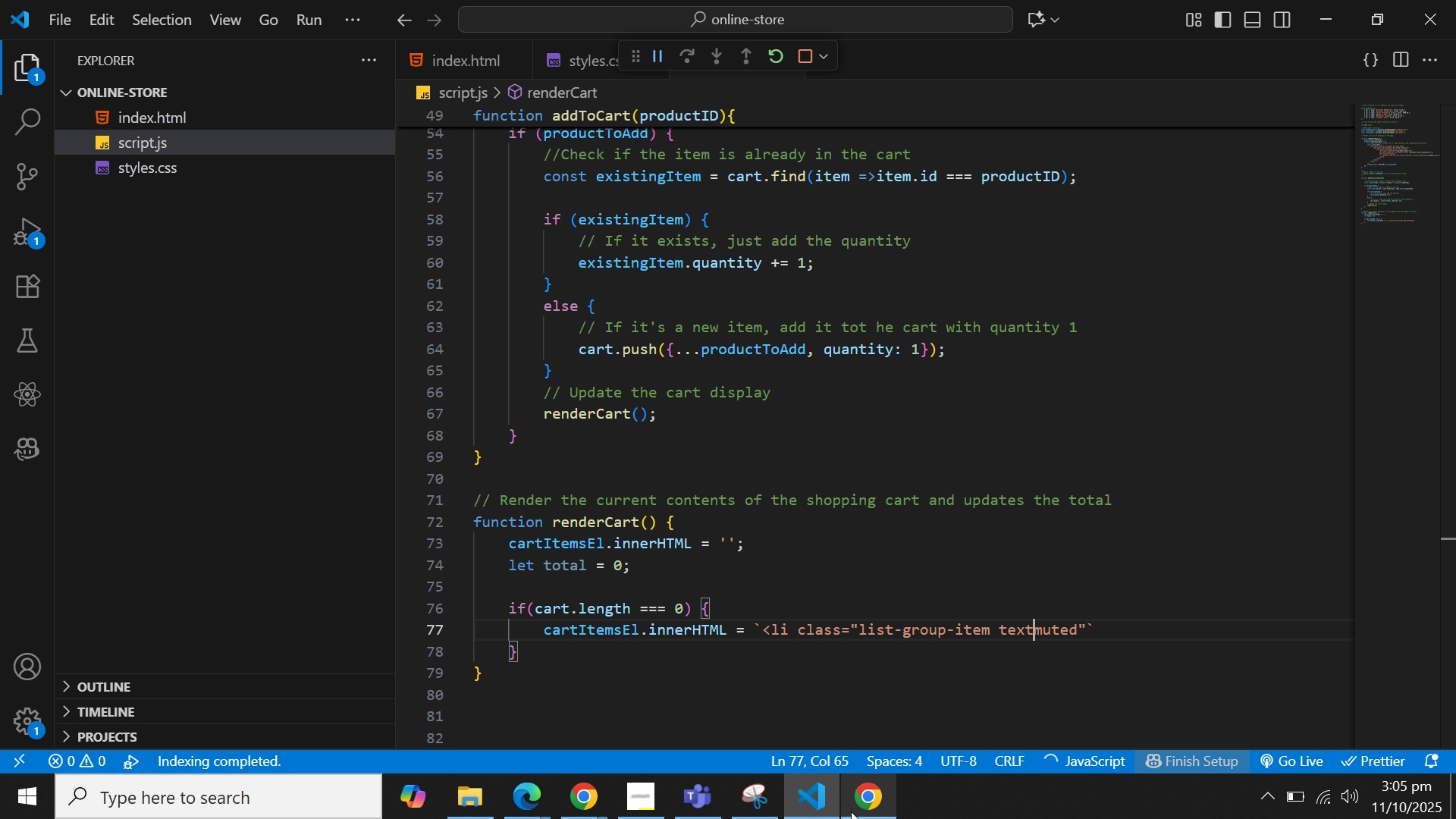 
key(Minus)
 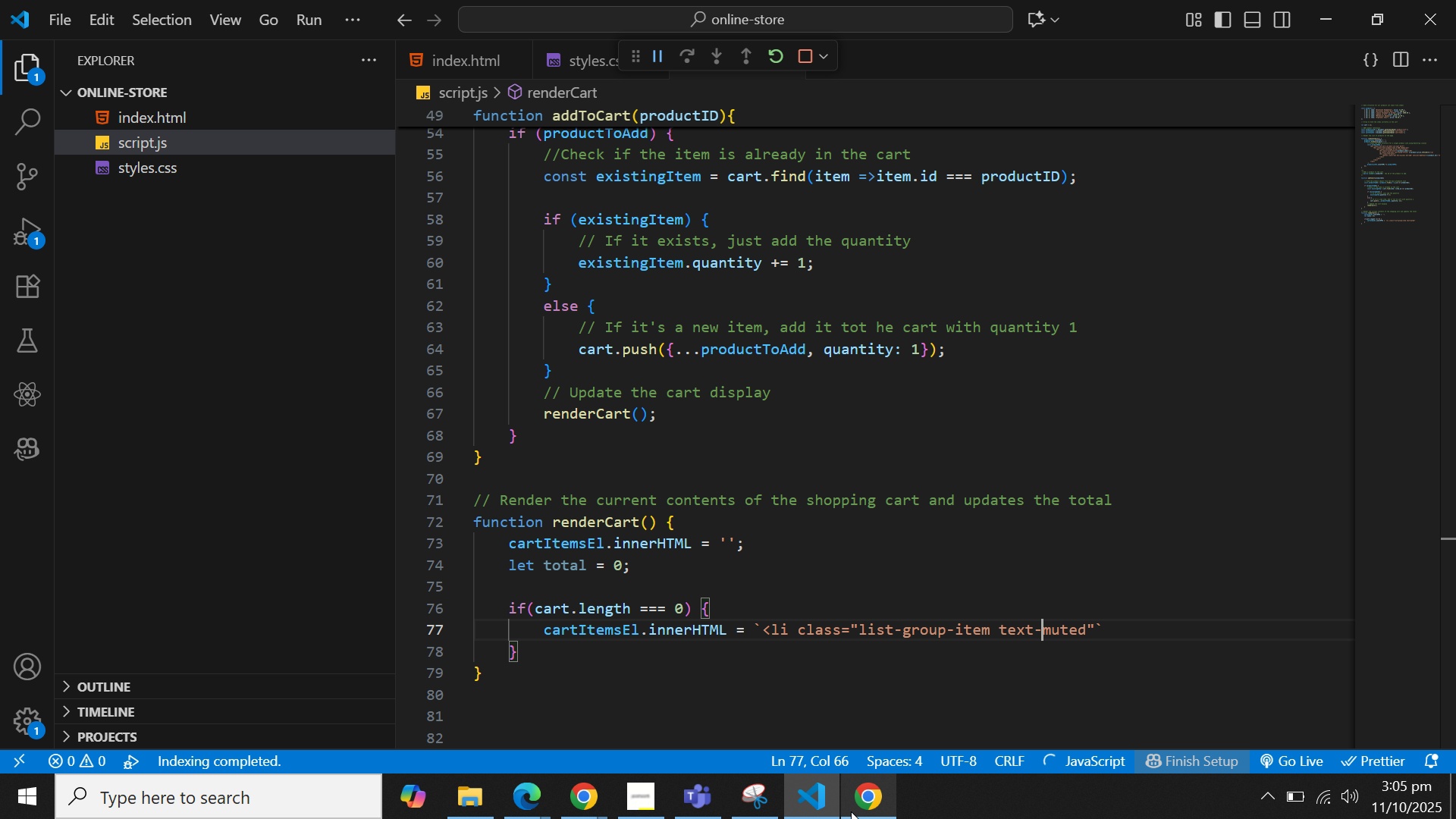 
key(ArrowRight)
 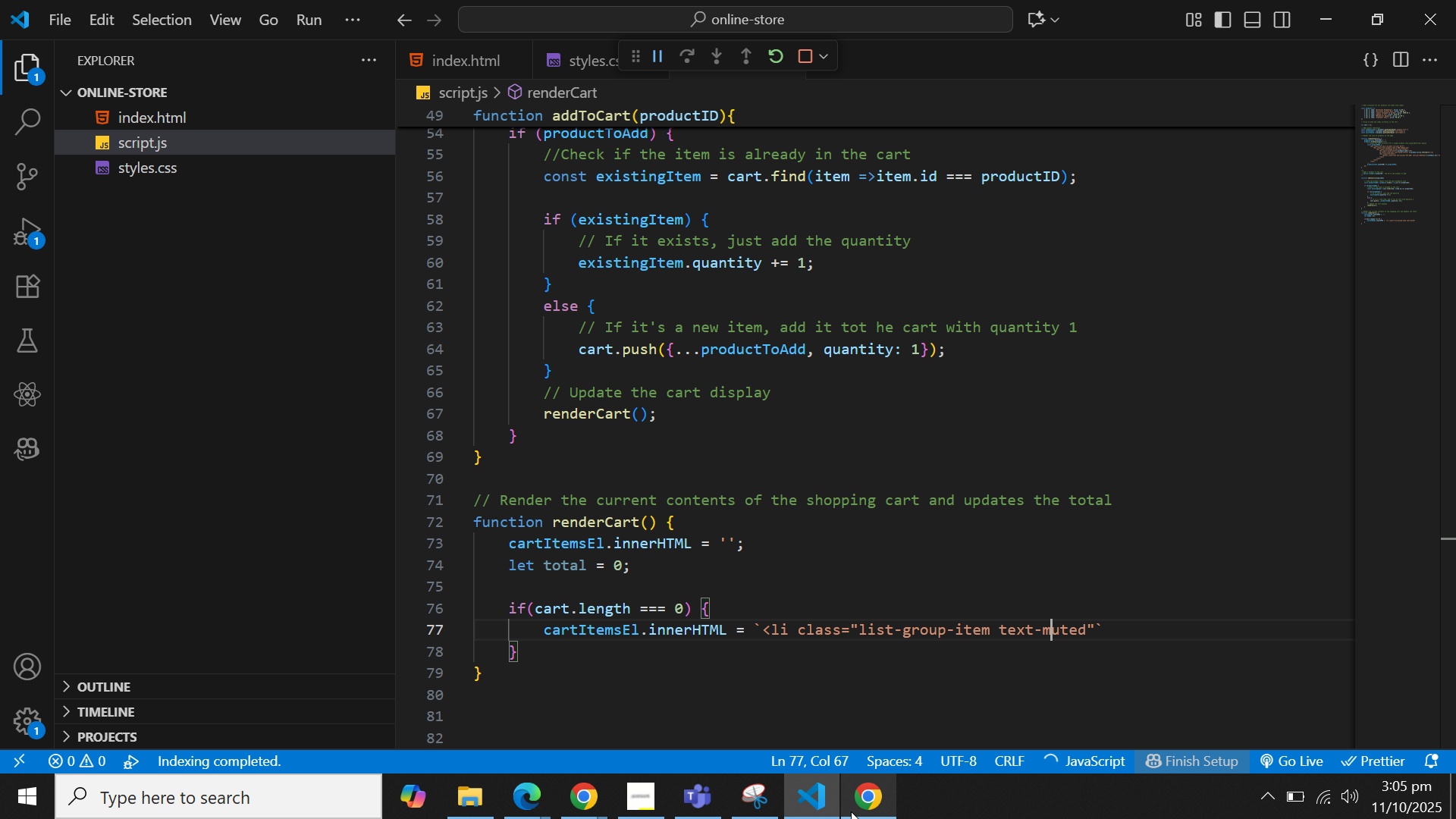 
key(ArrowRight)
 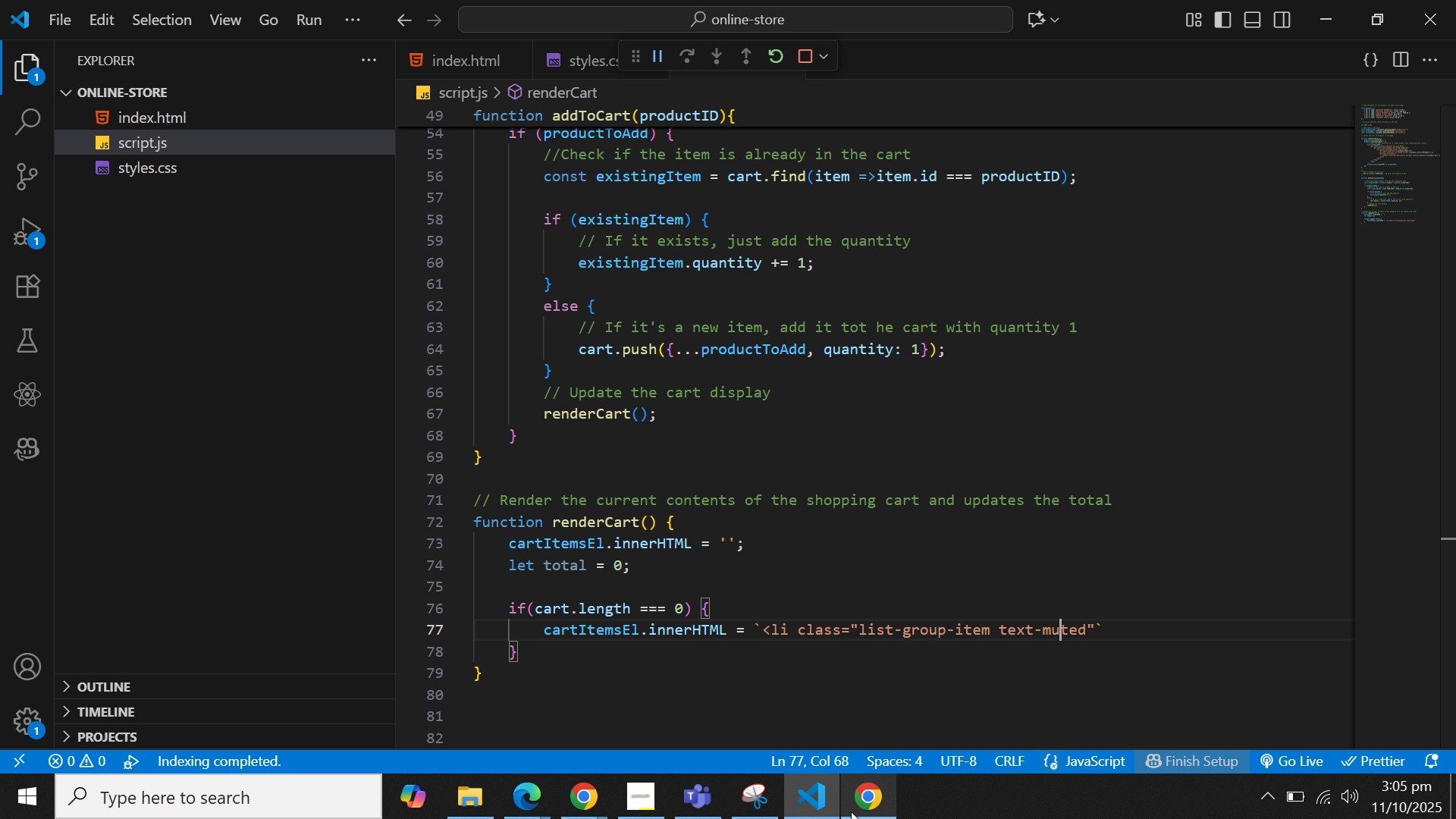 
key(ArrowRight)
 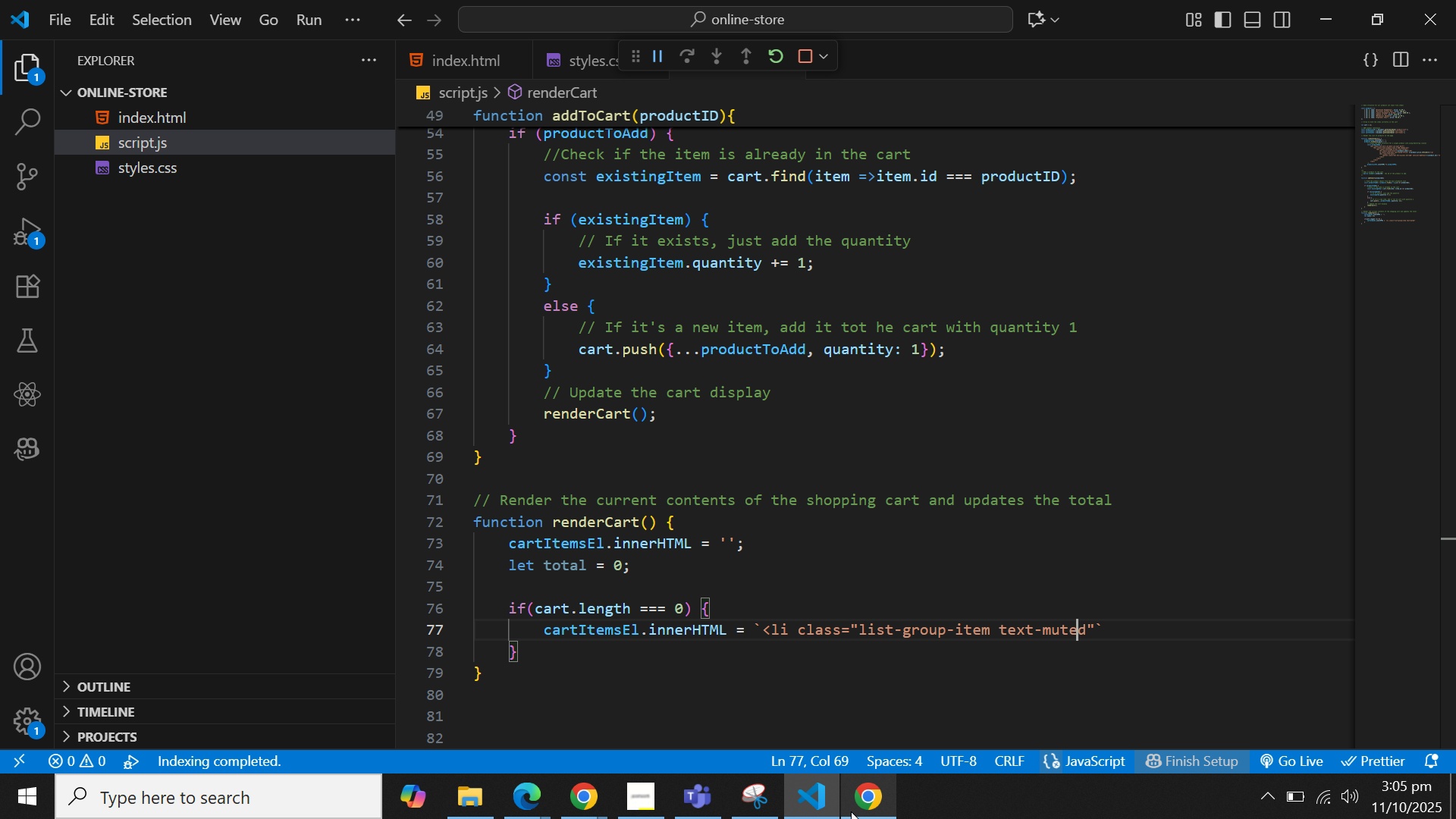 
key(ArrowRight)
 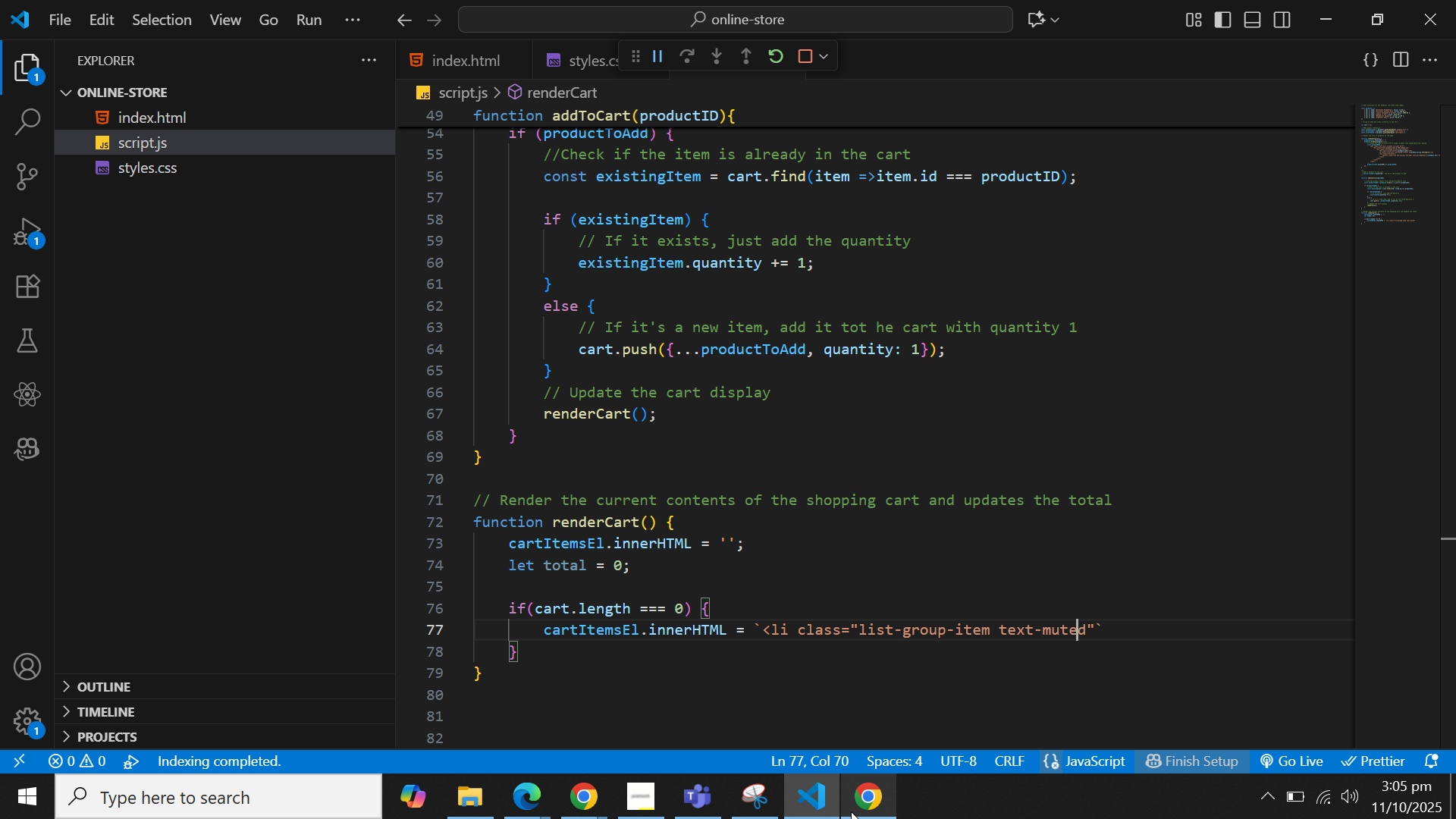 
key(ArrowRight)
 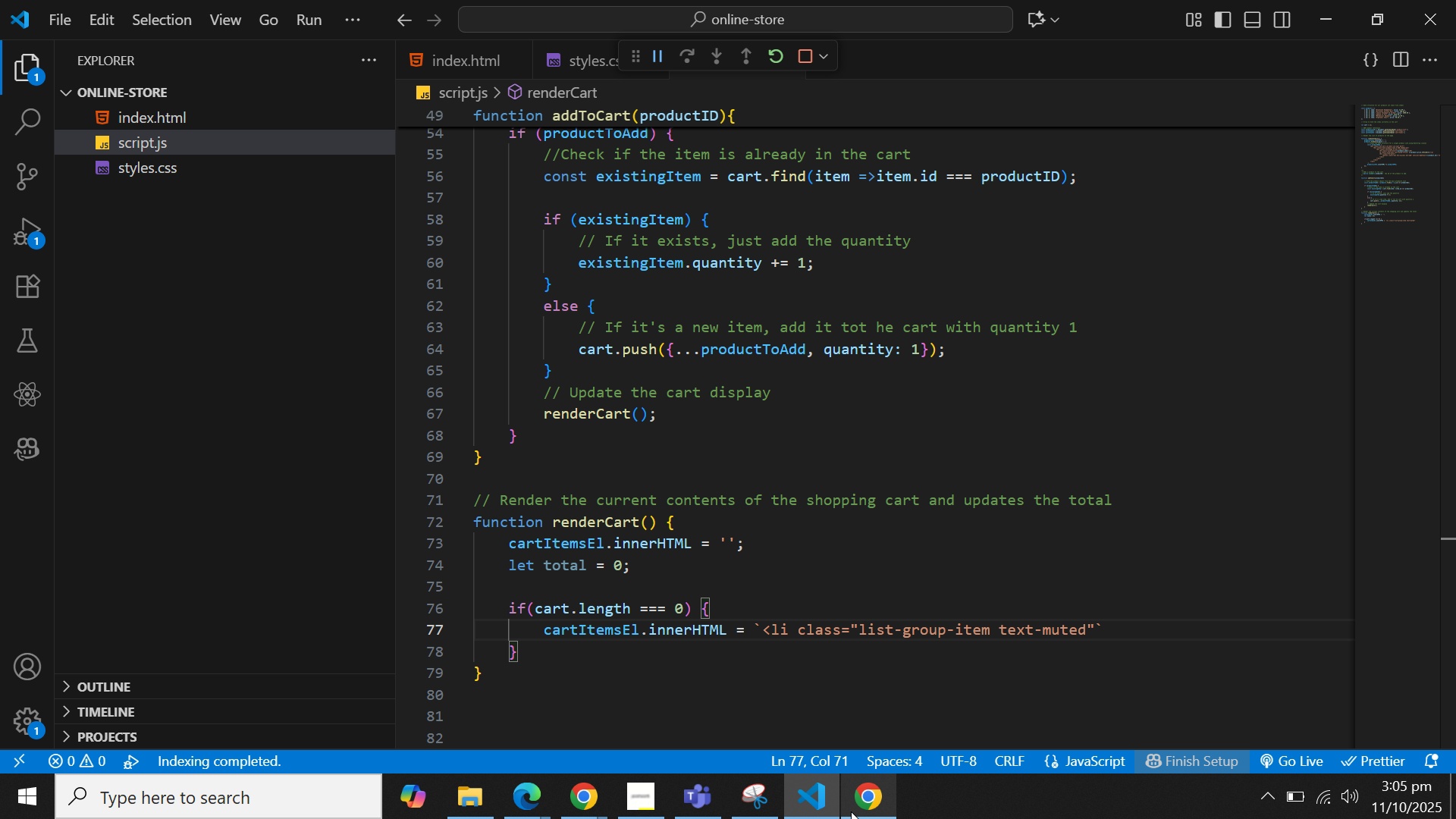 
key(ArrowRight)
 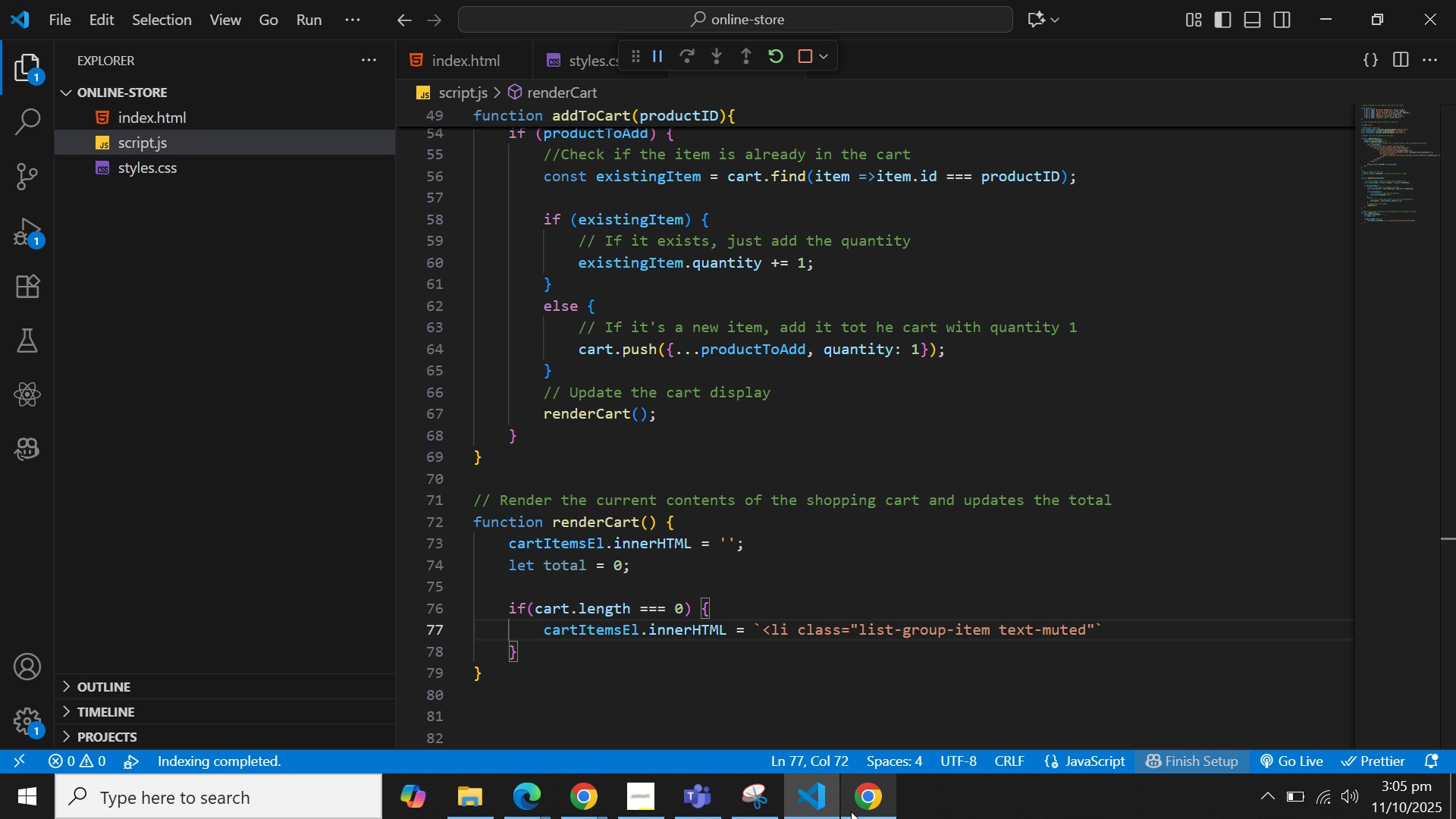 
type(><li)
 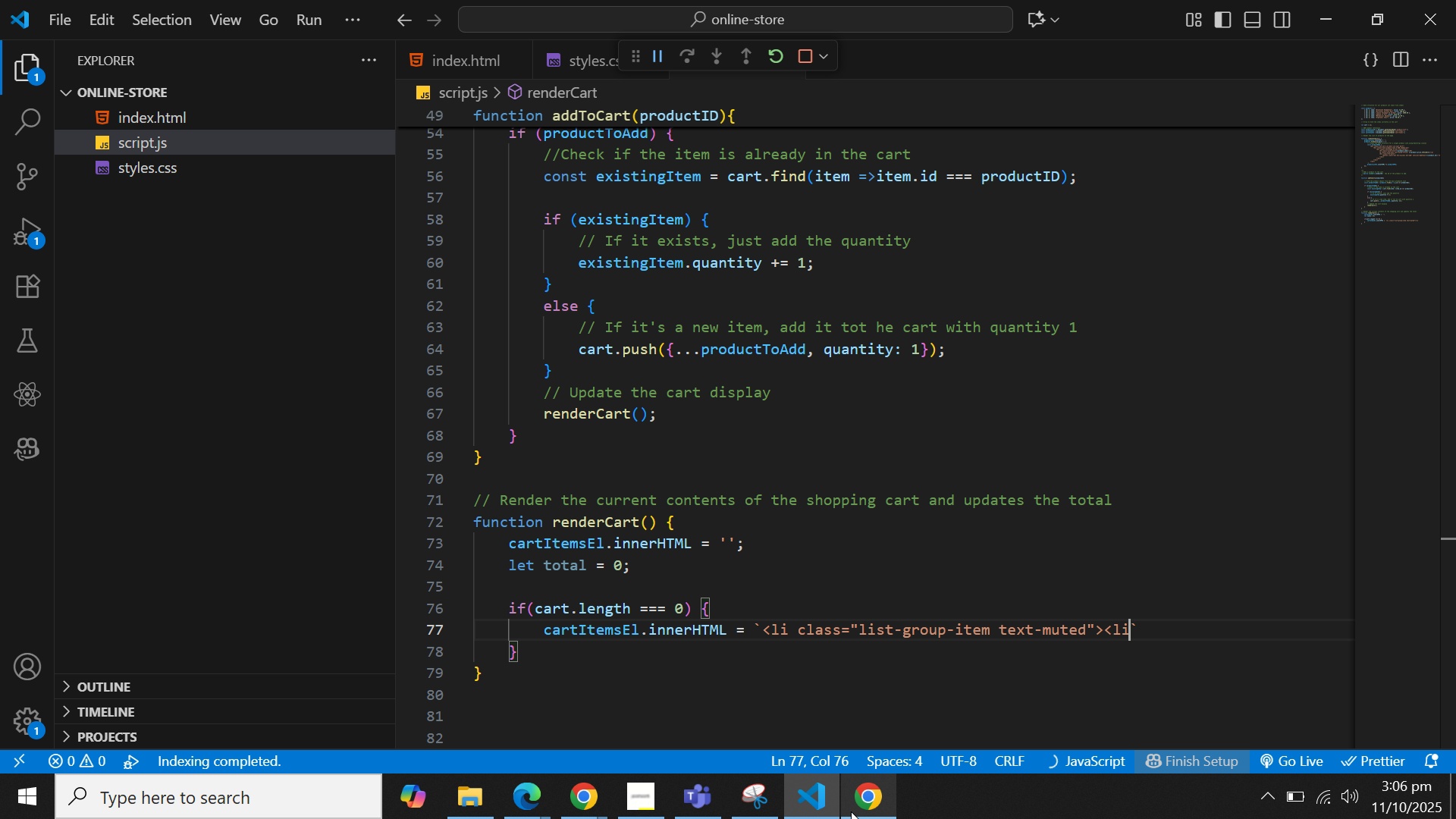 
key(ArrowLeft)
 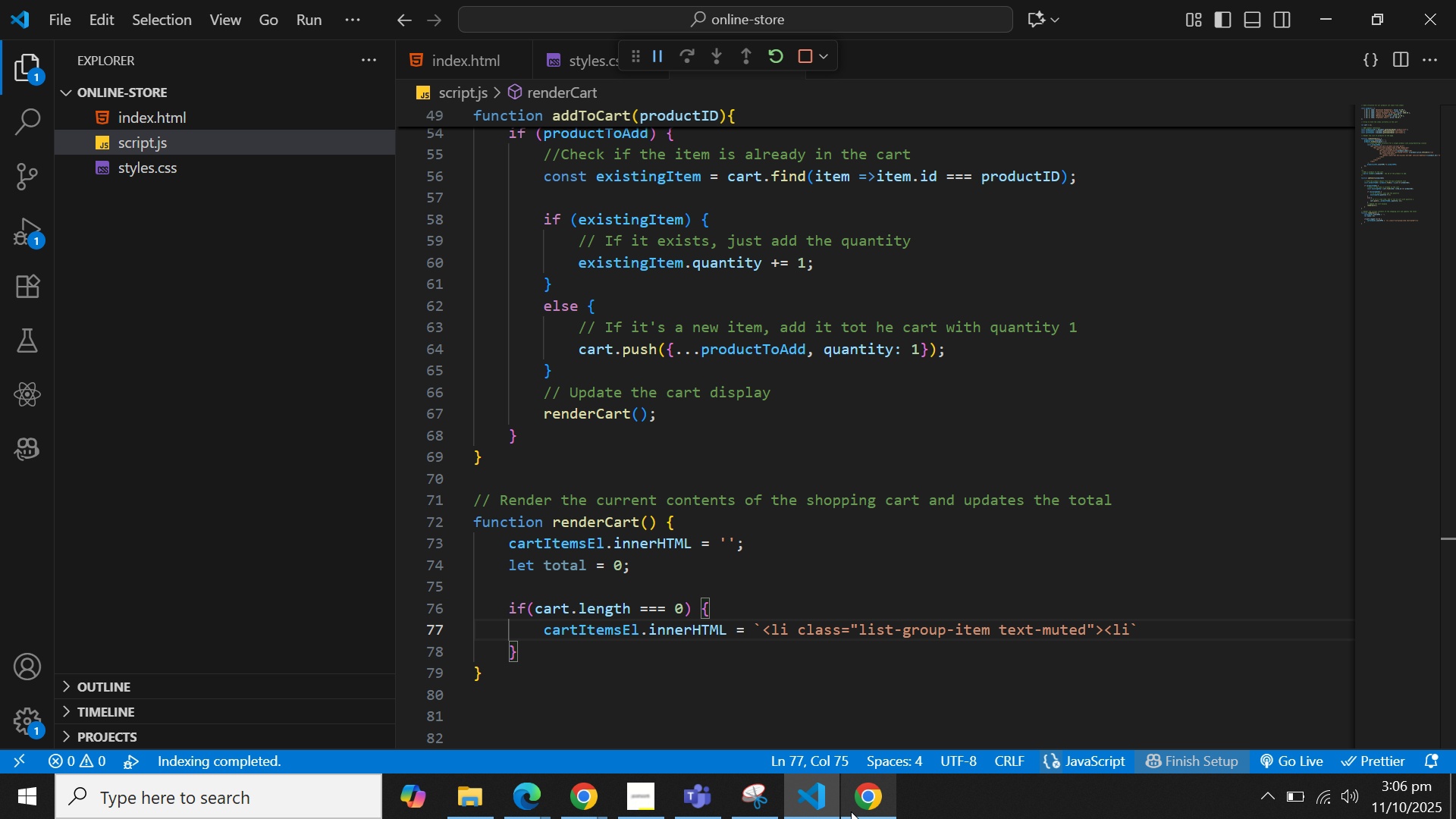 
key(ArrowLeft)
 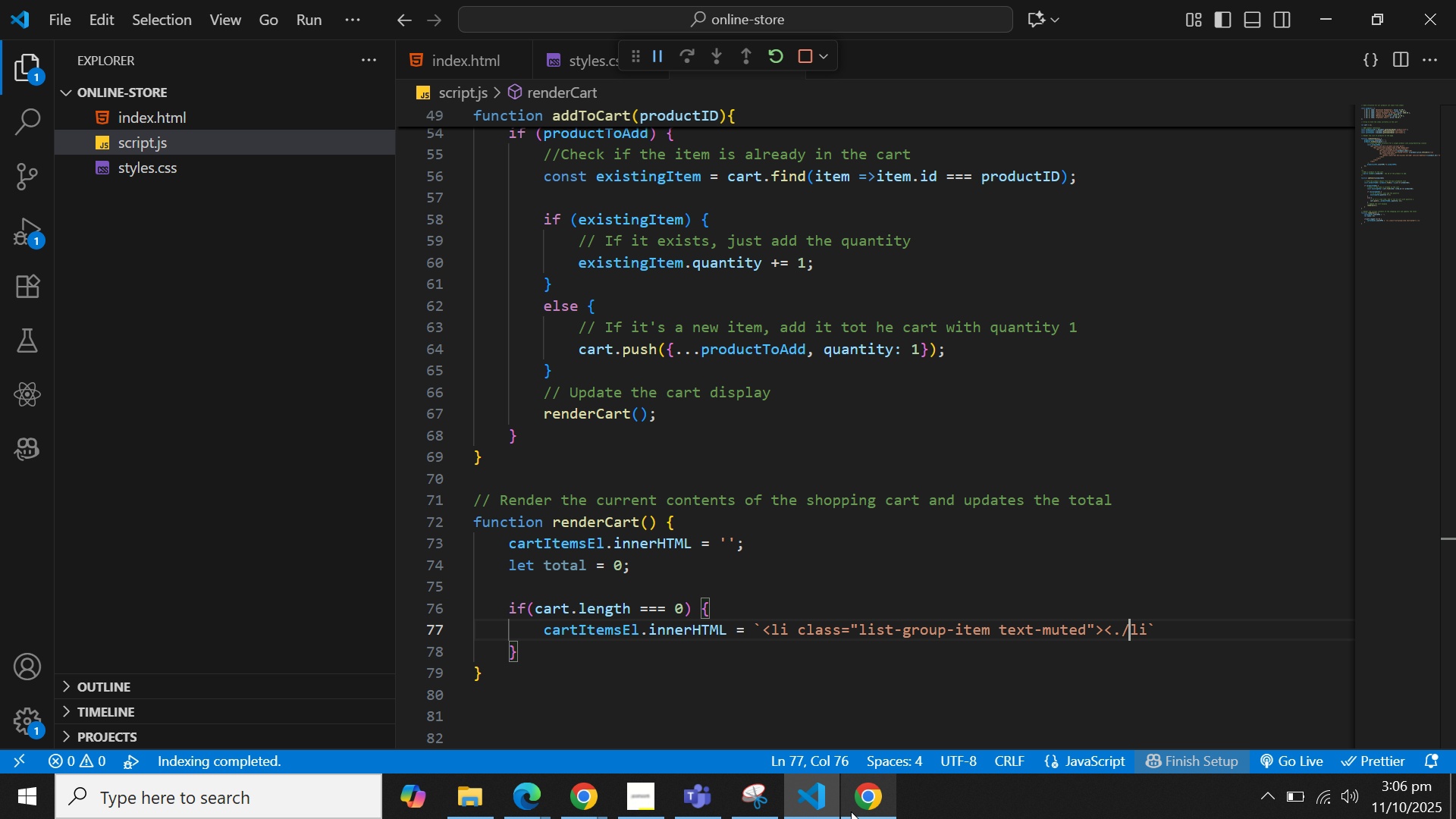 
key(Period)
 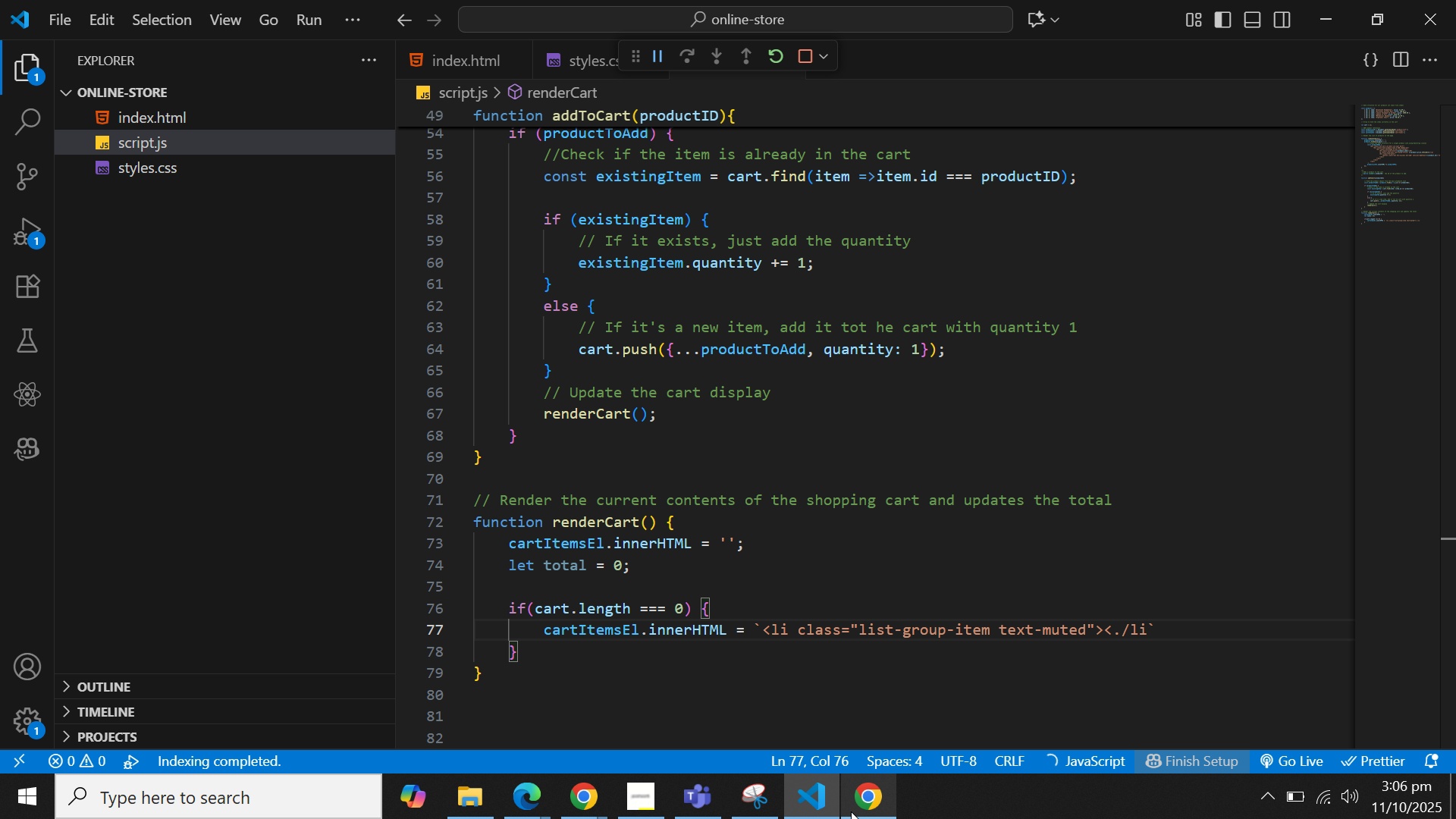 
key(Slash)
 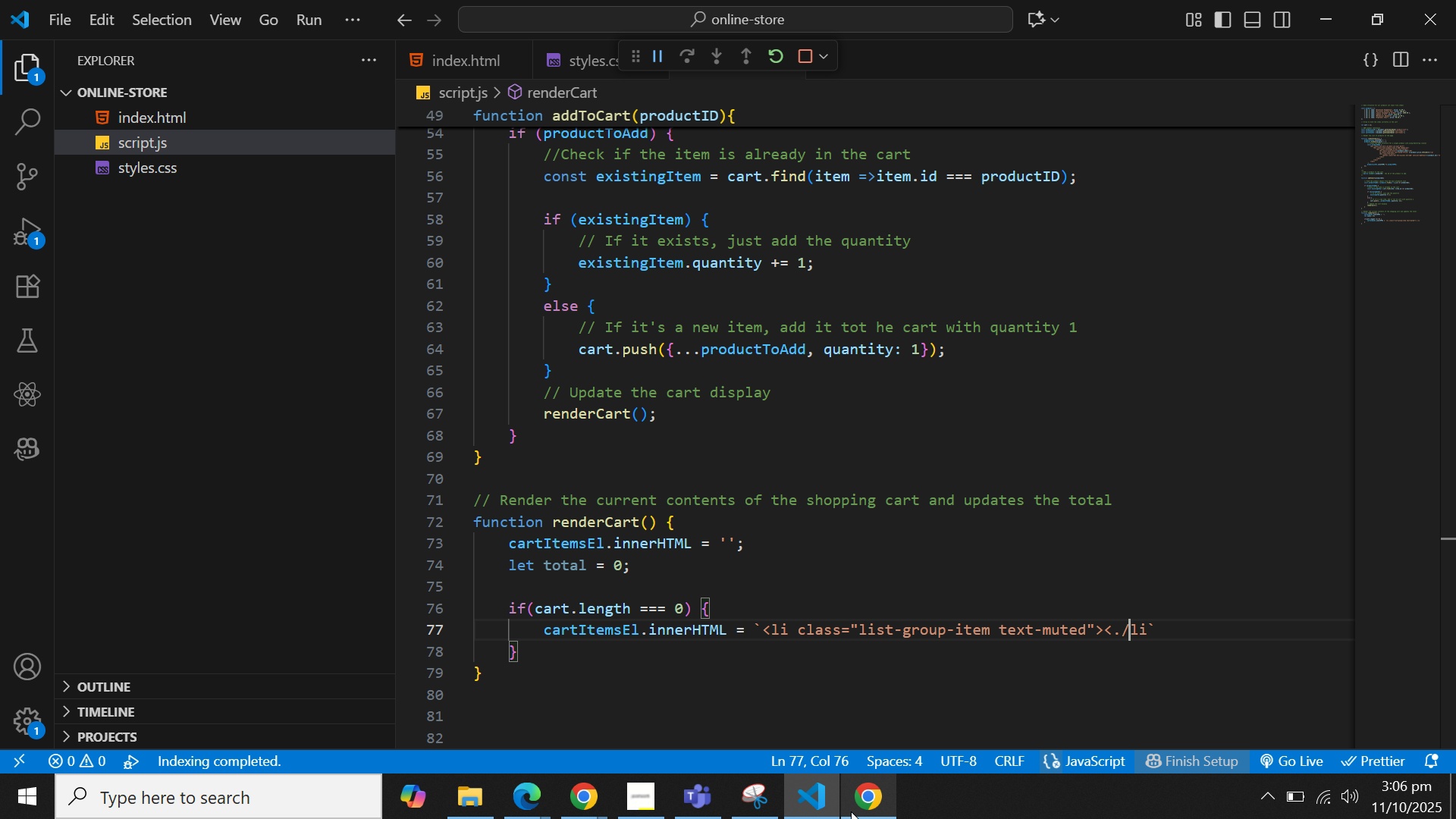 
key(ArrowLeft)
 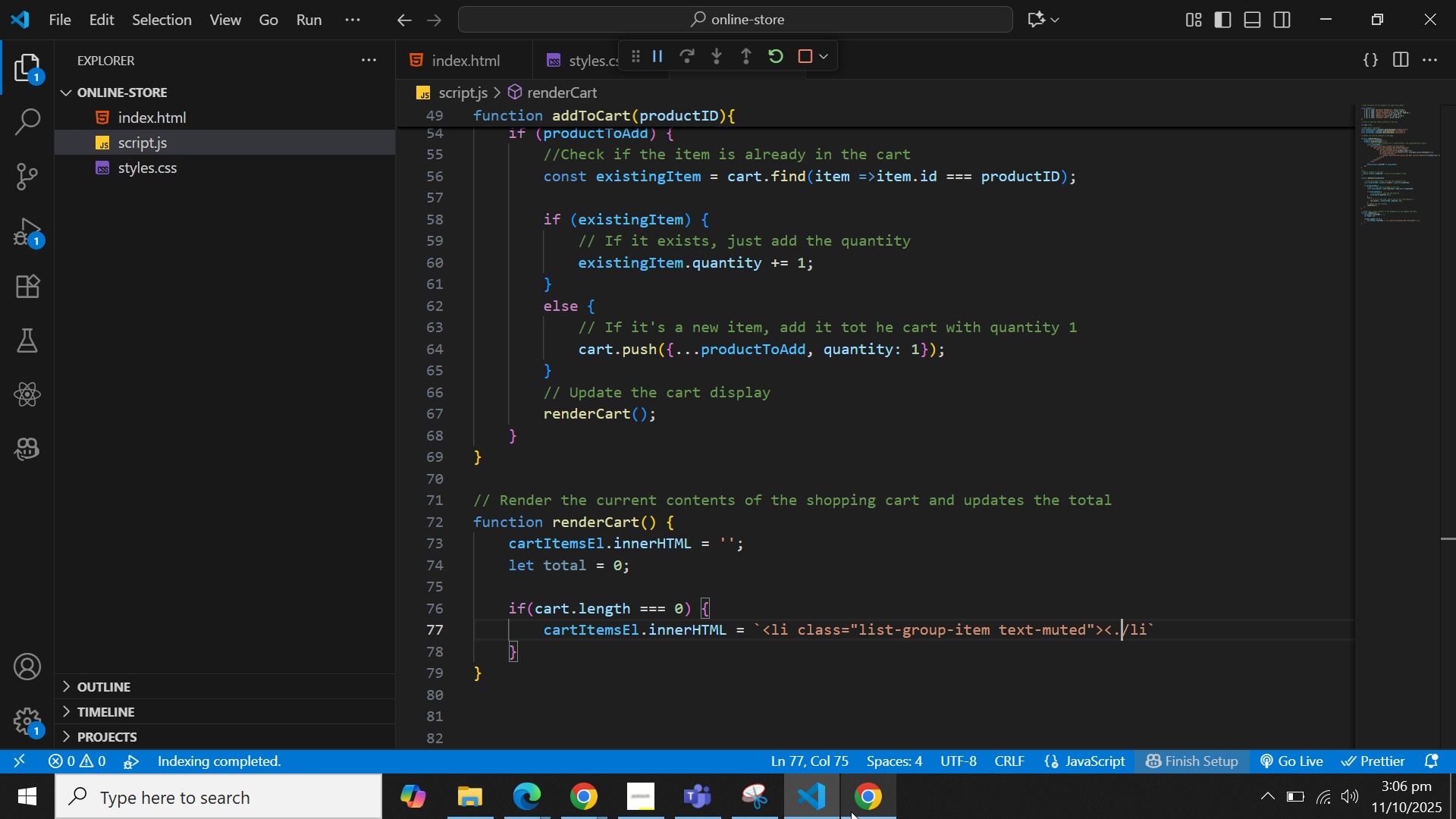 
key(Backspace)
 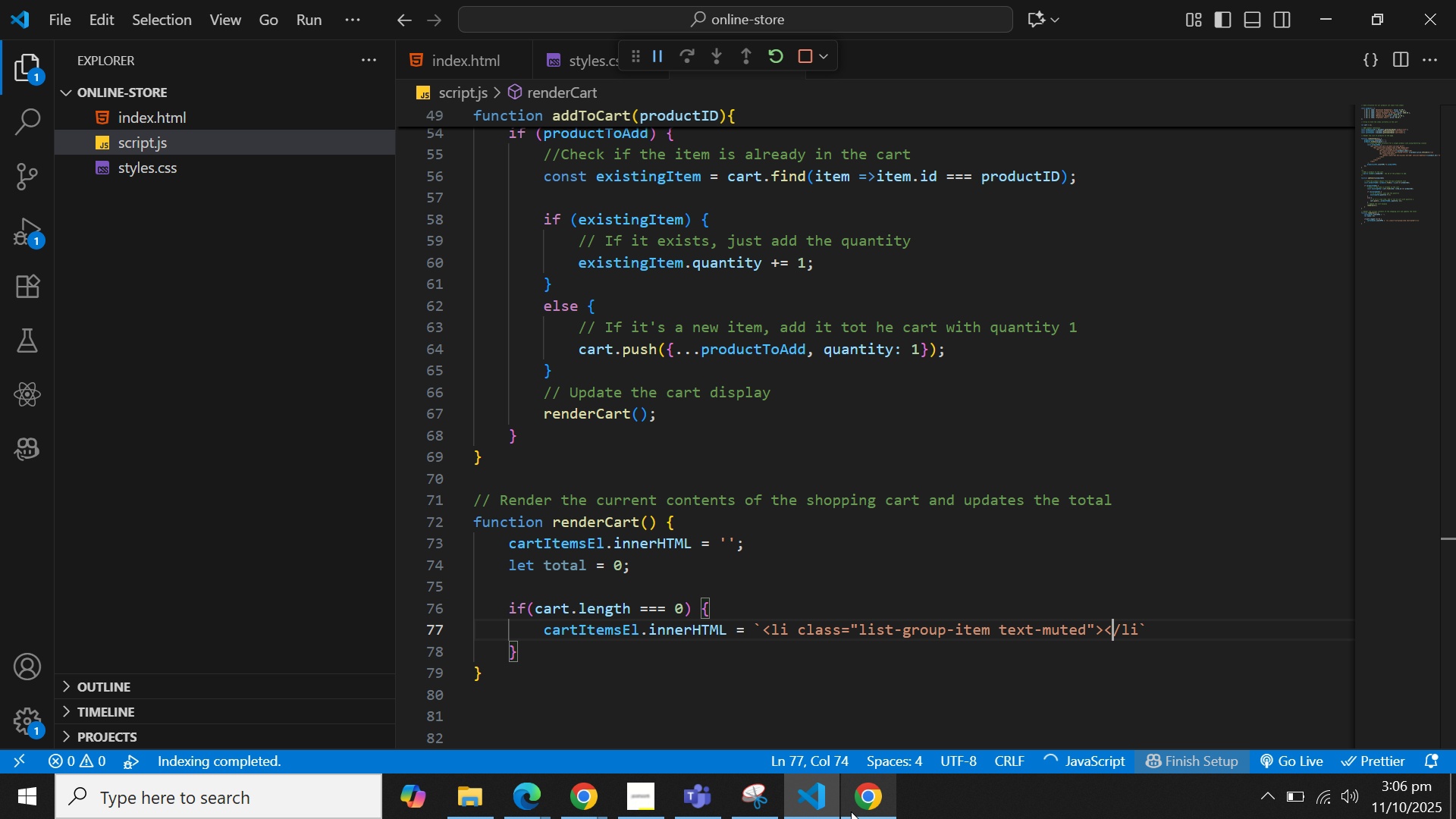 
key(ArrowRight)
 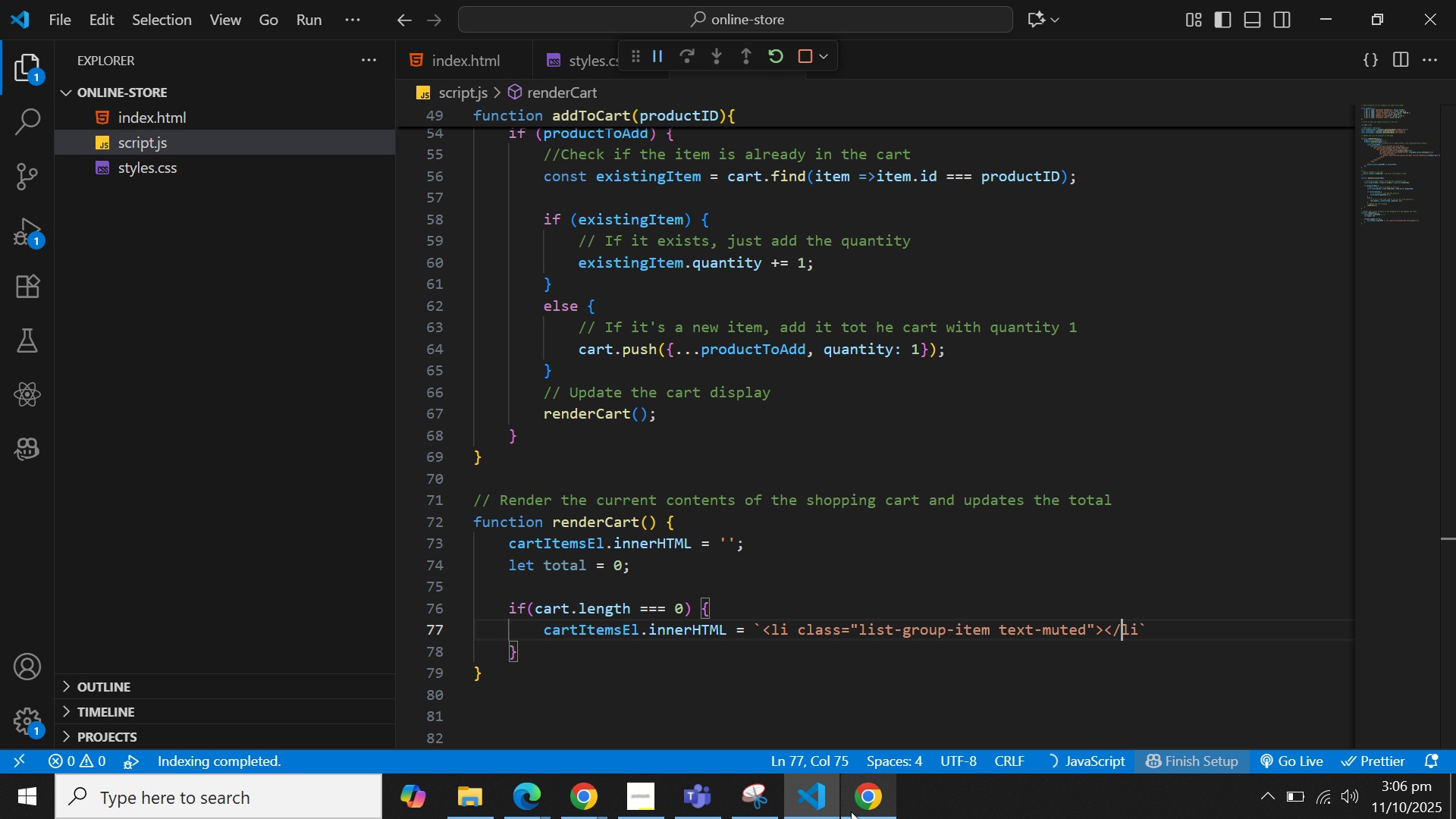 
key(ArrowRight)
 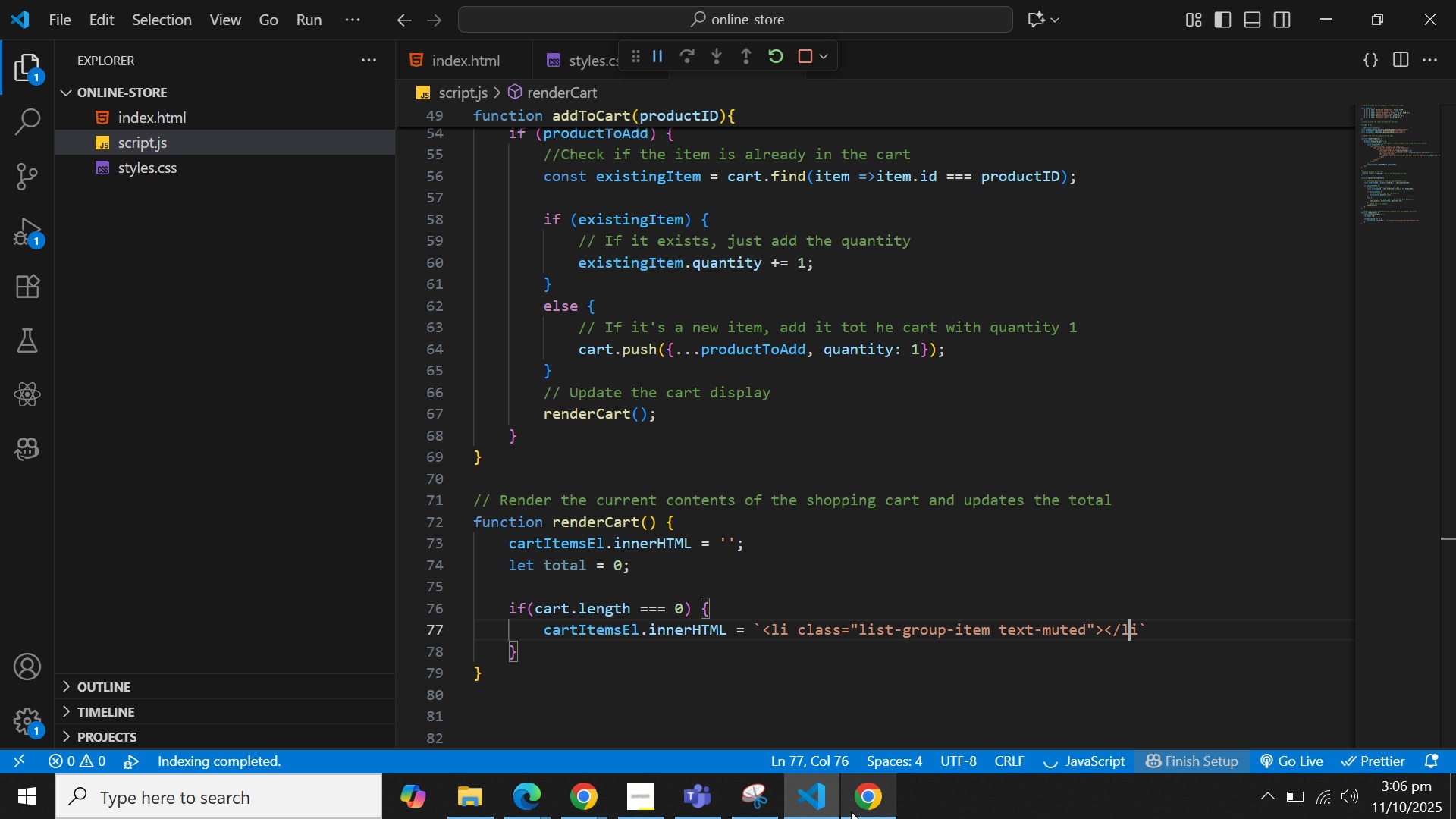 
key(ArrowRight)
 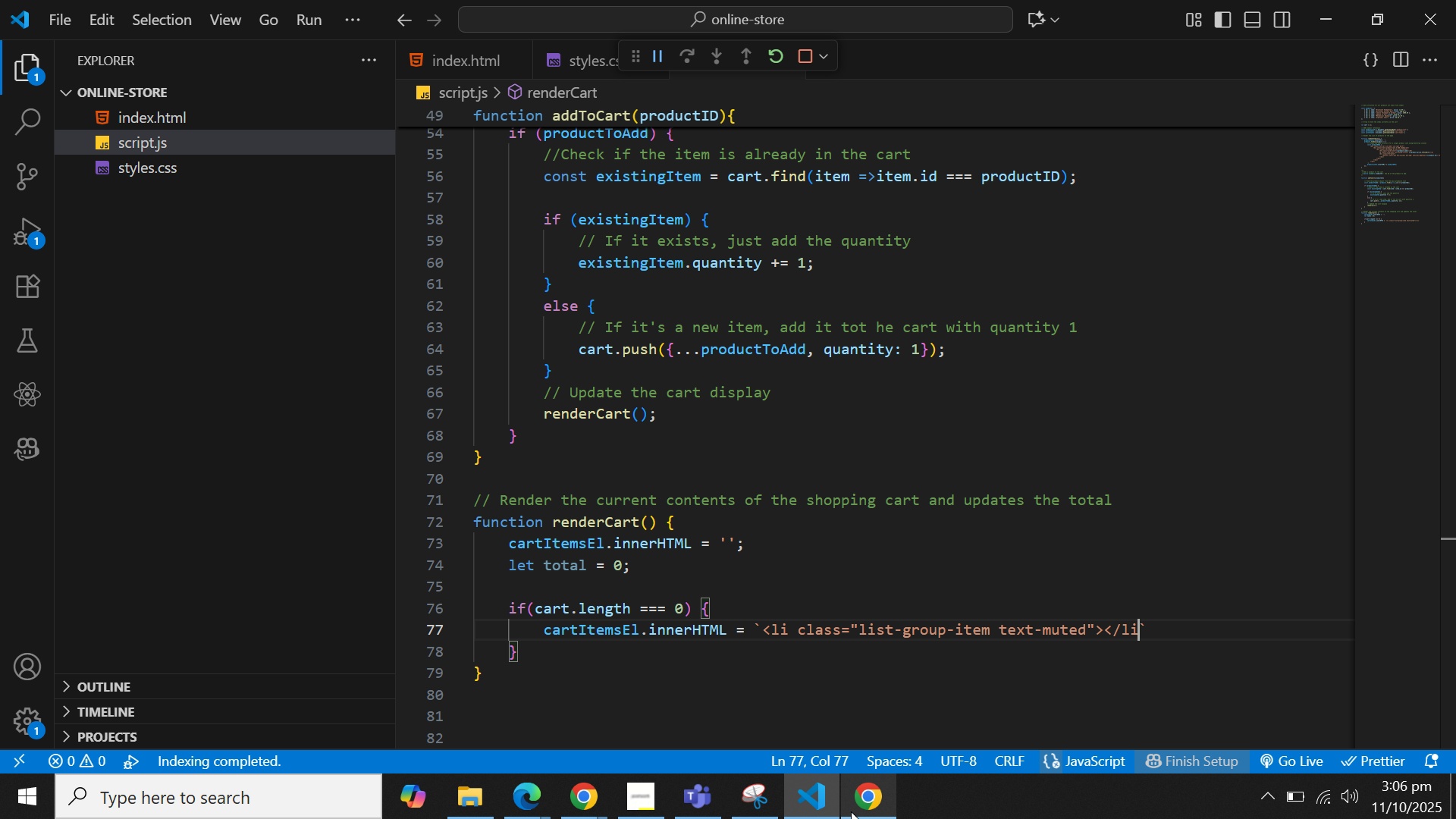 
key(Shift+Period)
 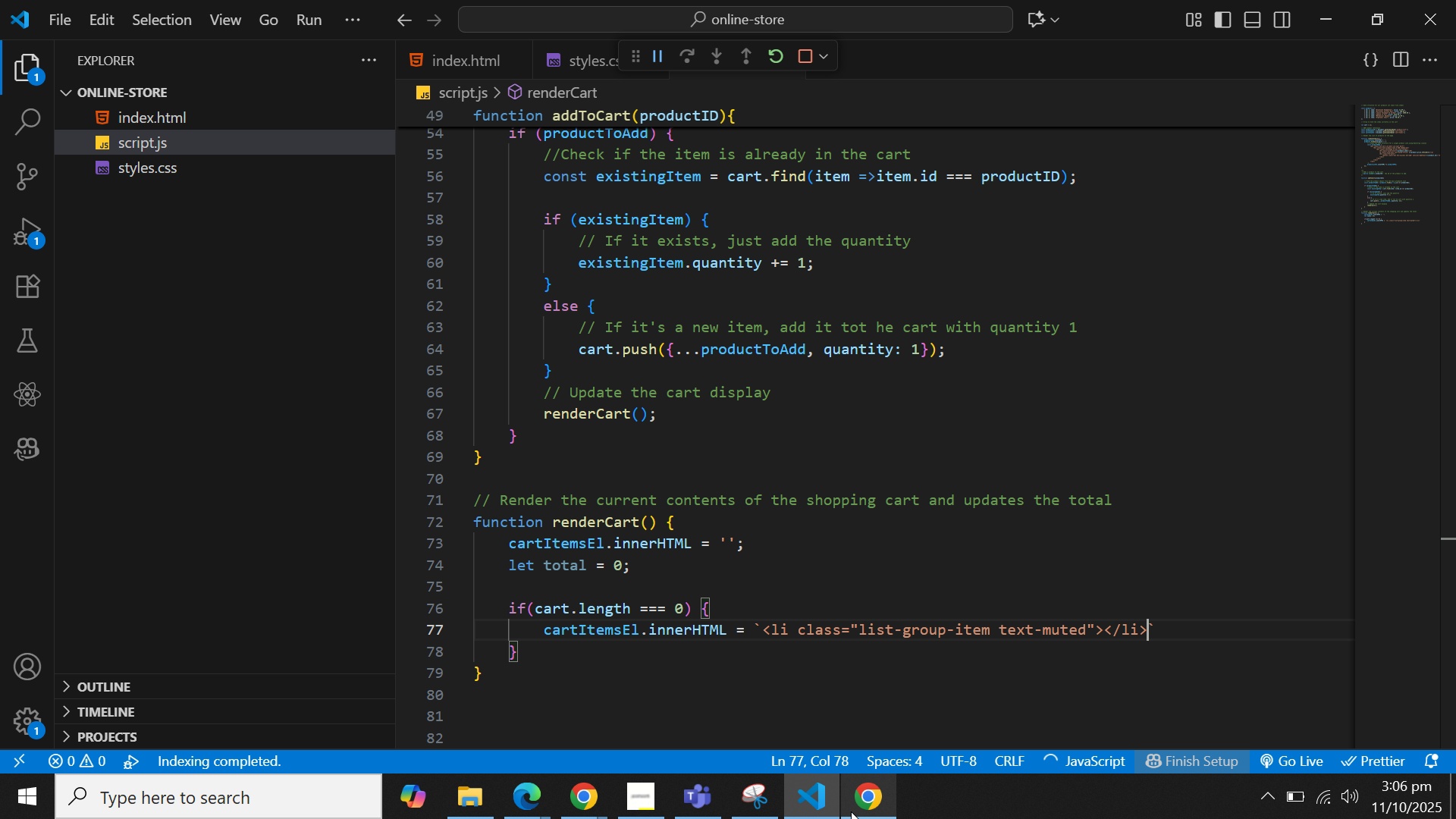 
key(Control+ArrowLeft)
 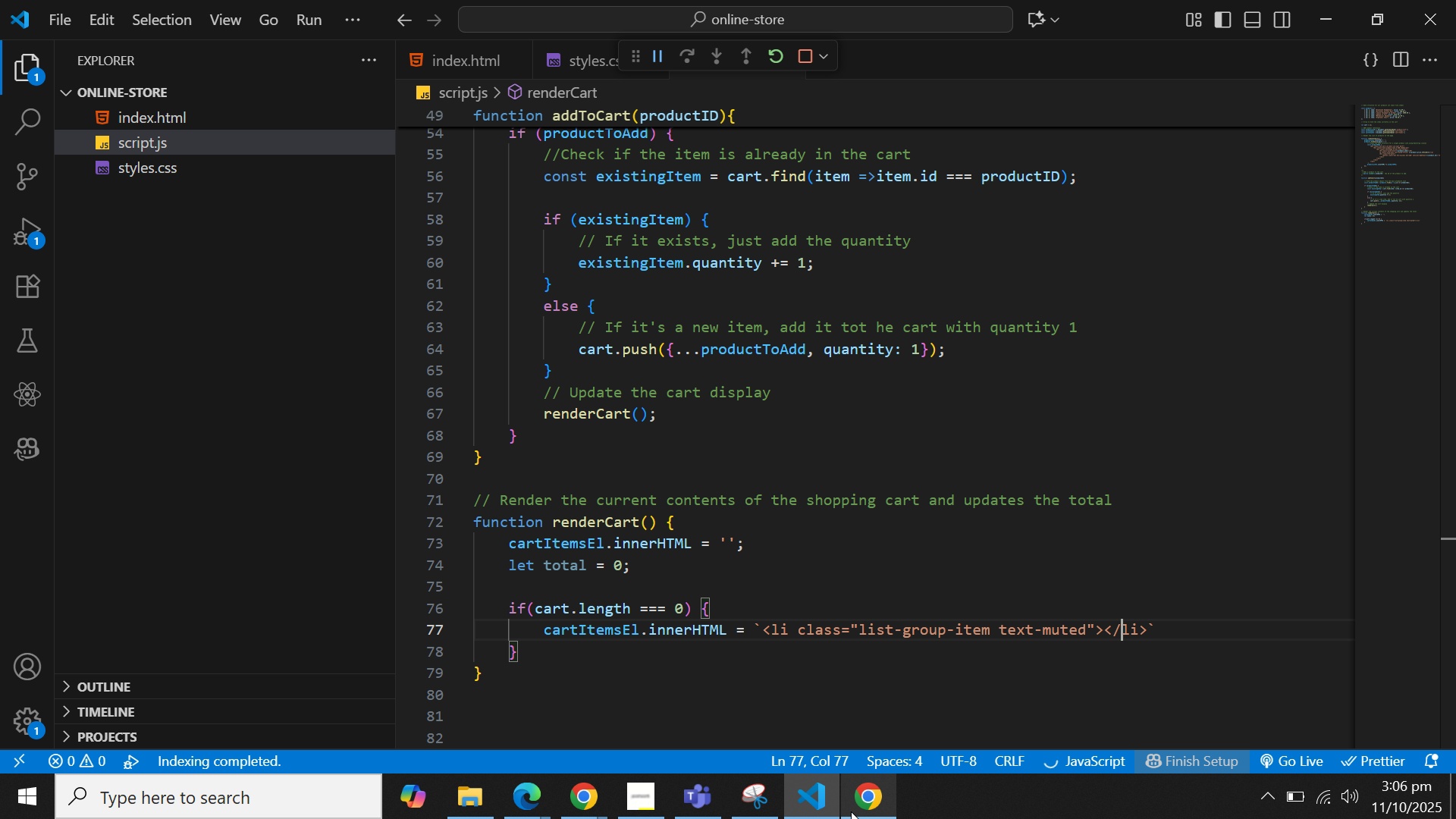 
key(Control+ArrowLeft)
 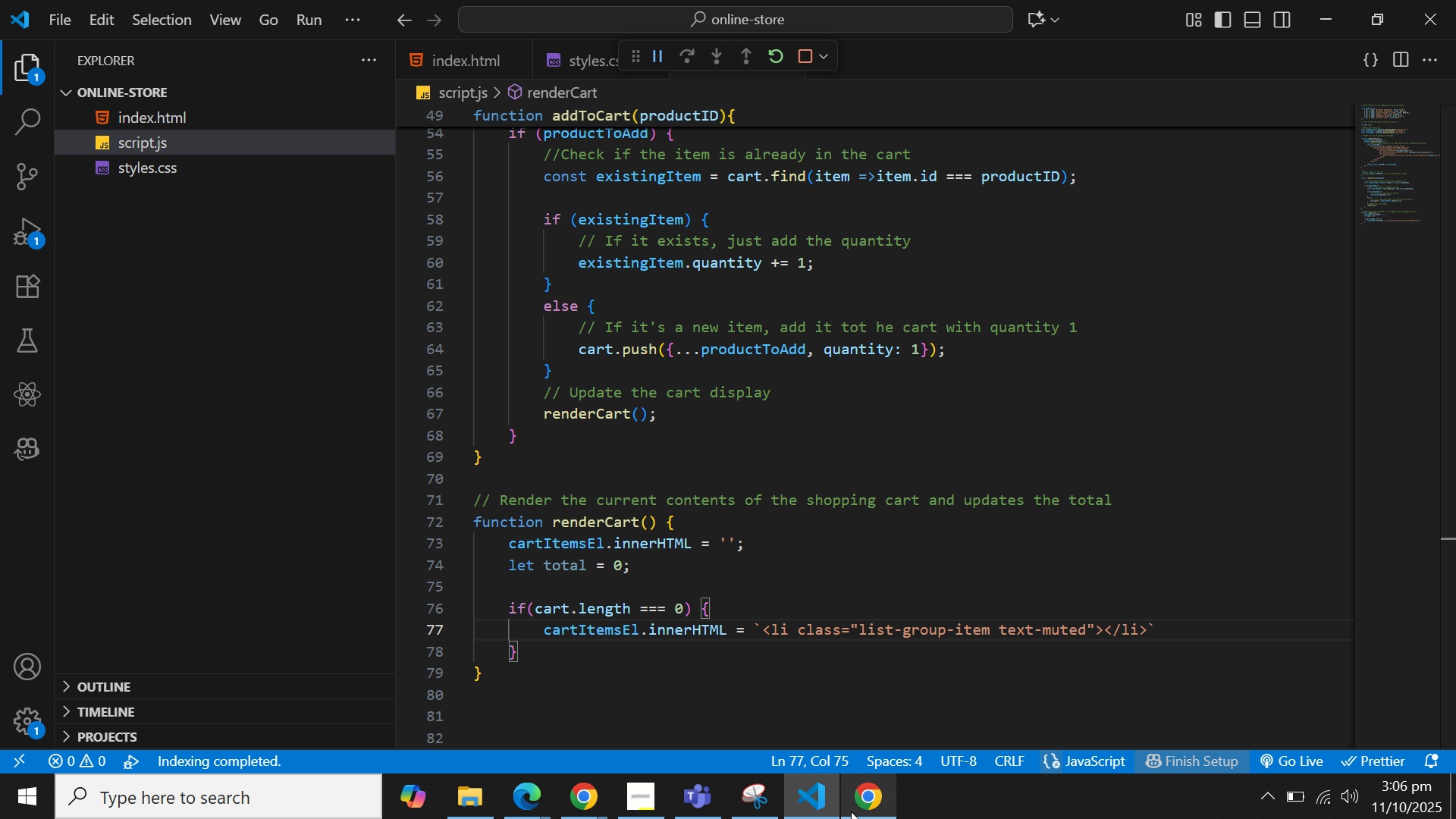 
key(Control+ControlLeft)
 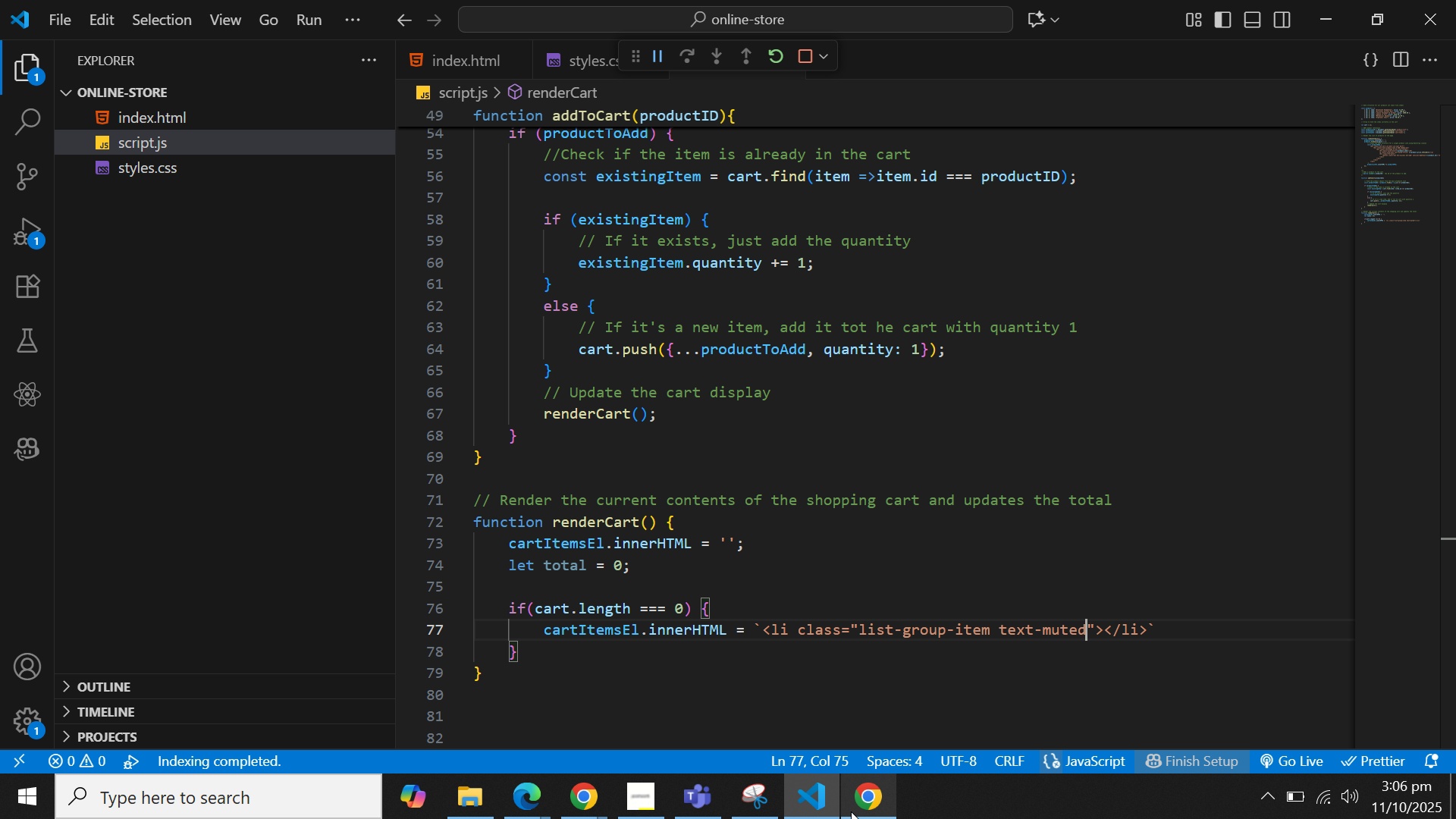 
key(Control+ArrowLeft)
 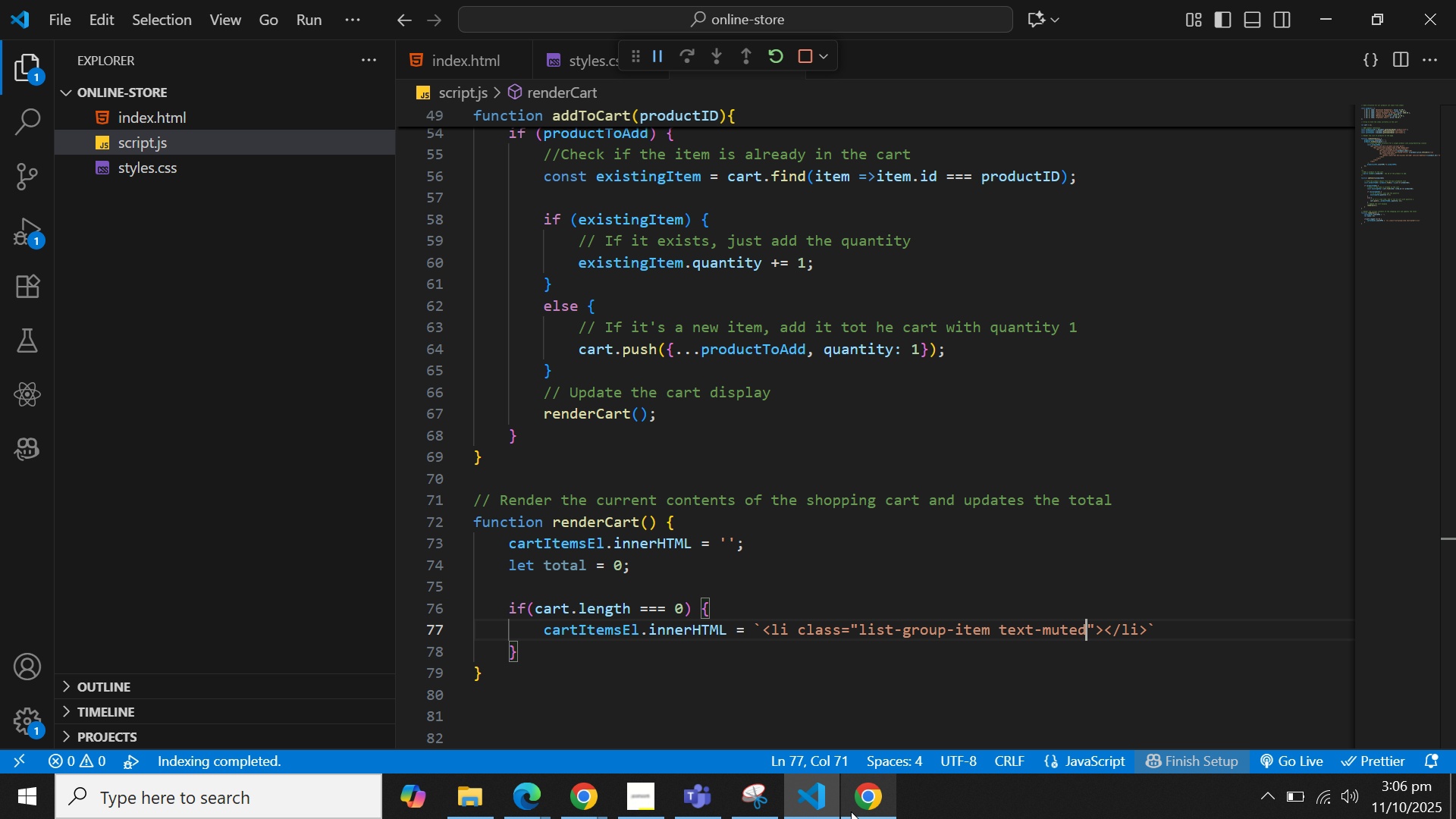 
key(ArrowRight)
 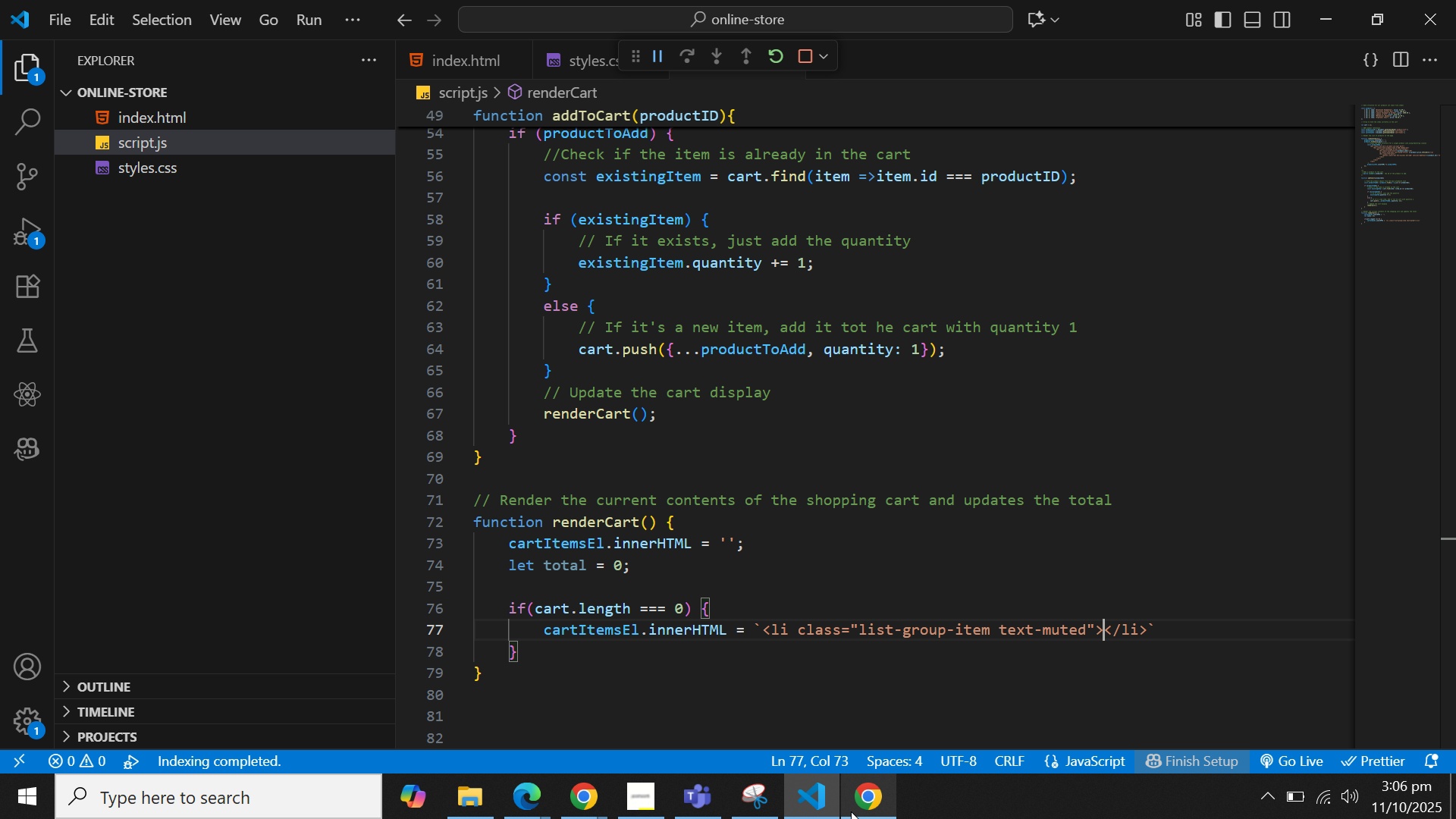 
key(ArrowRight)
 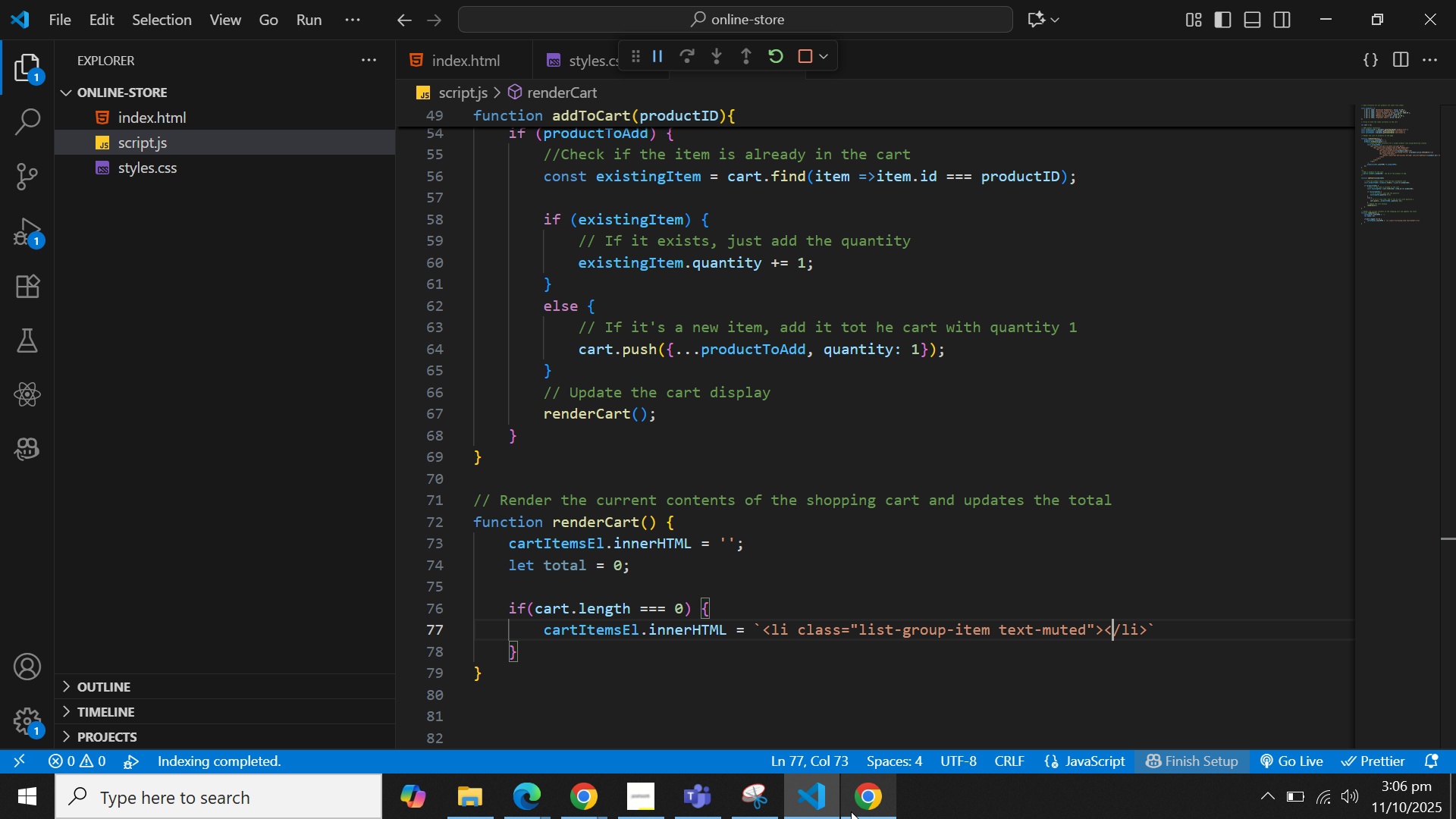 
key(ArrowRight)
 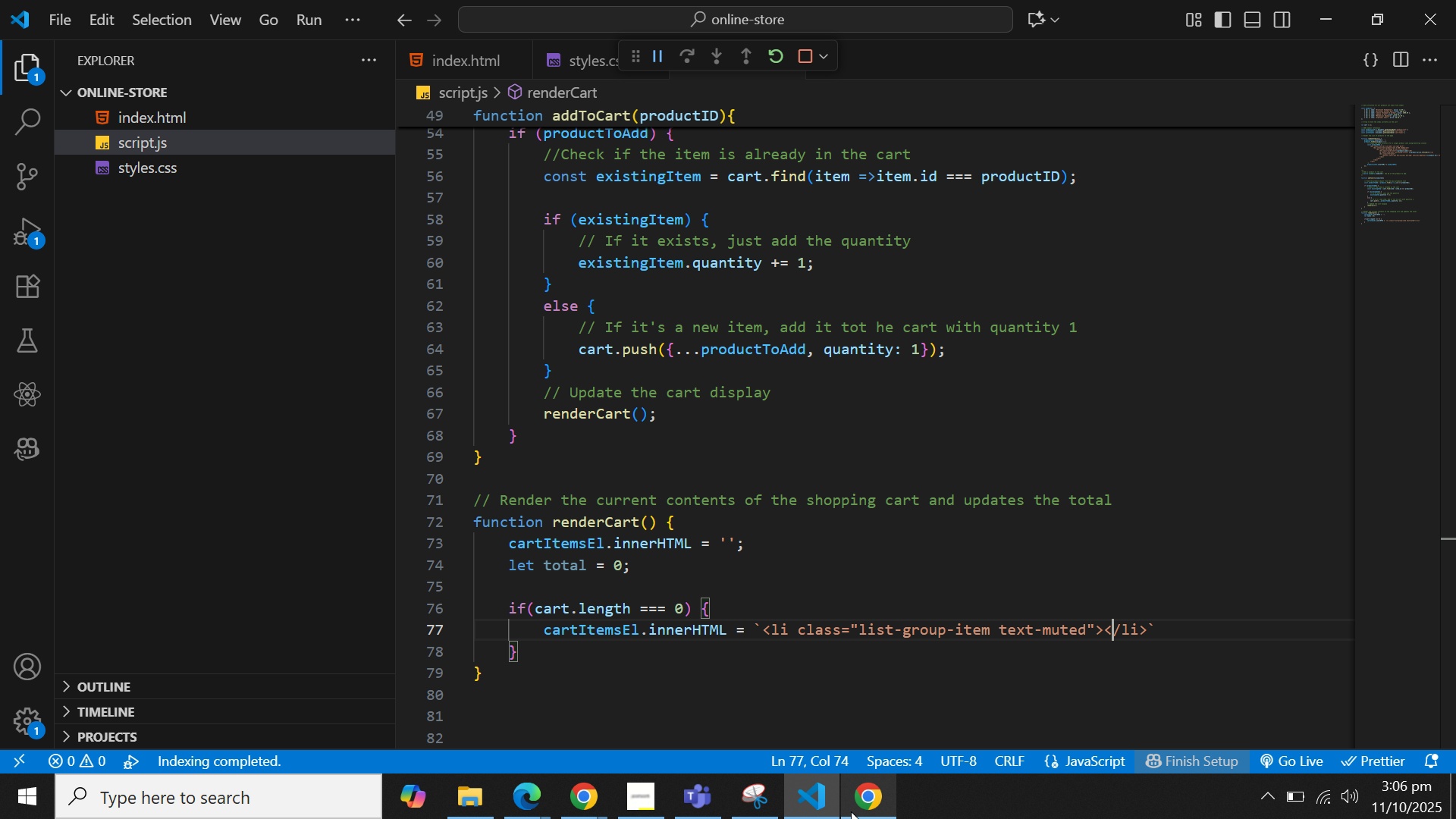 
key(ArrowLeft)
 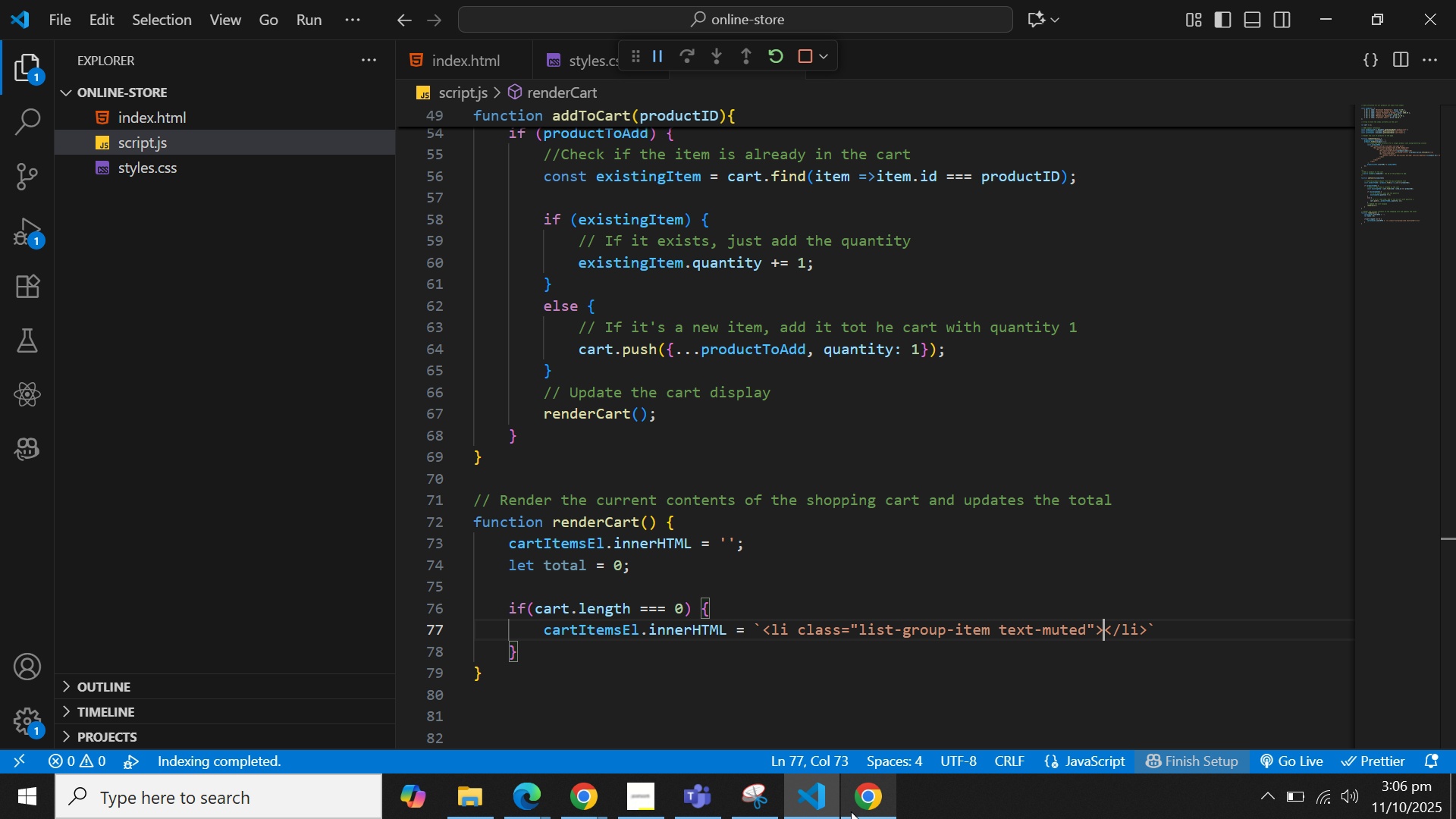 
type(Your cart is empo)
key(Backspace)
type(ty.)
 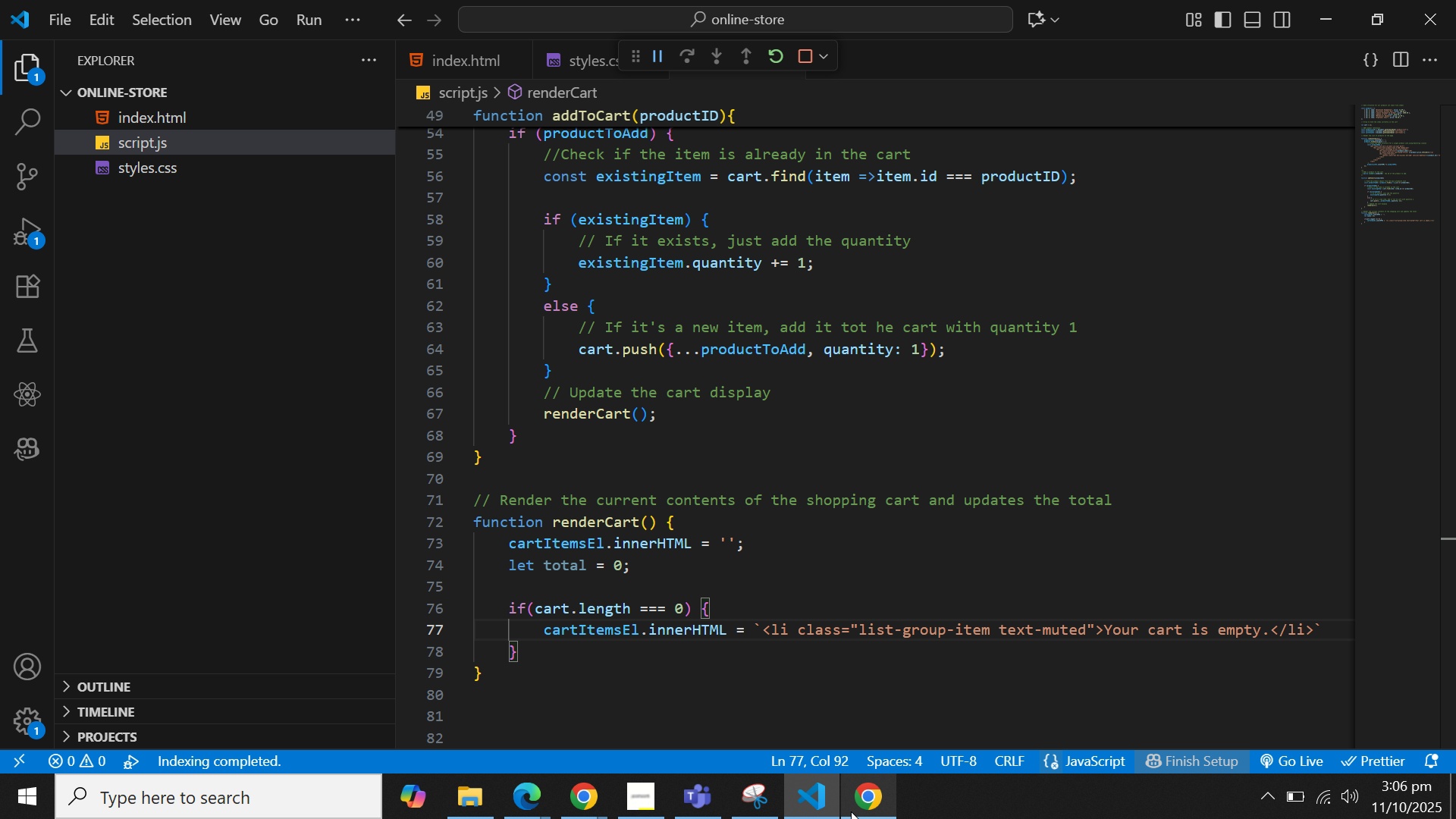 
key(ArrowRight)
 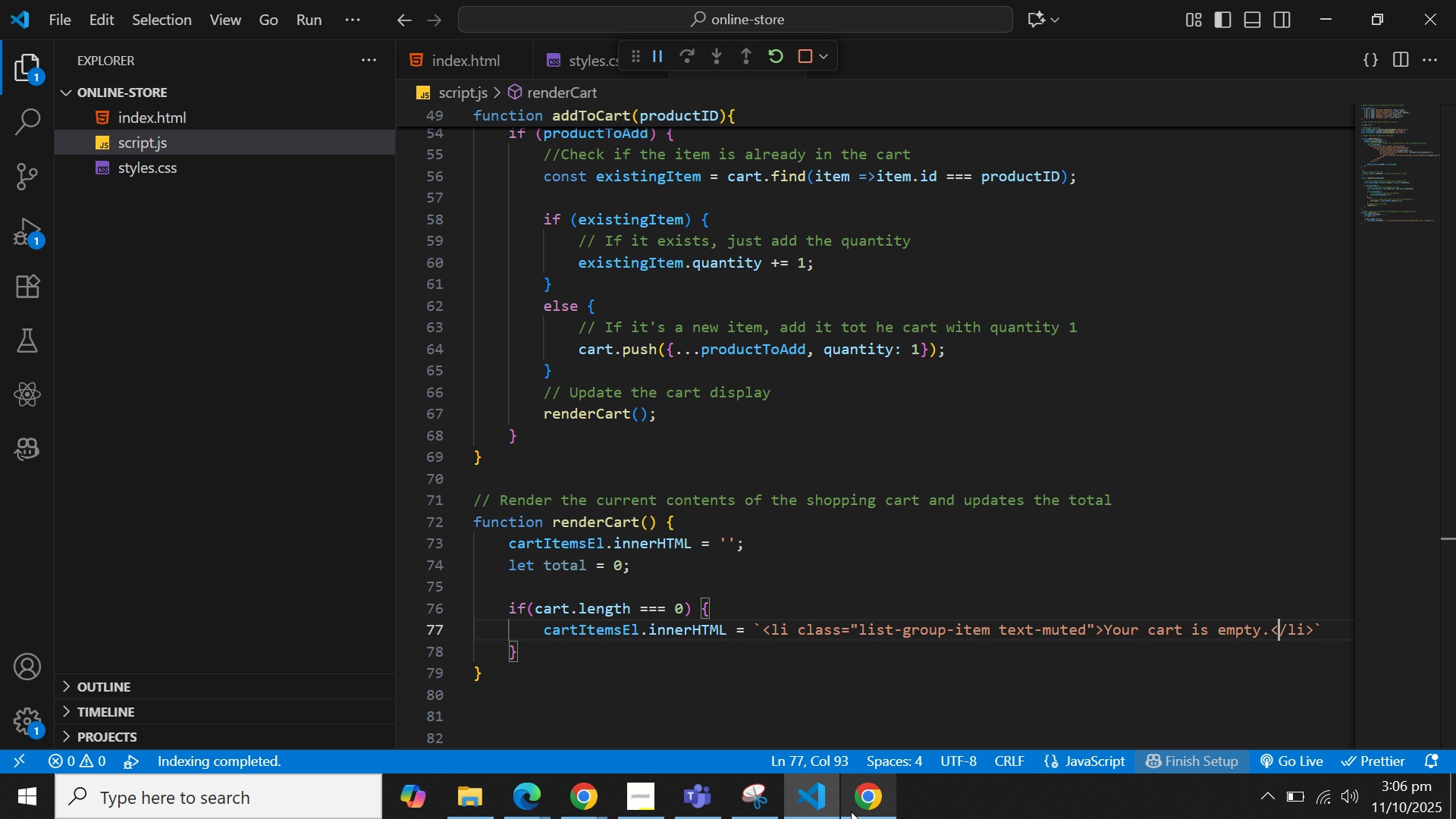 
key(ArrowRight)
 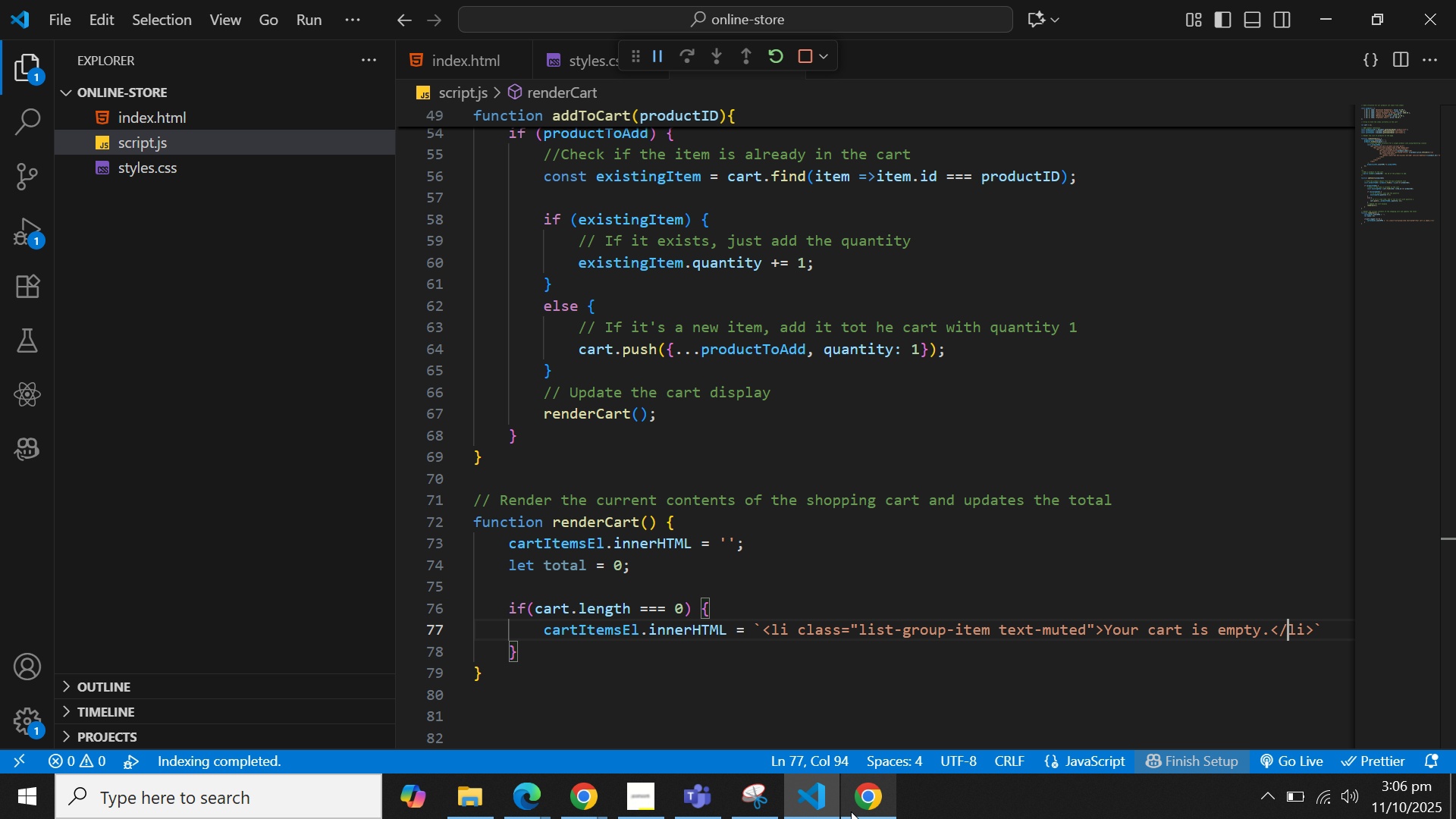 
key(ArrowRight)
 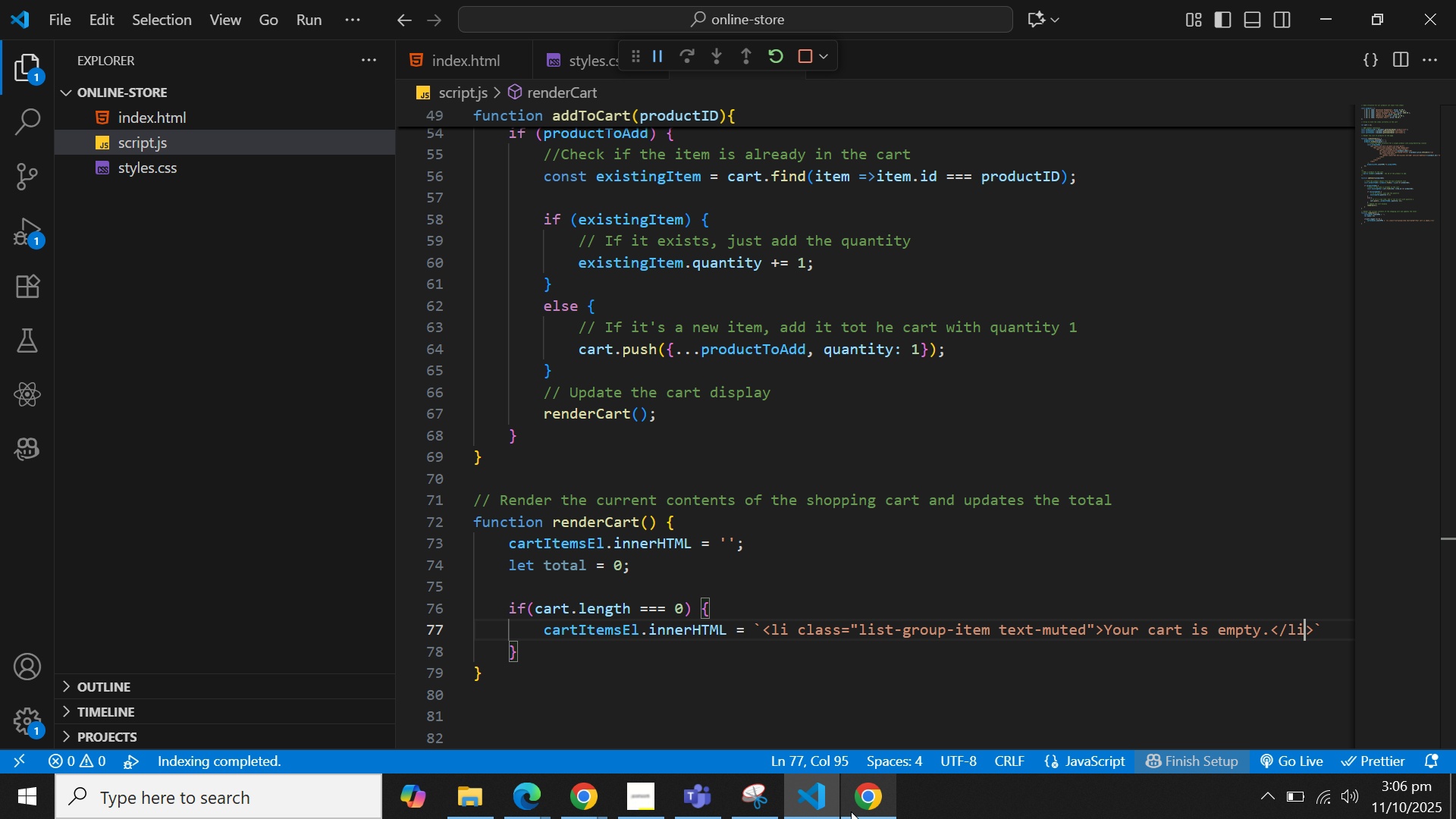 
key(ArrowRight)
 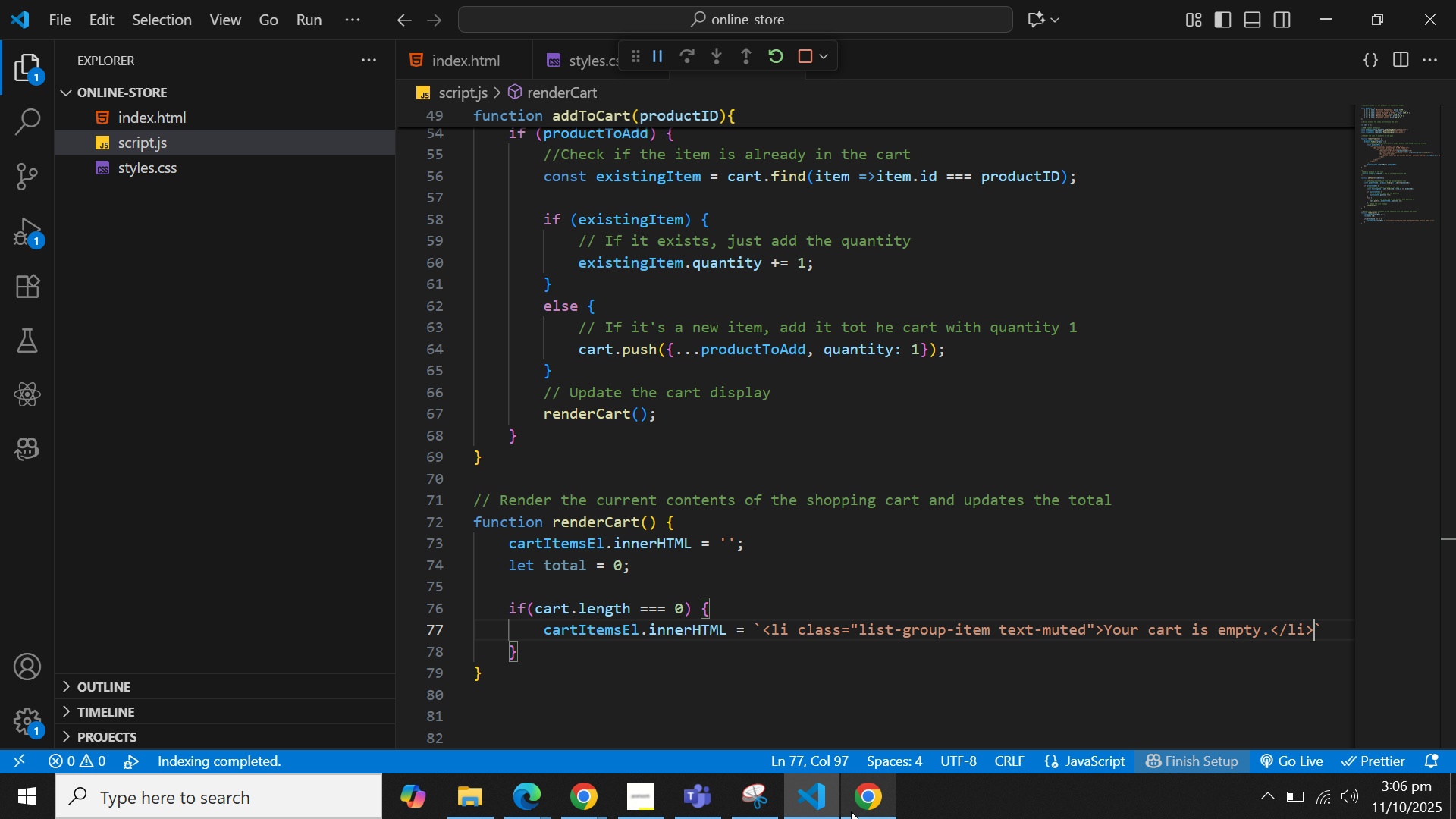 
key(ArrowRight)
 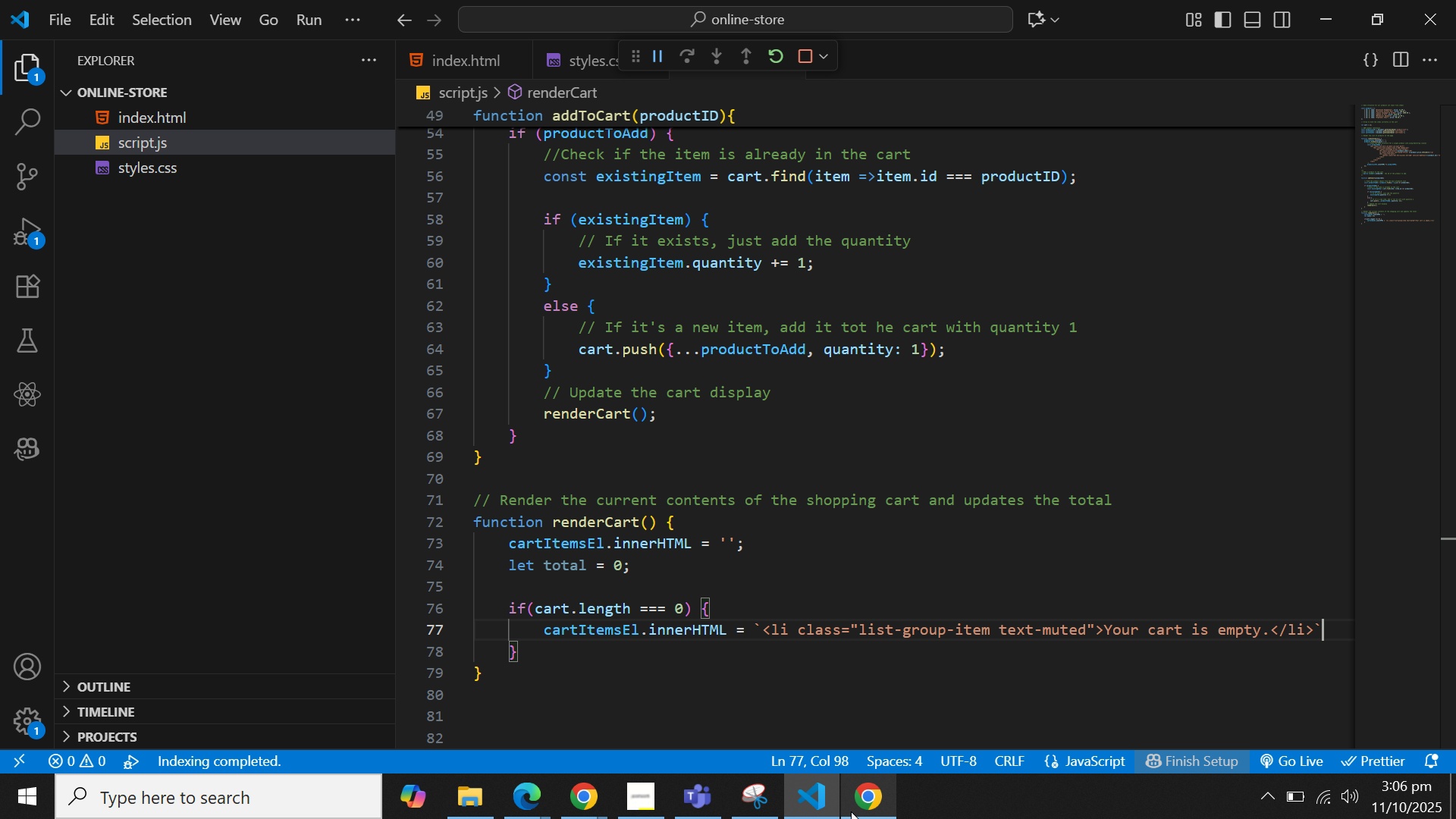 
key(ArrowRight)
 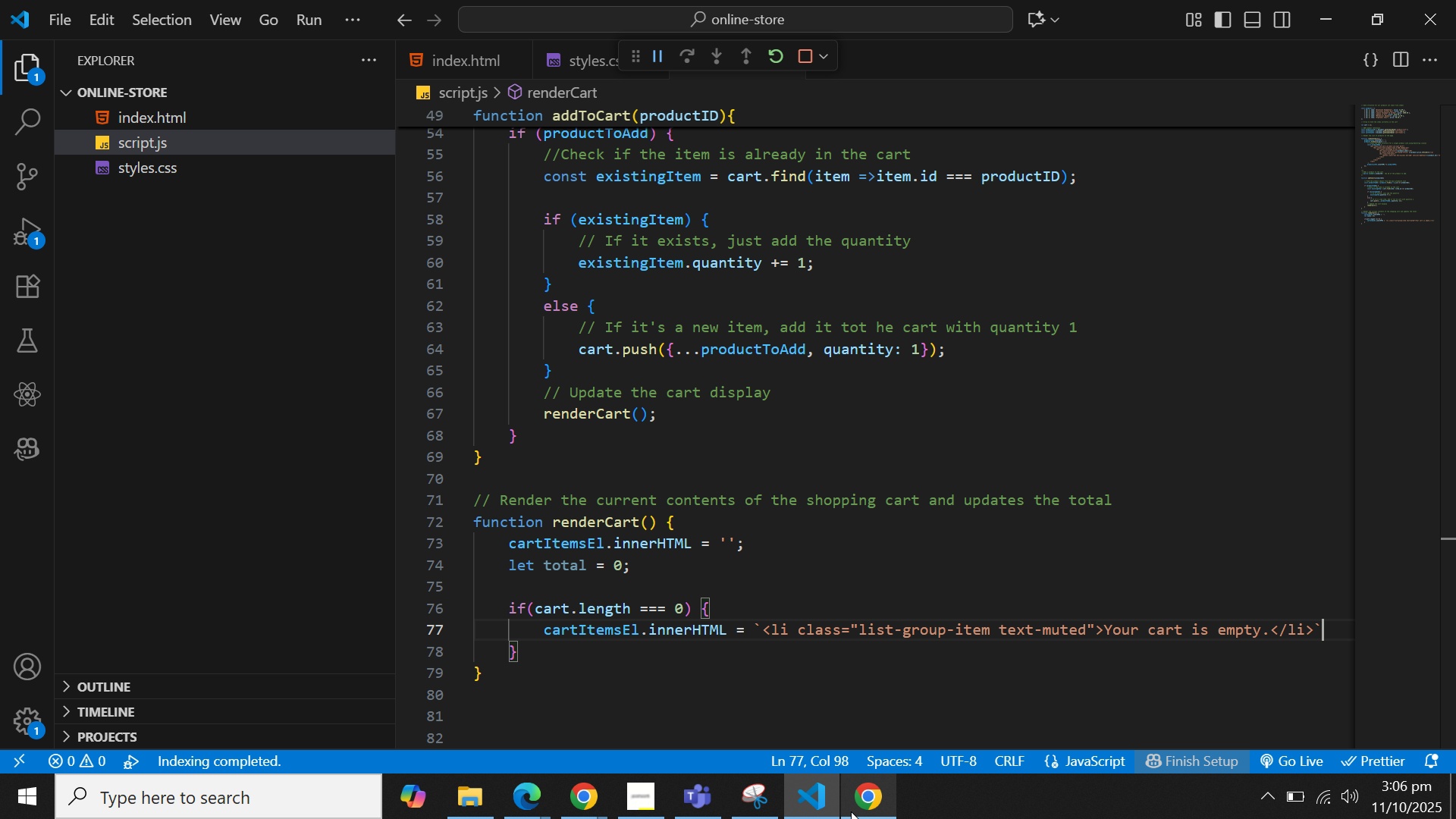 
key(ArrowRight)
 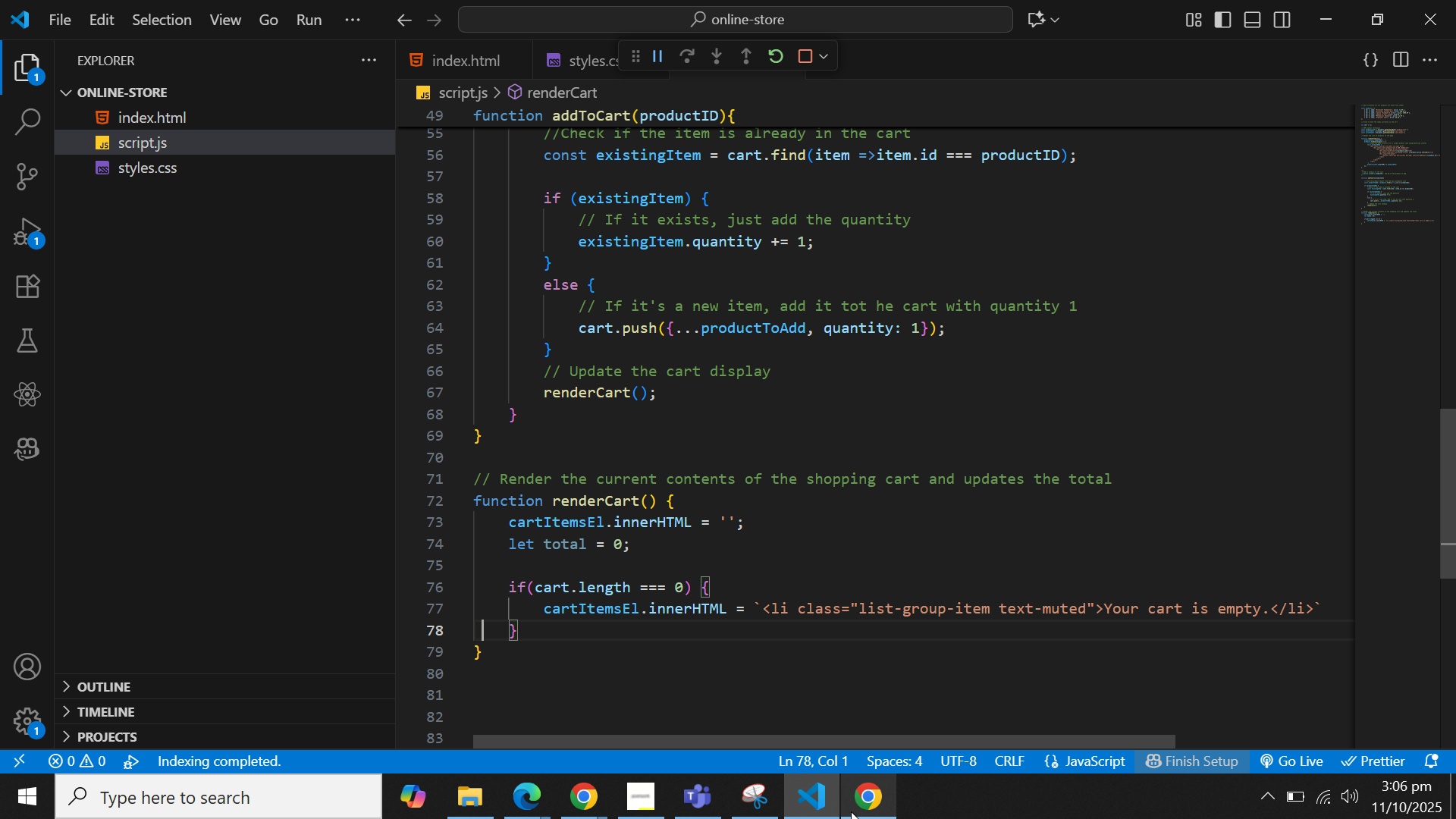 
key(ArrowRight)
 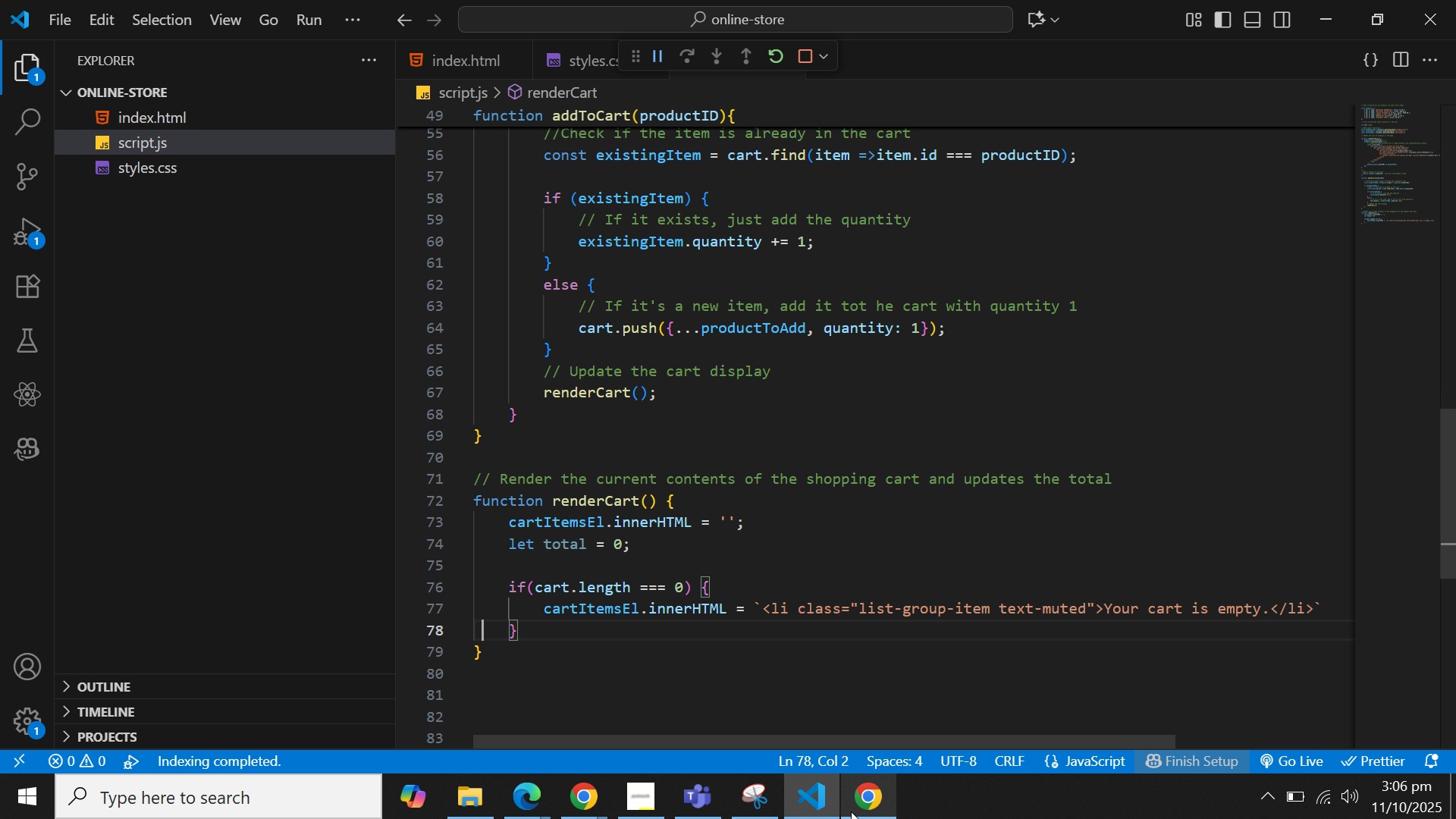 
key(ArrowLeft)
 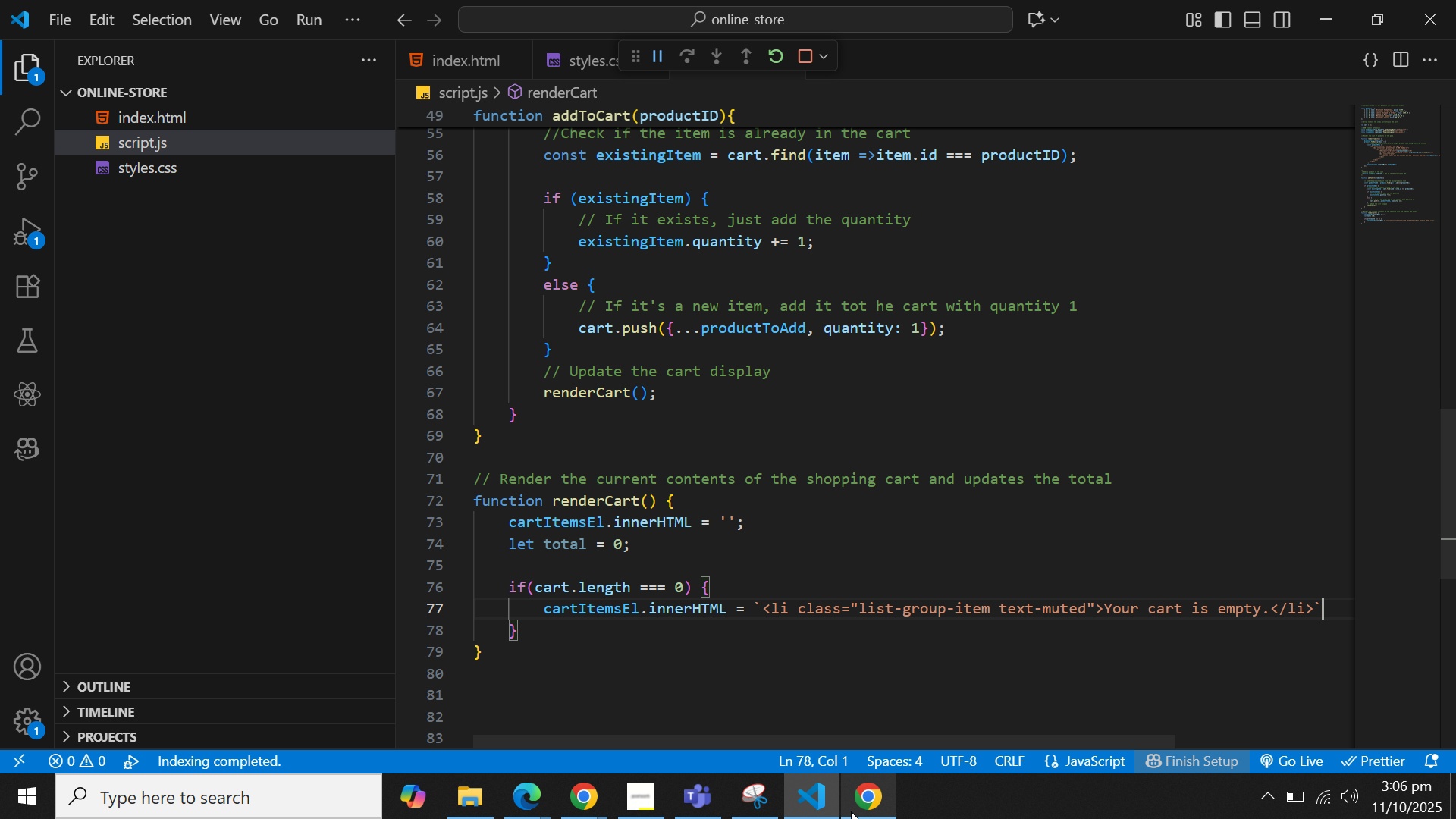 
key(ArrowLeft)
 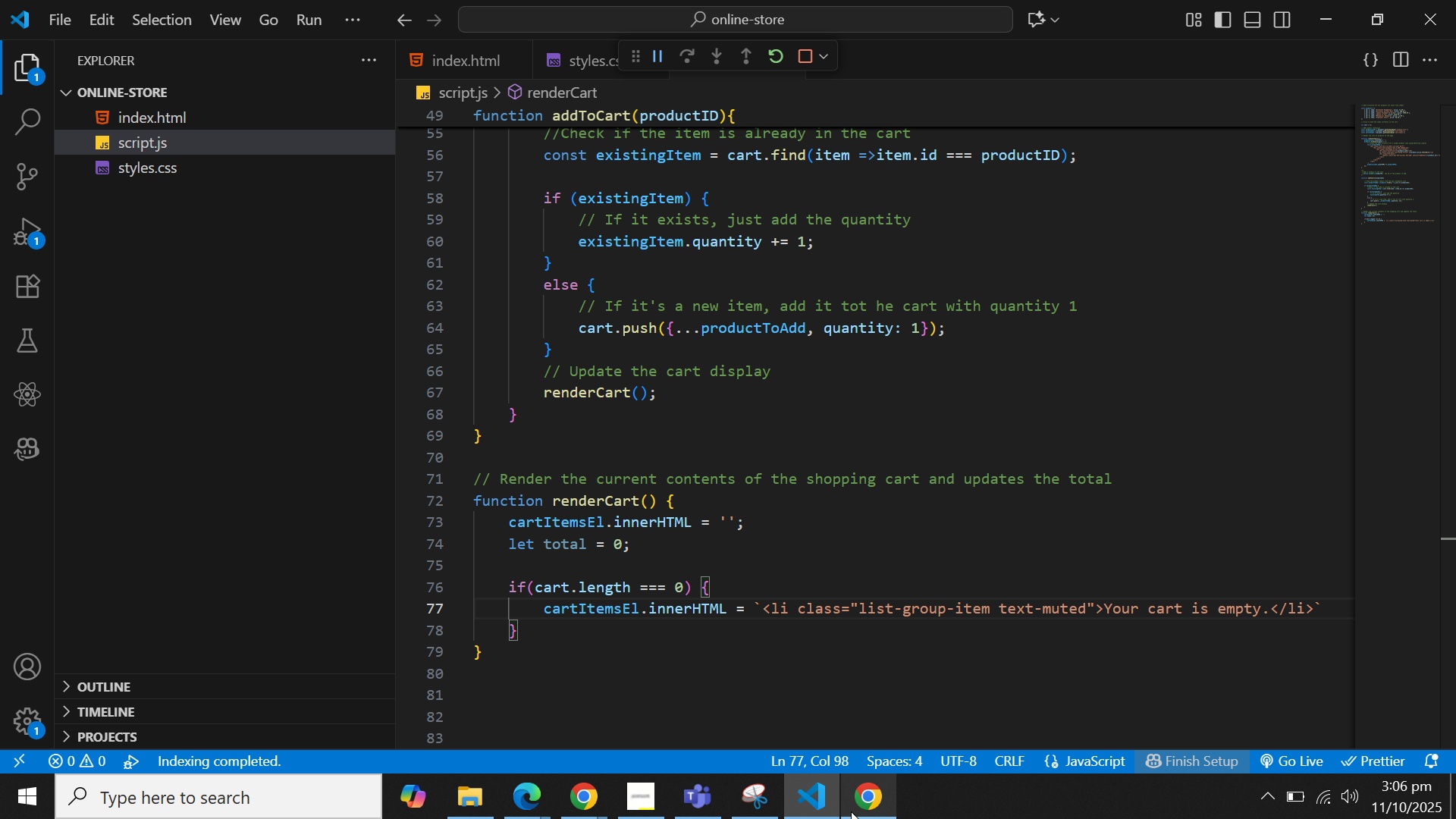 
key(ArrowDown)
 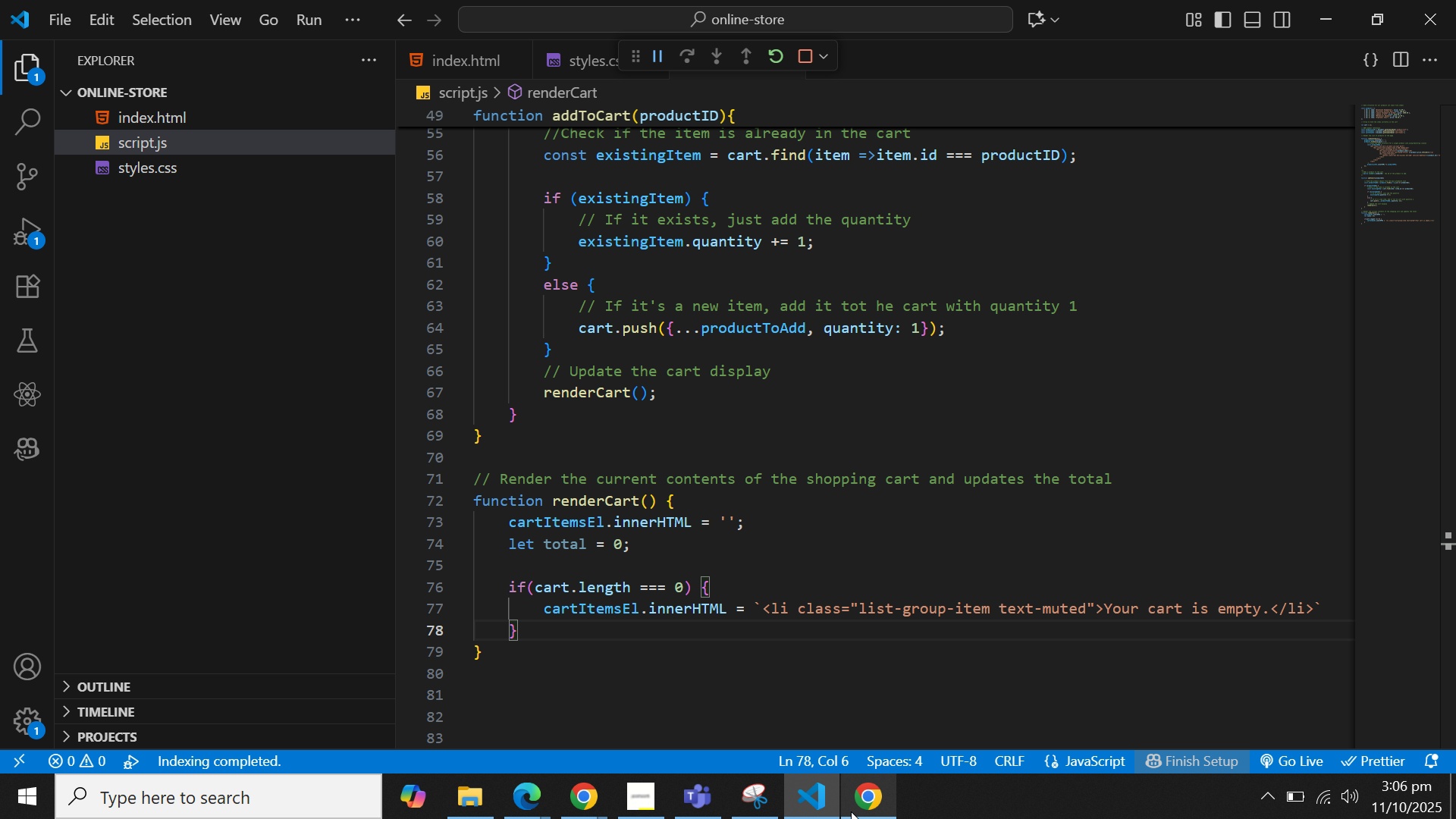 
key(ArrowLeft)
 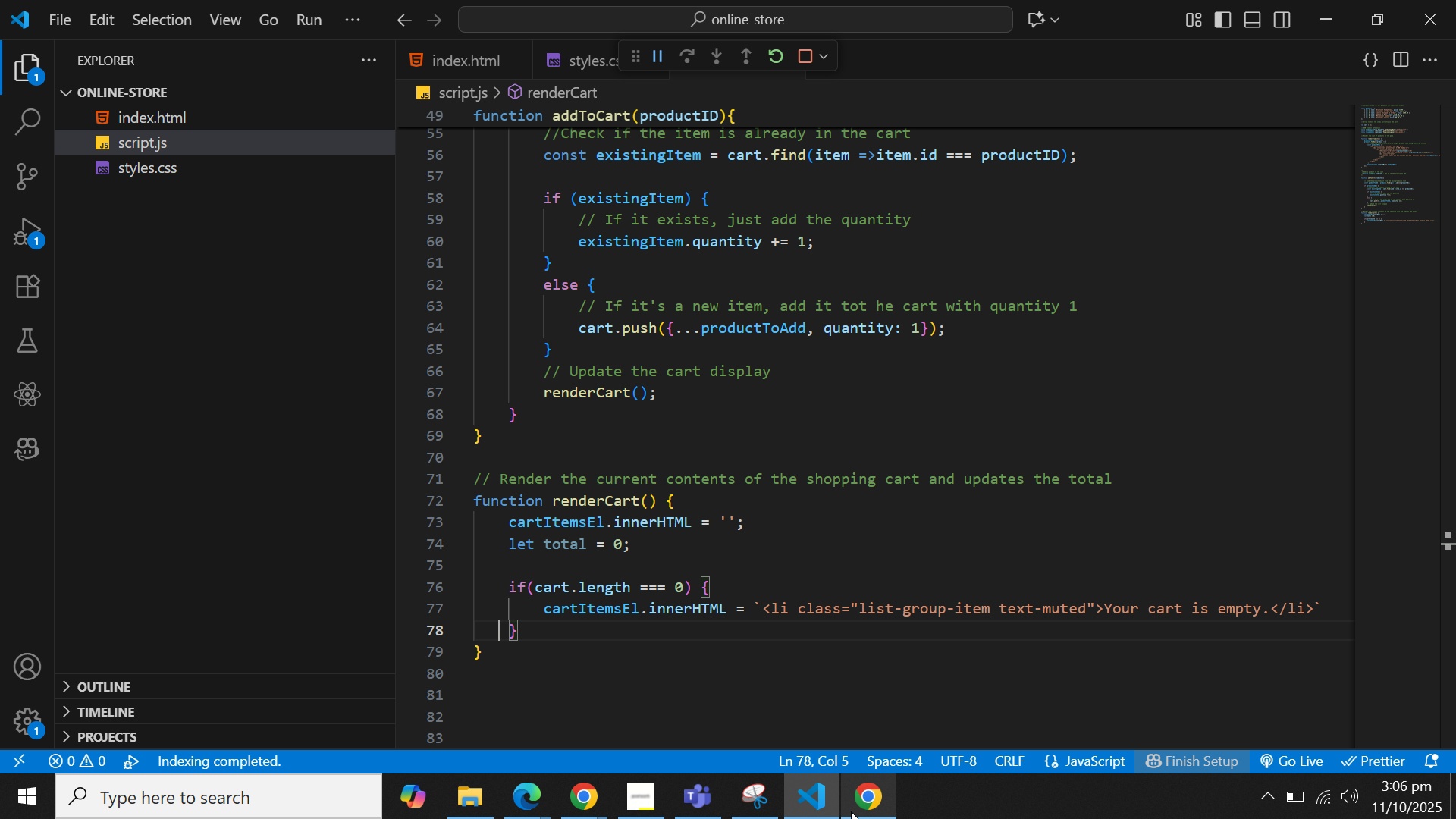 
key(ArrowLeft)
 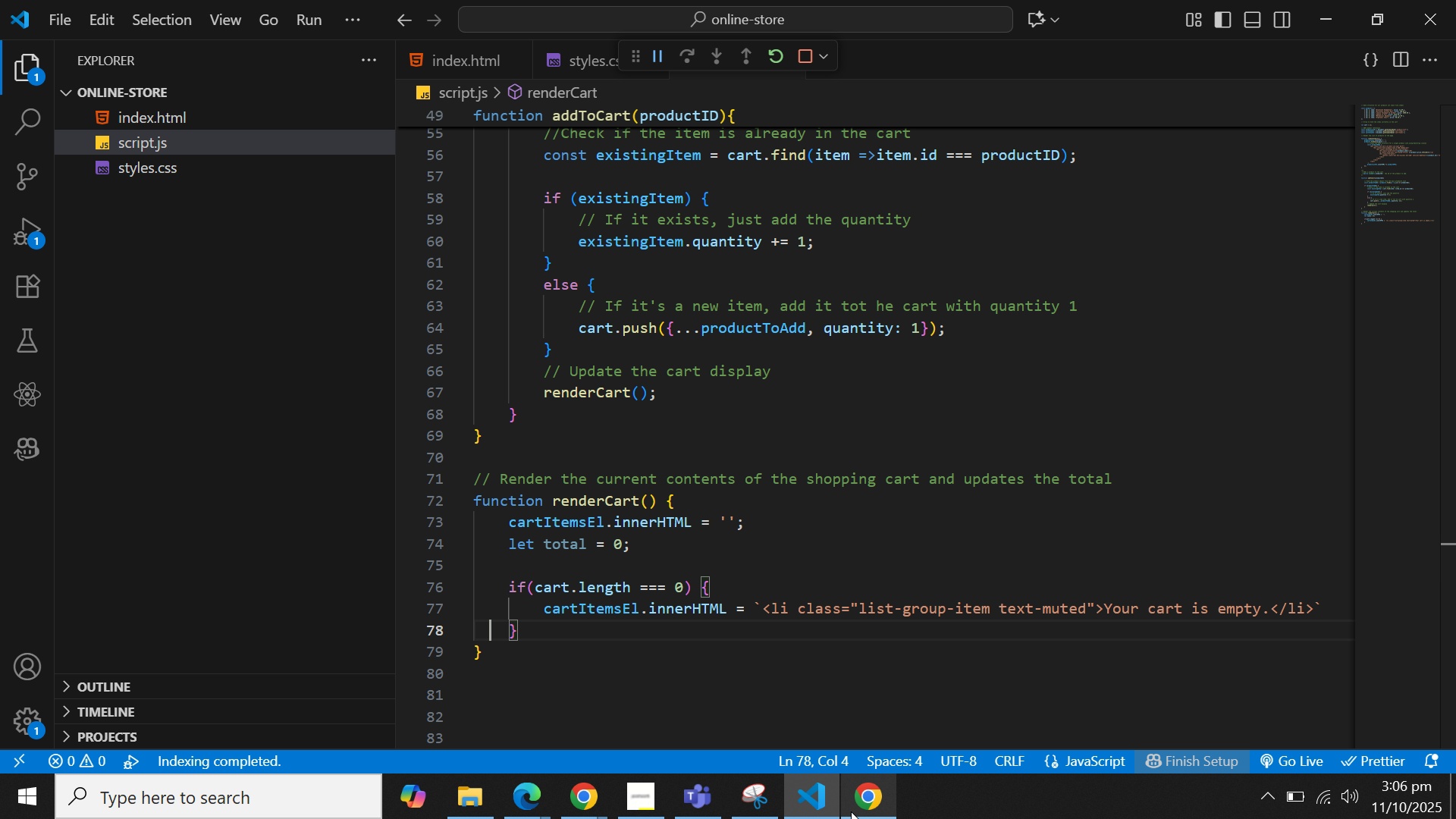 
key(ArrowLeft)
 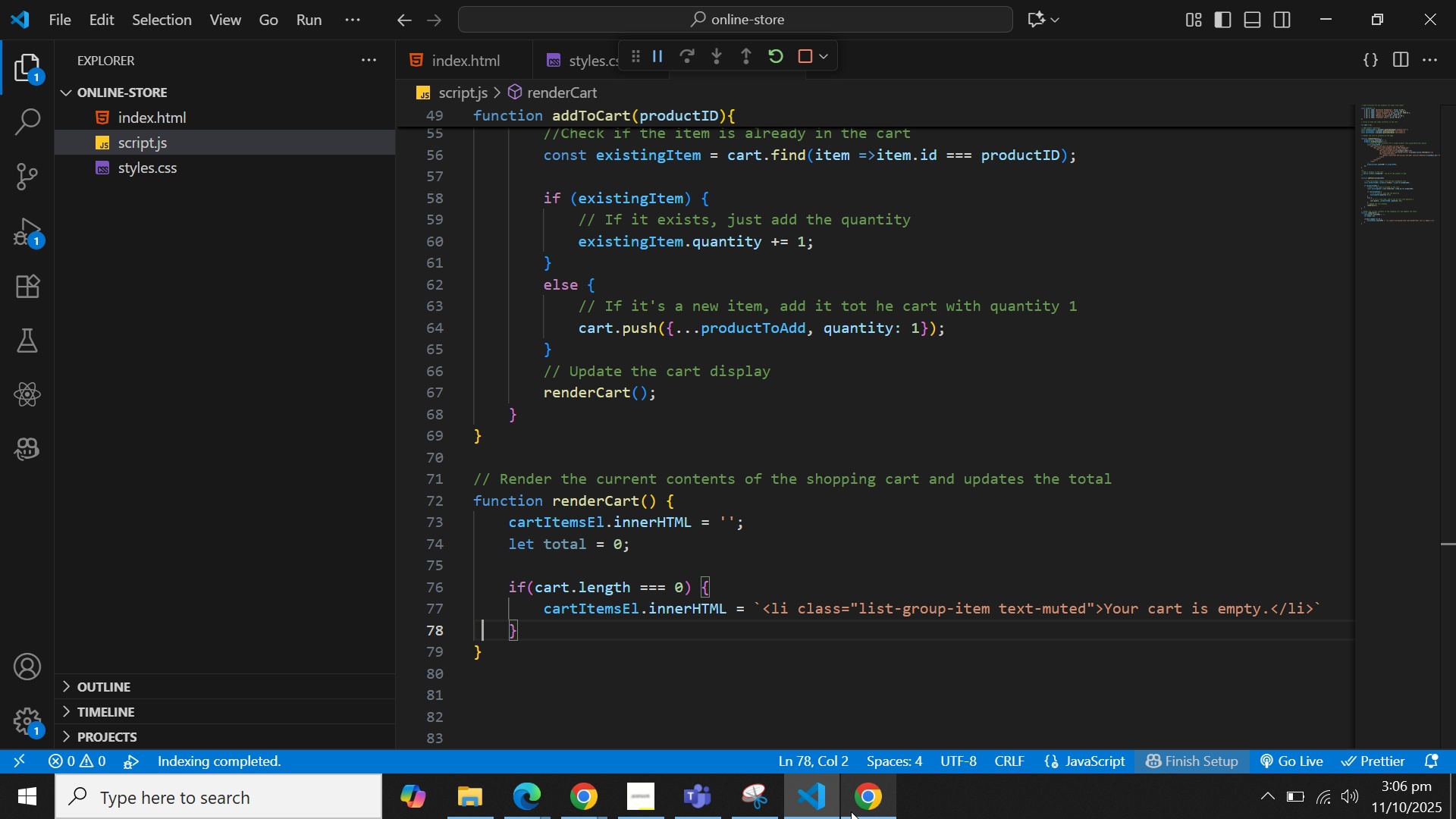 
key(ArrowLeft)
 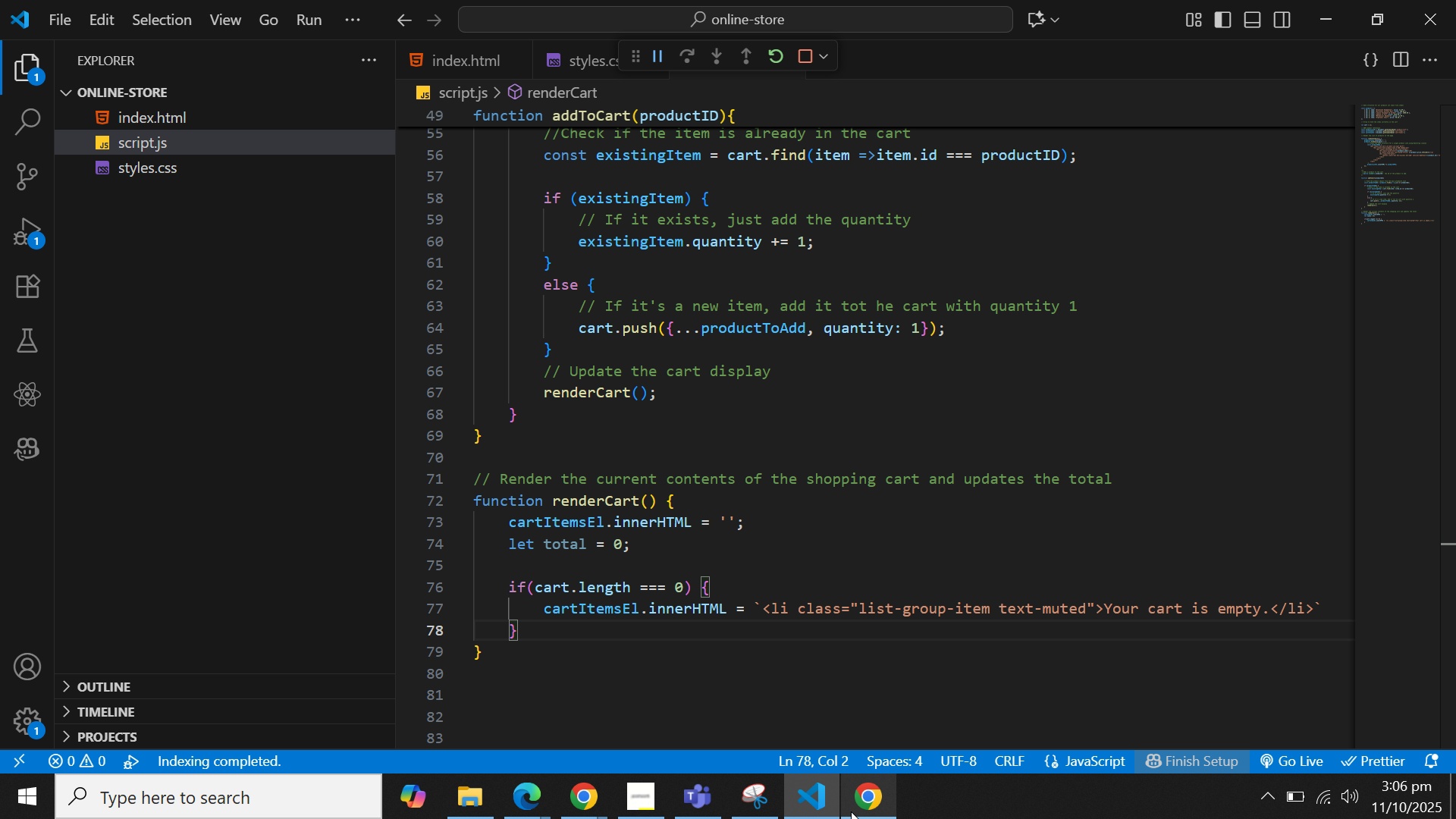 
hold_key(key=ArrowLeft, duration=0.69)
 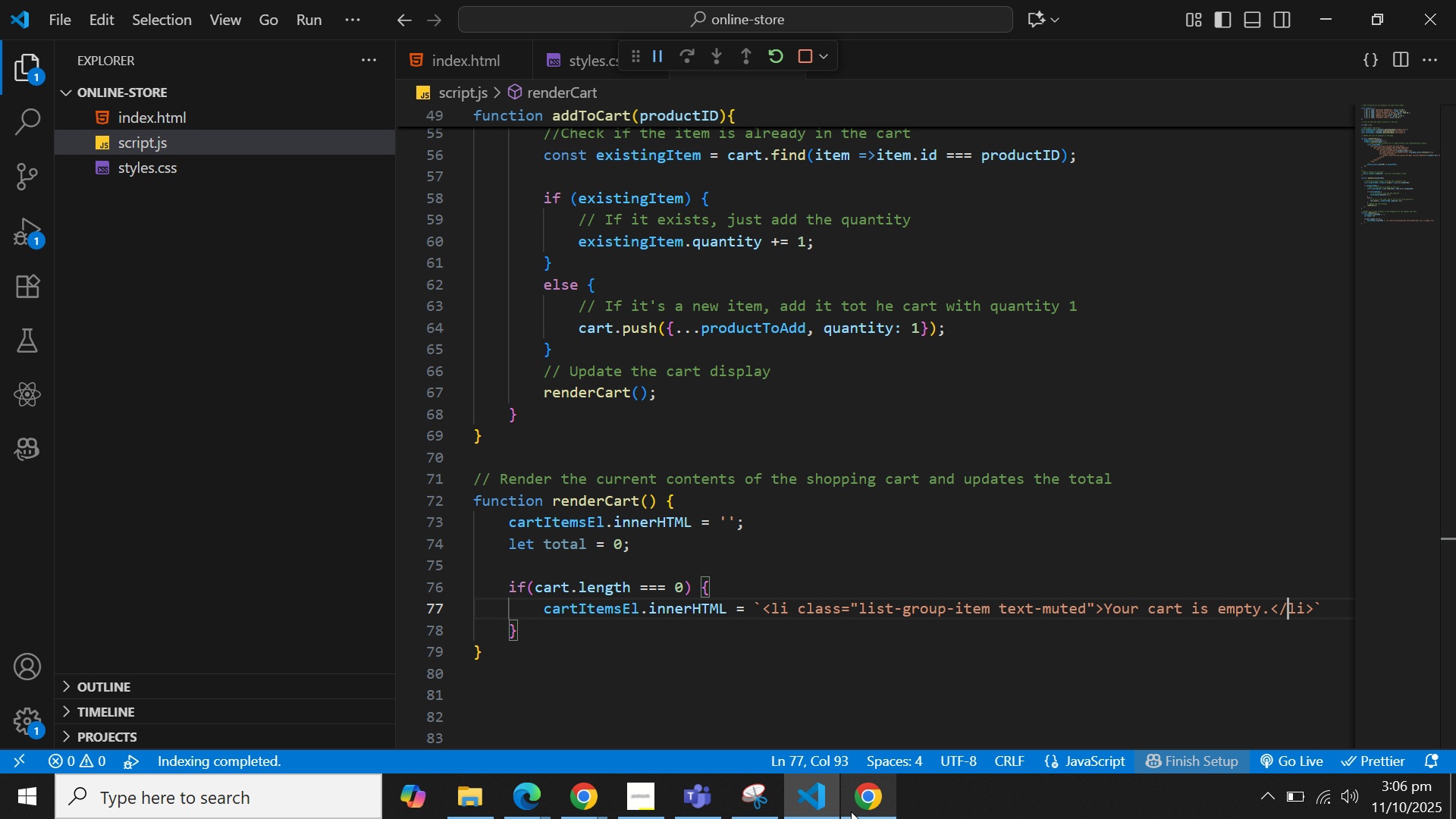 
key(ArrowRight)
 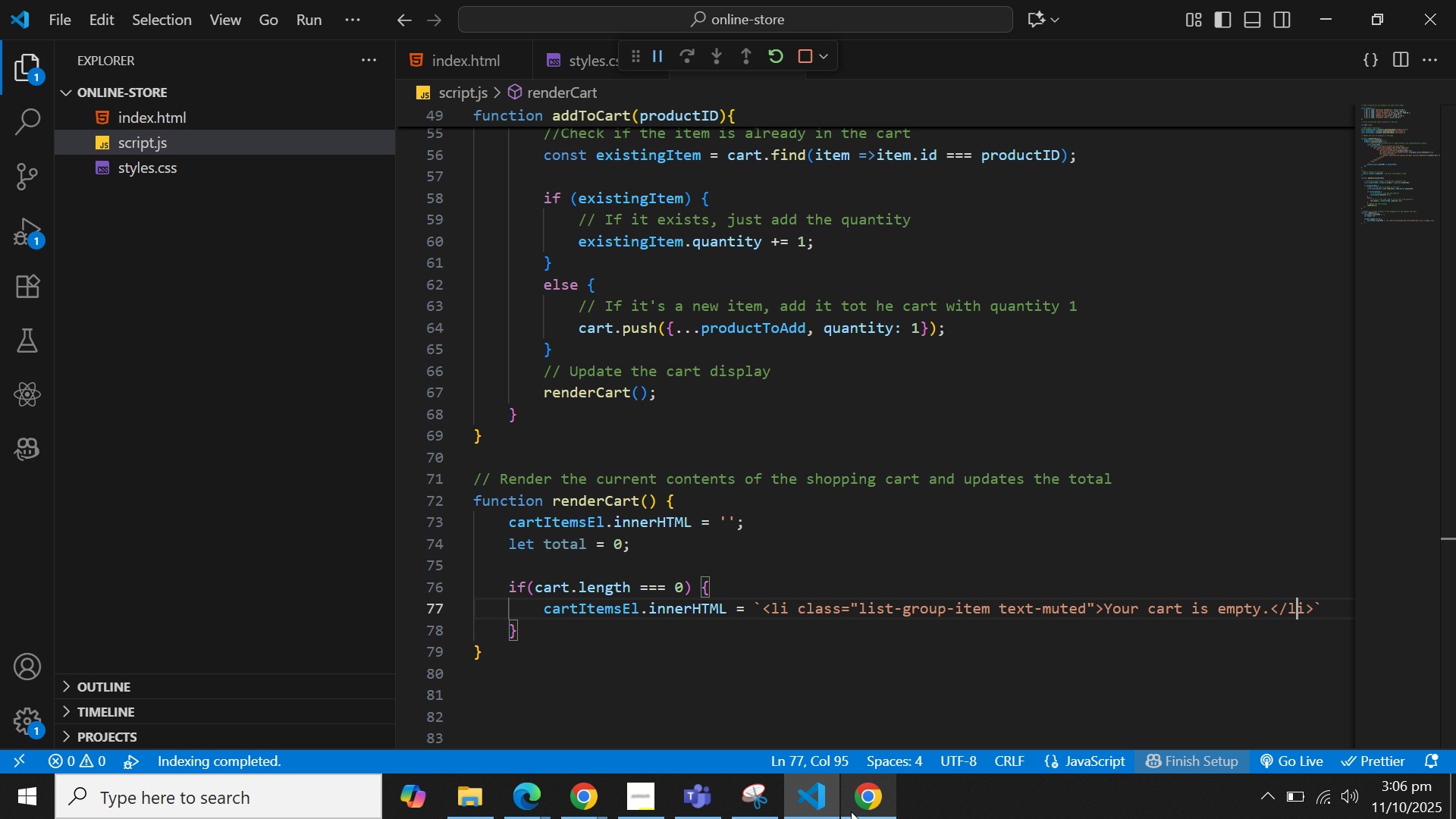 
key(ArrowRight)
 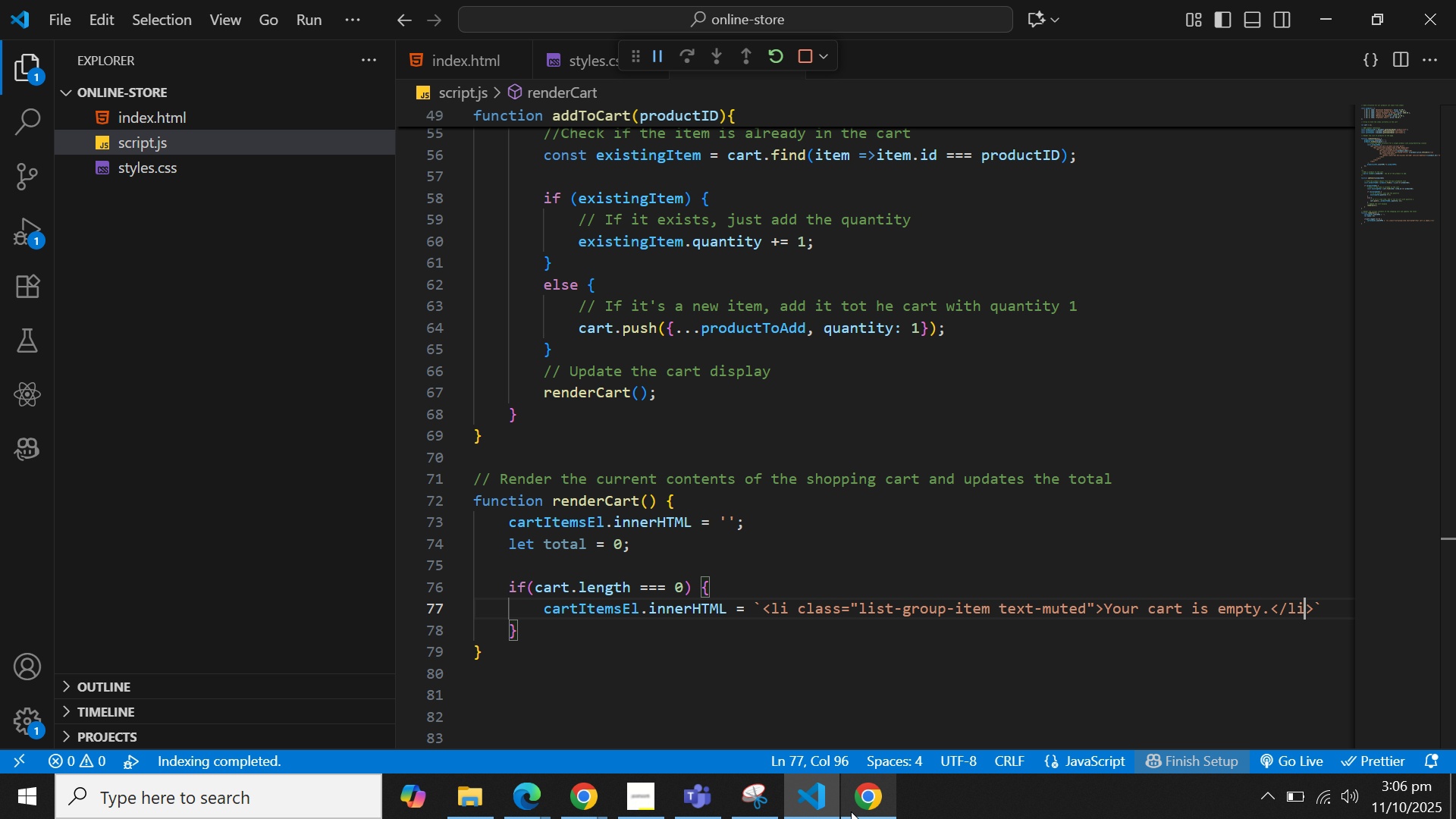 
key(ArrowRight)
 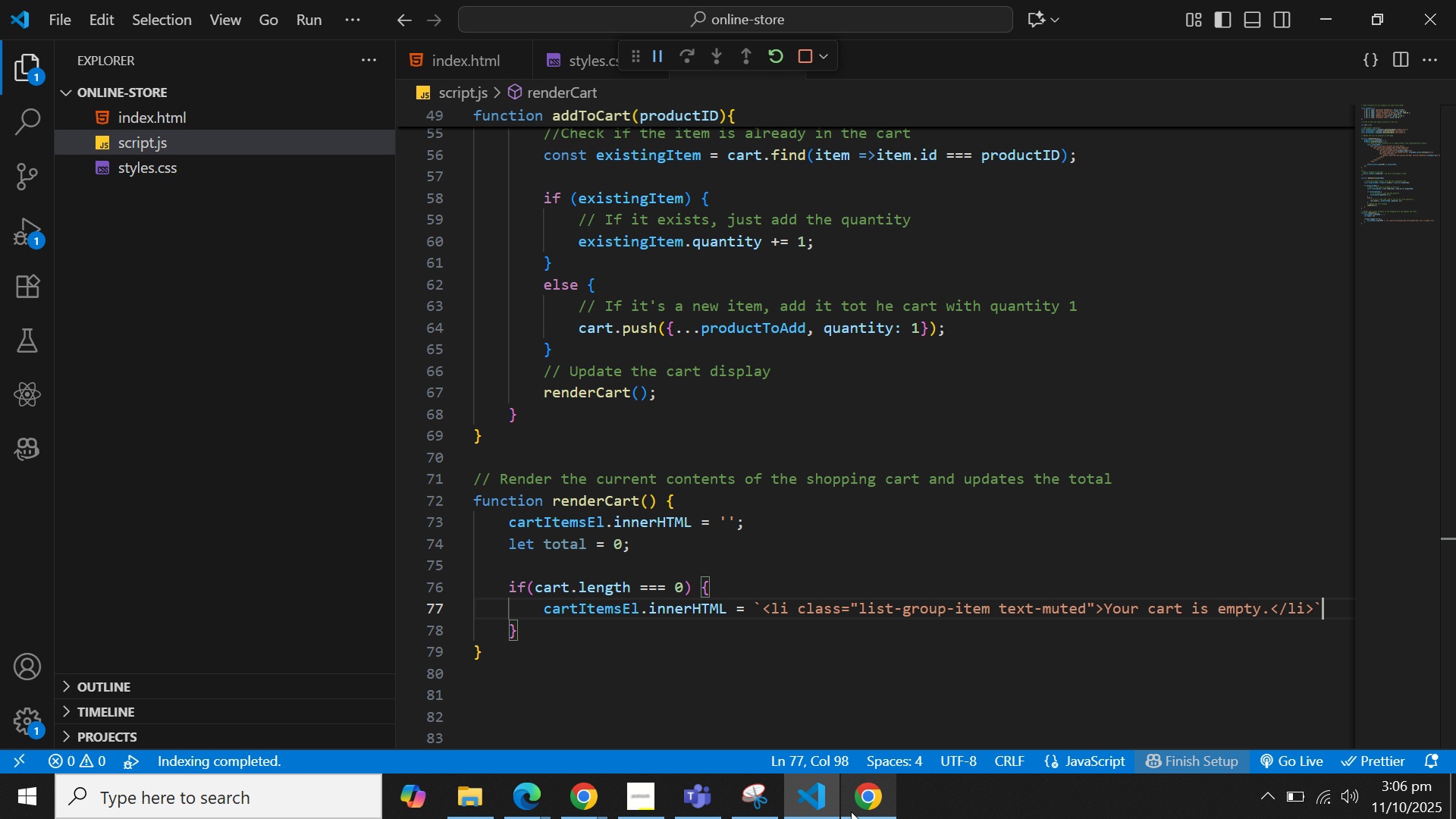 
key(ArrowRight)
 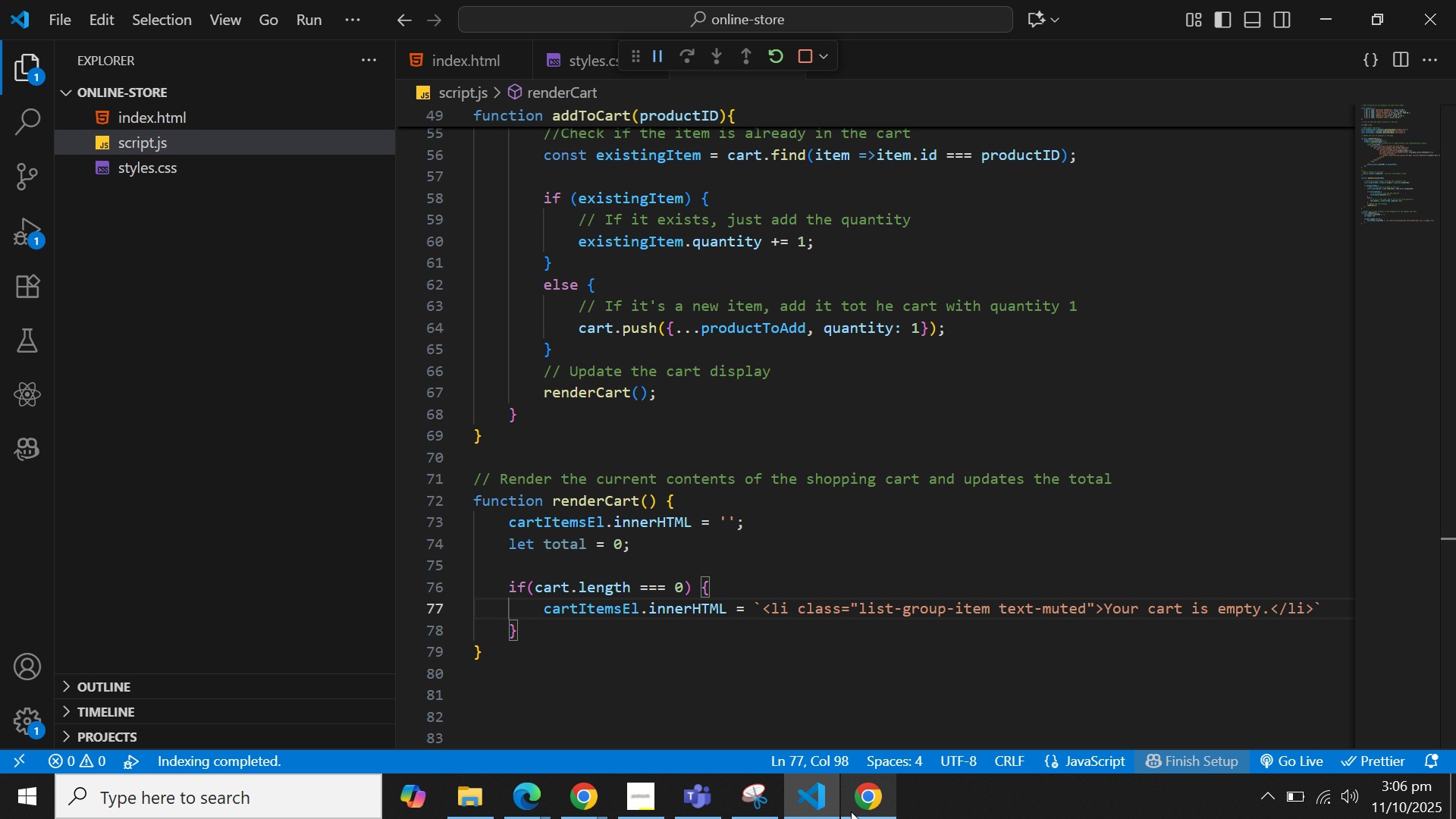 
wait(9.26)
 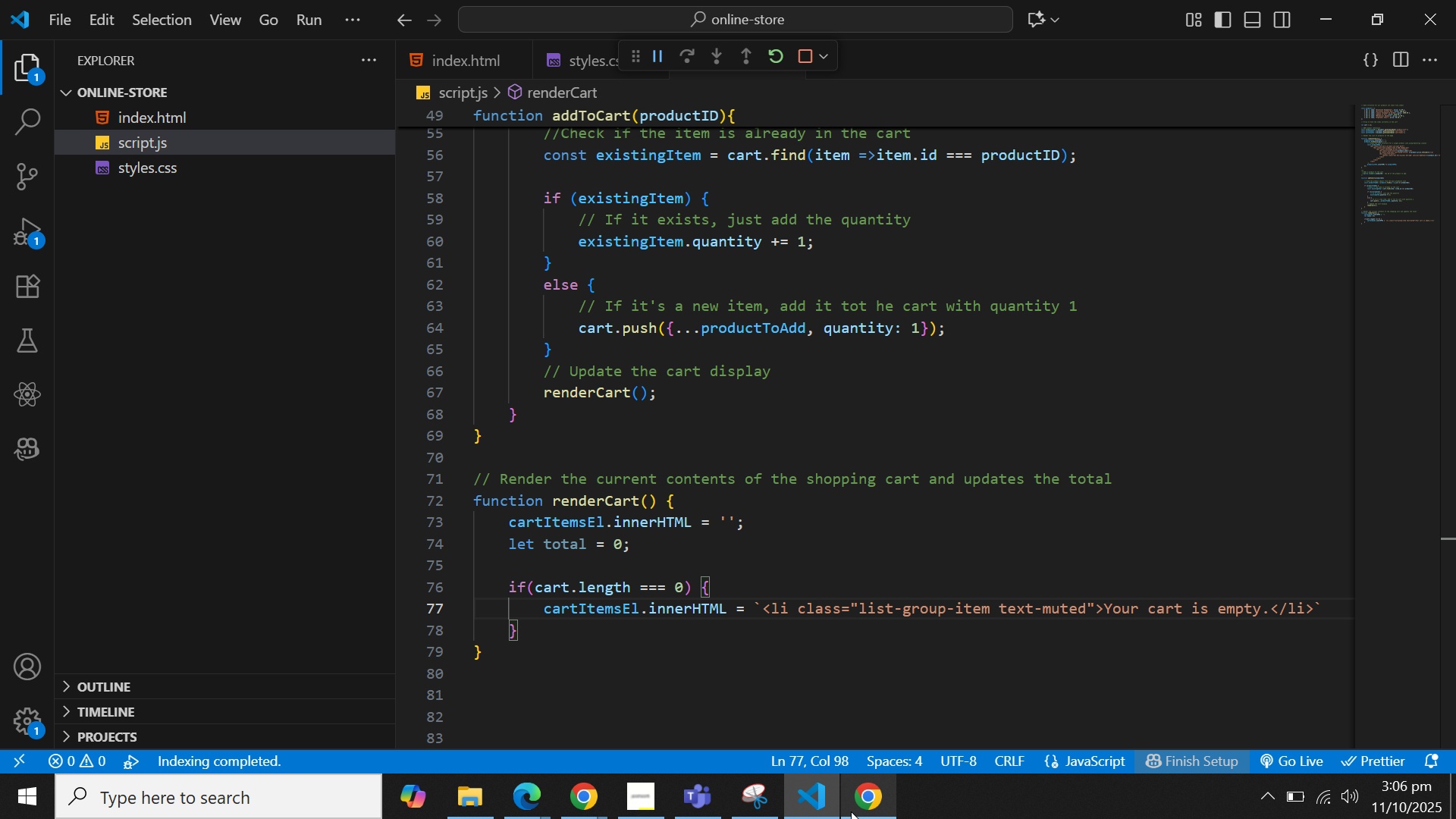 
key(Backspace)
 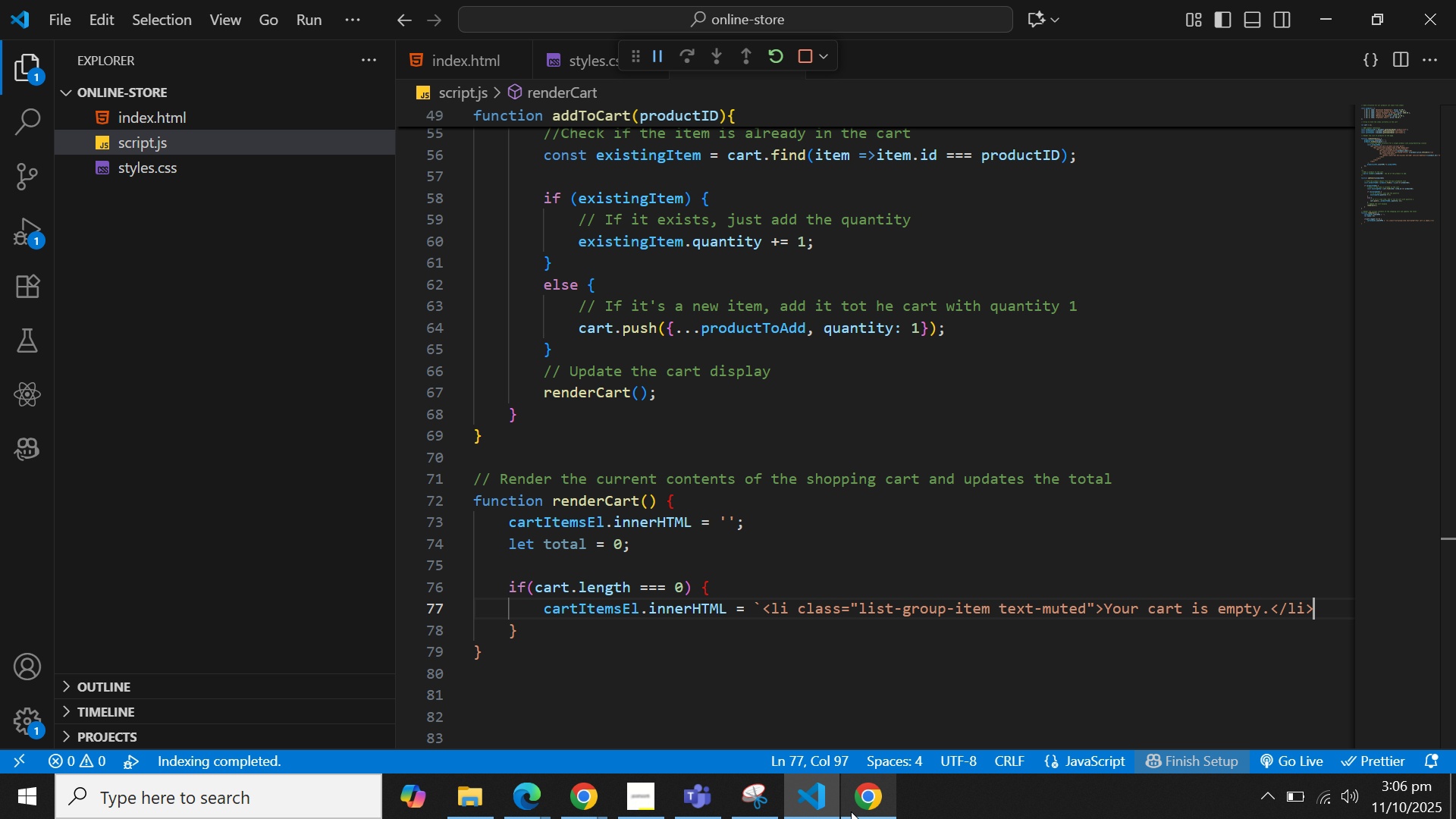 
key(Quote)
 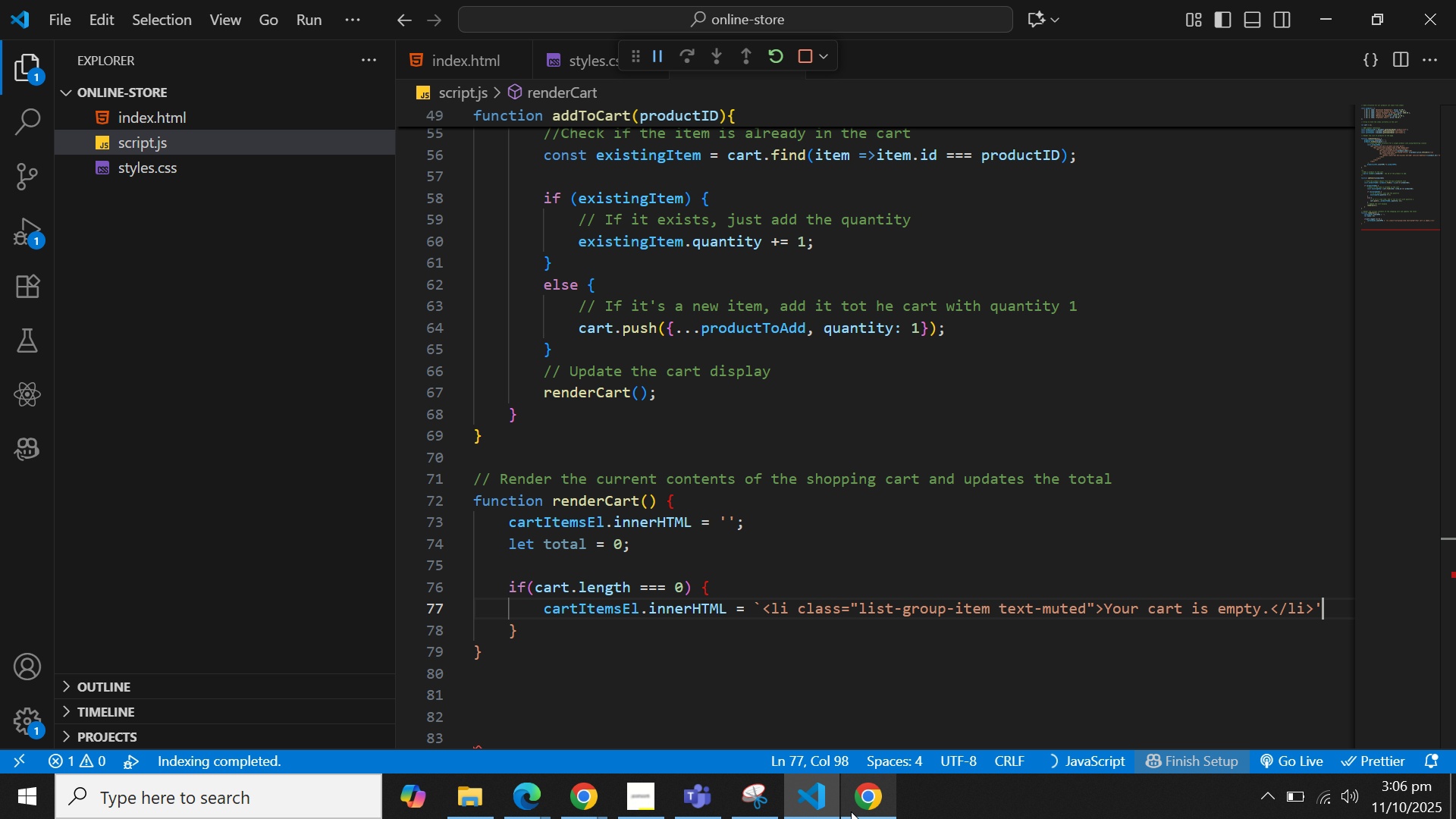 
hold_key(key=ArrowLeft, duration=0.86)
 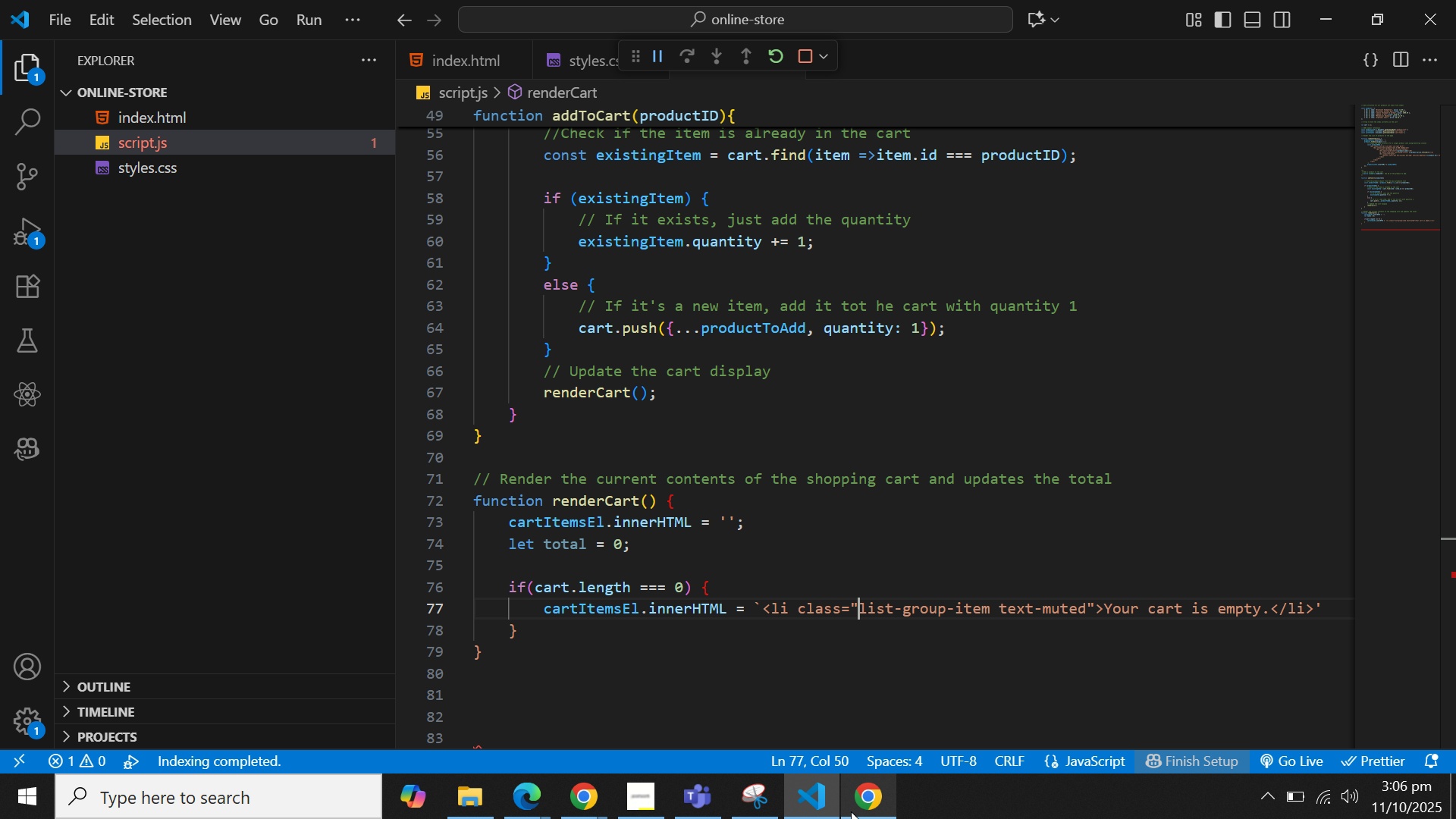 
key(Control+ArrowLeft)
 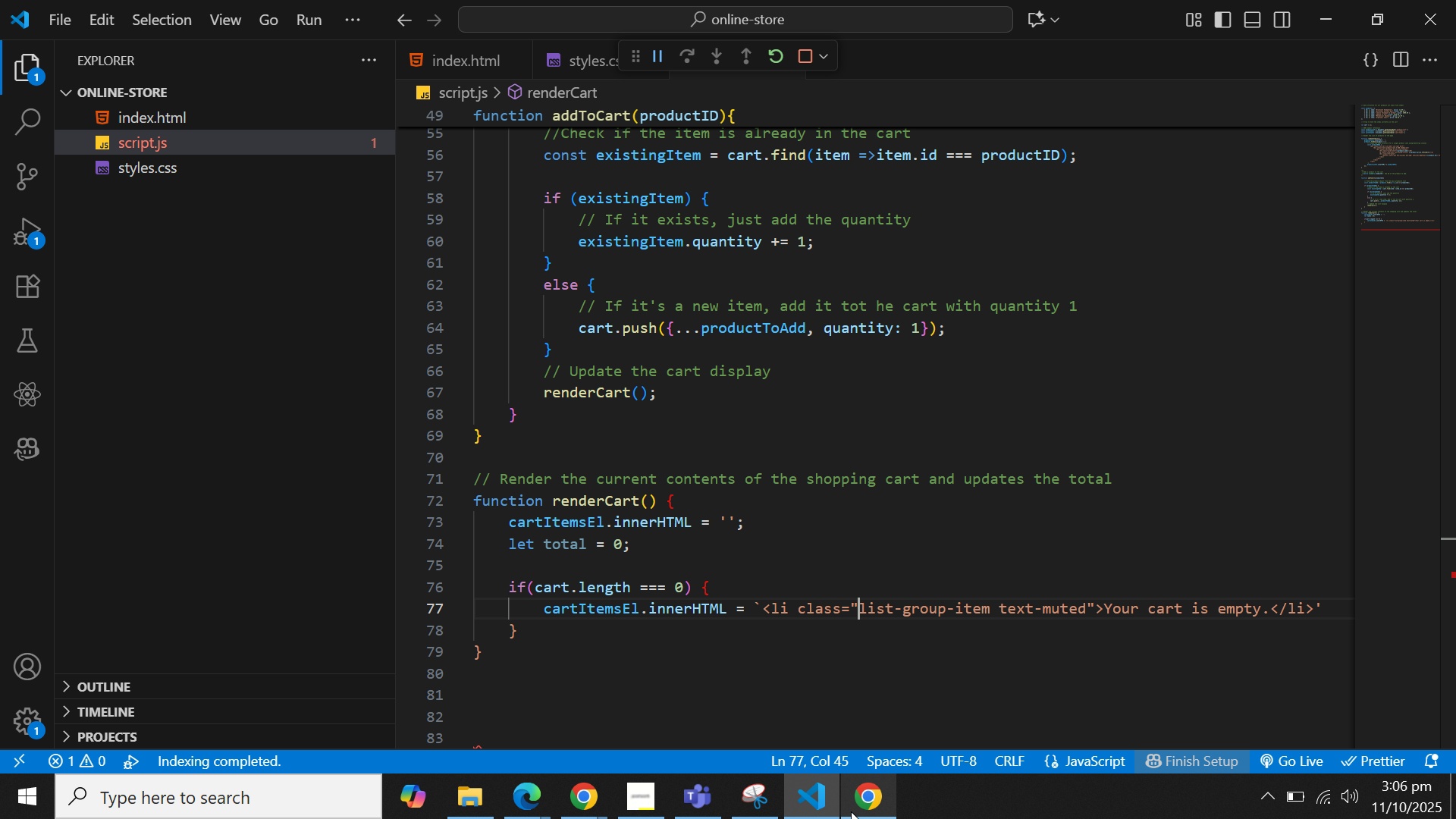 
key(Control+ArrowLeft)
 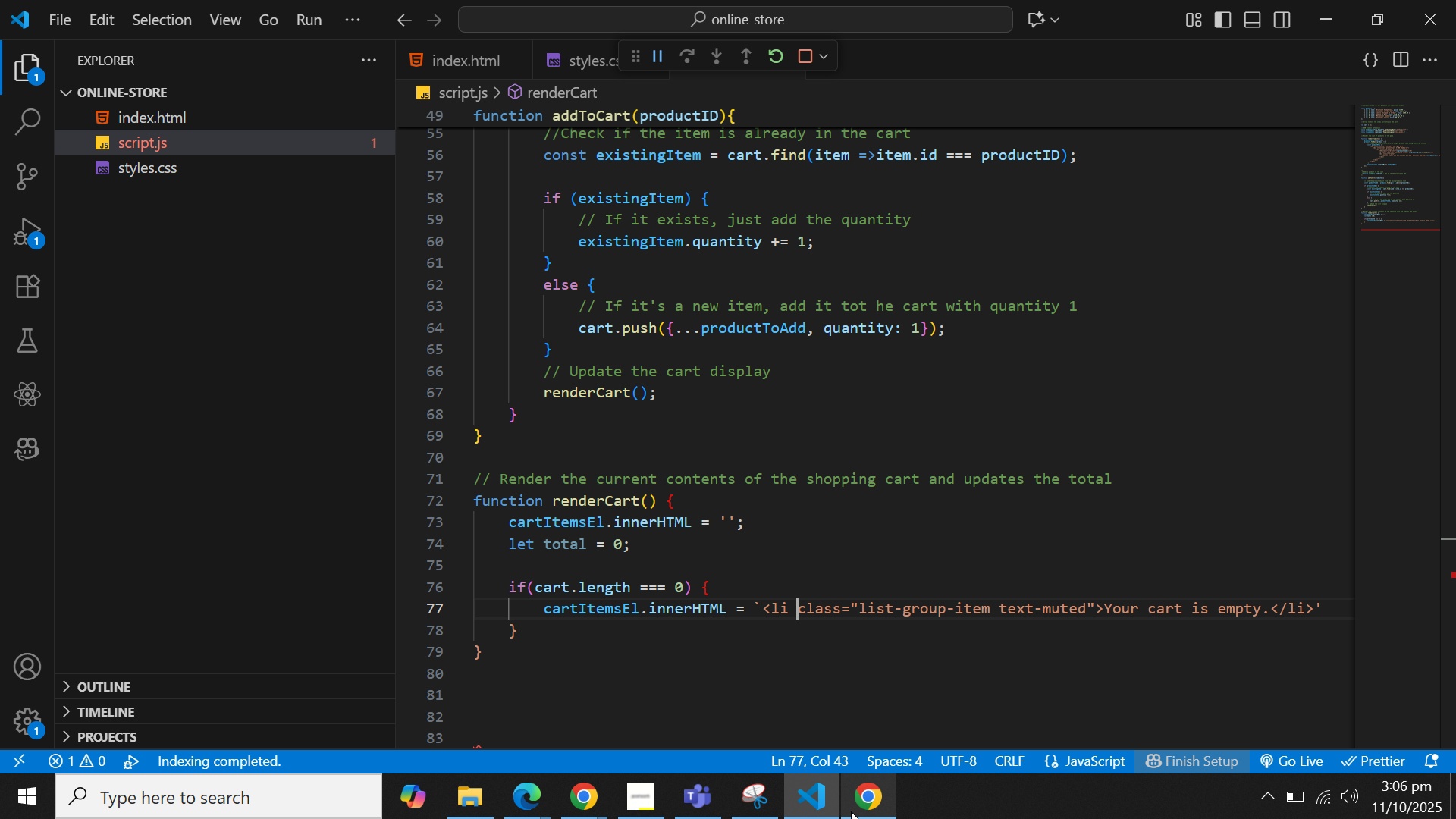 
key(Control+ArrowLeft)
 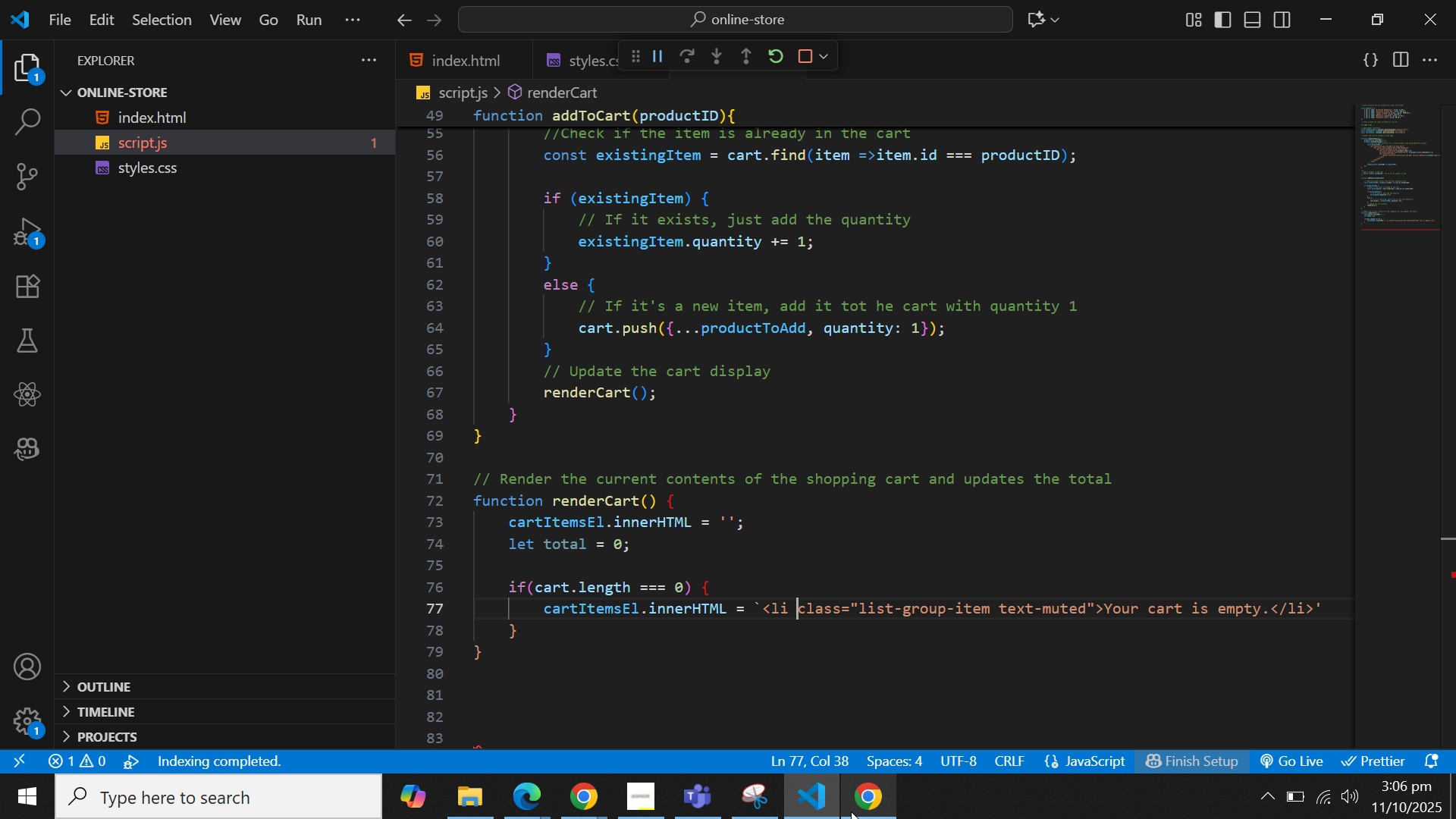 
key(ArrowLeft)
 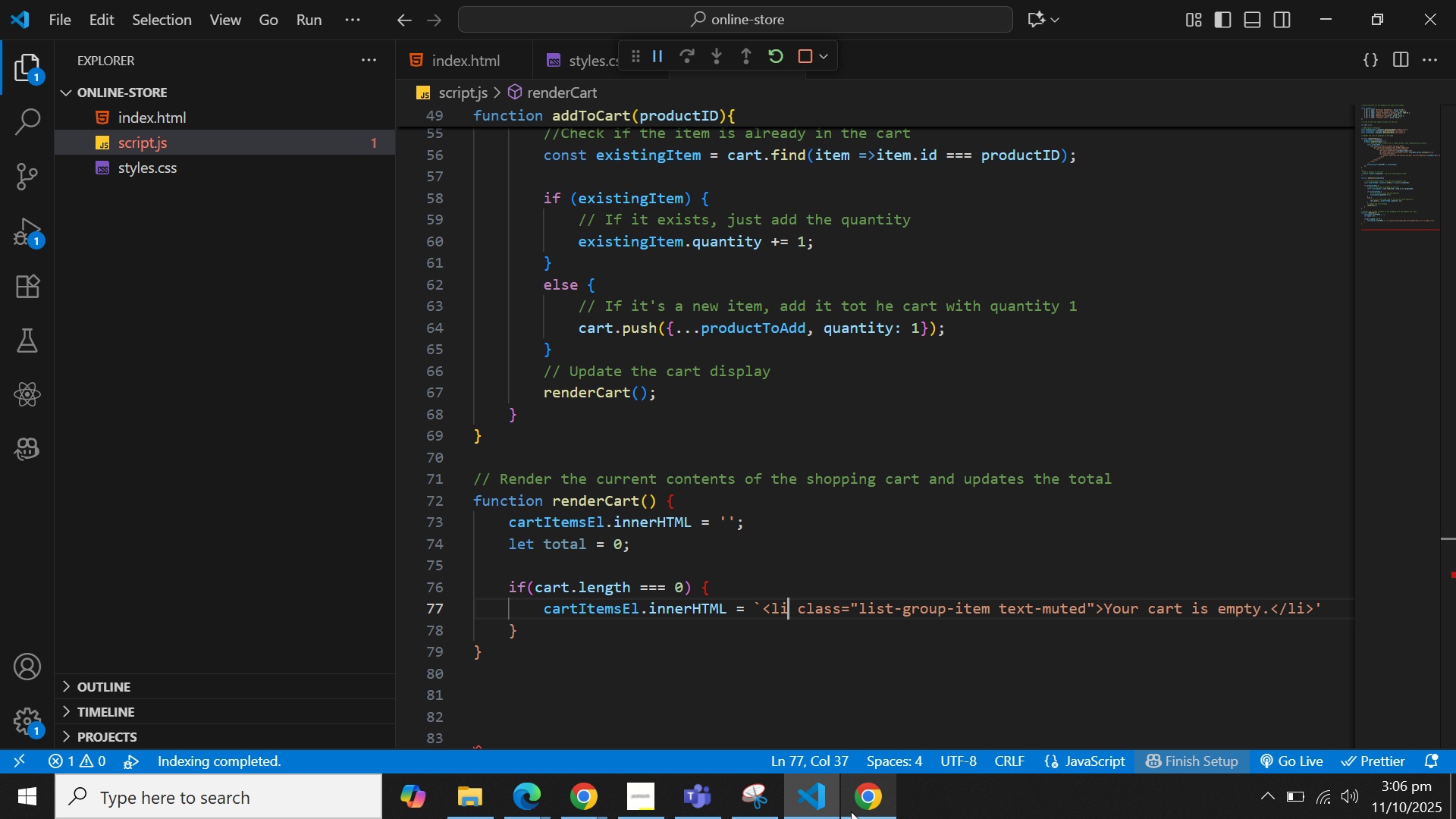 
key(Control+ControlLeft)
 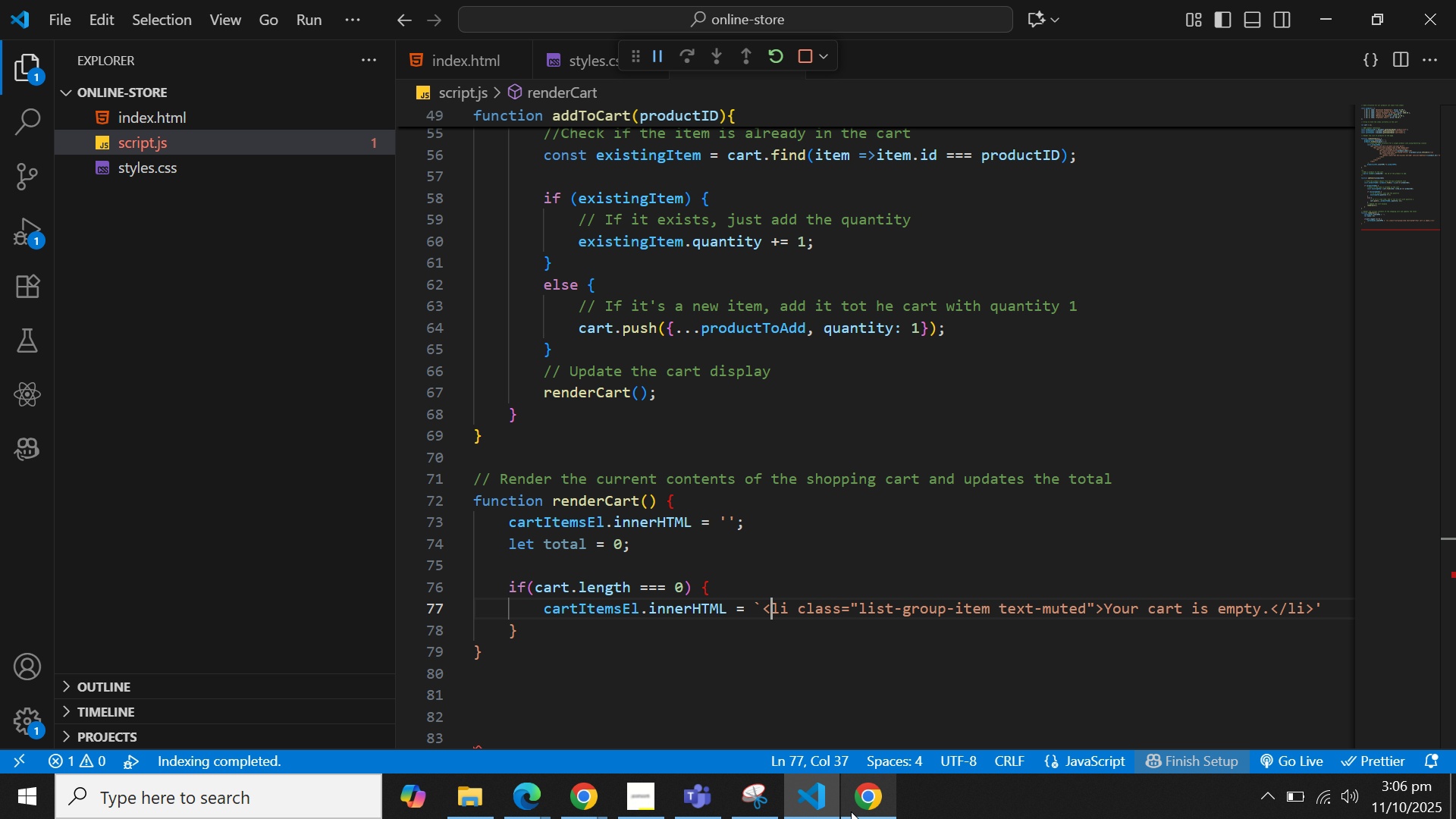 
key(Control+ArrowLeft)
 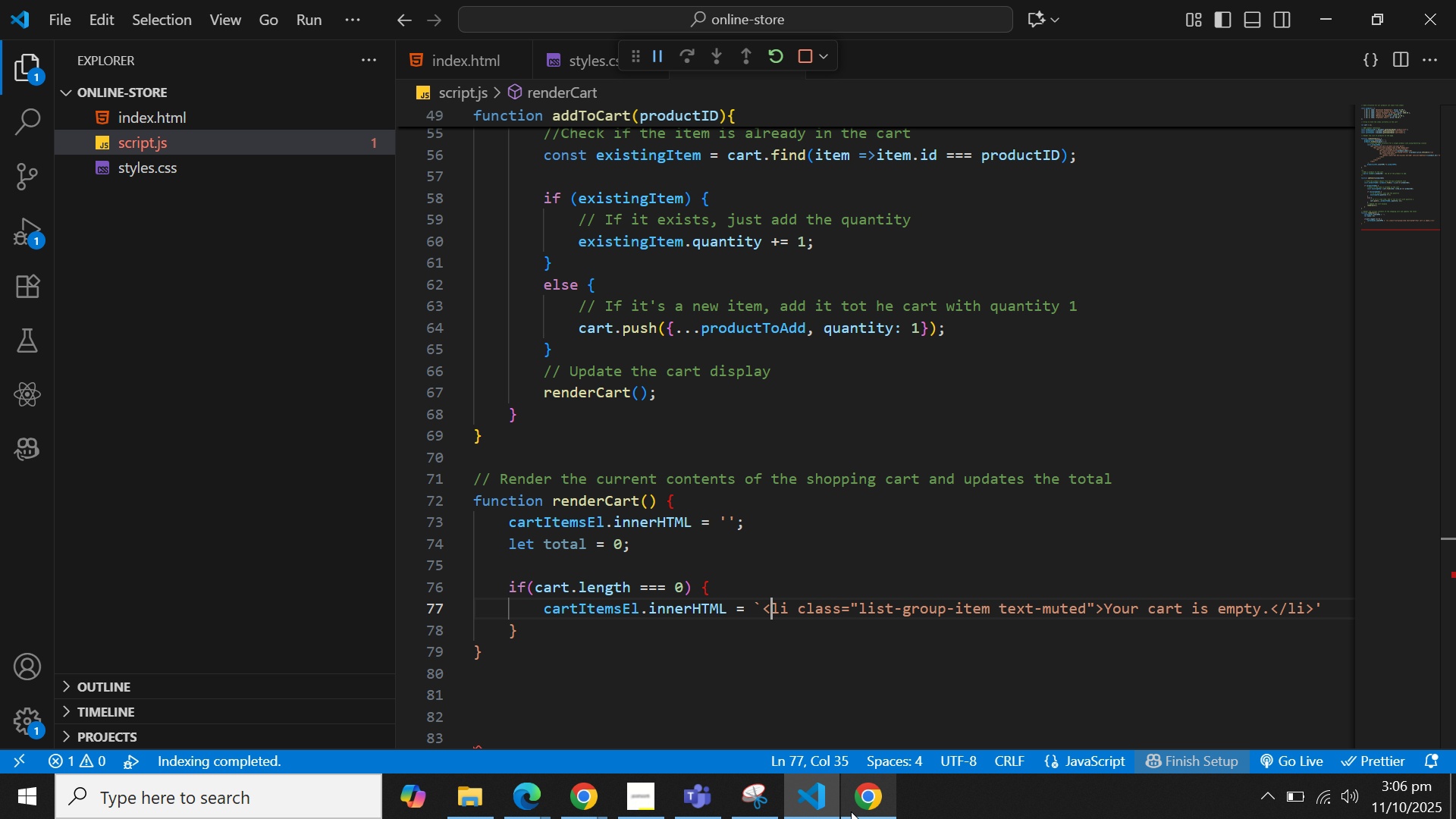 
key(ArrowLeft)
 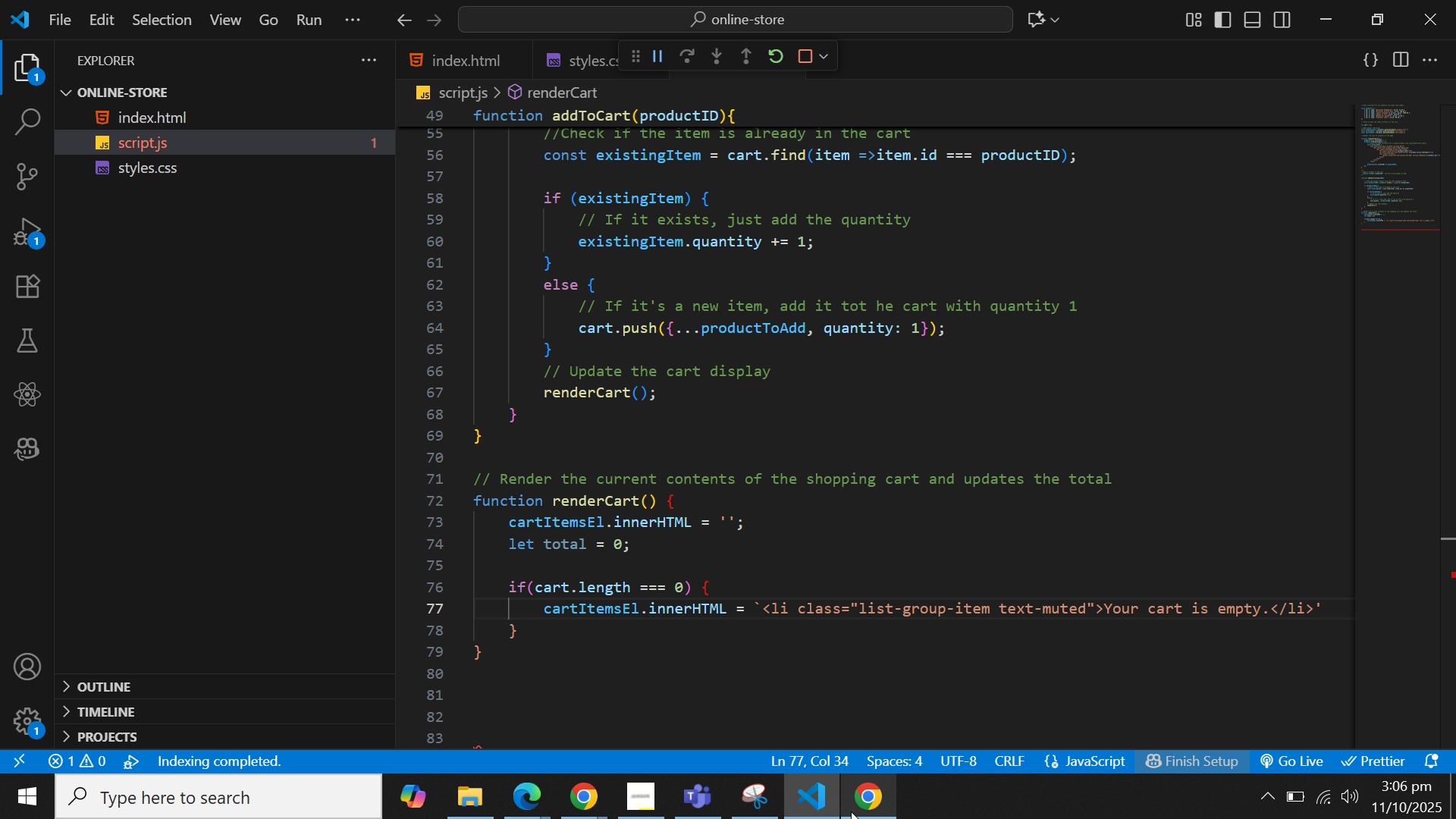 
key(Backspace)
 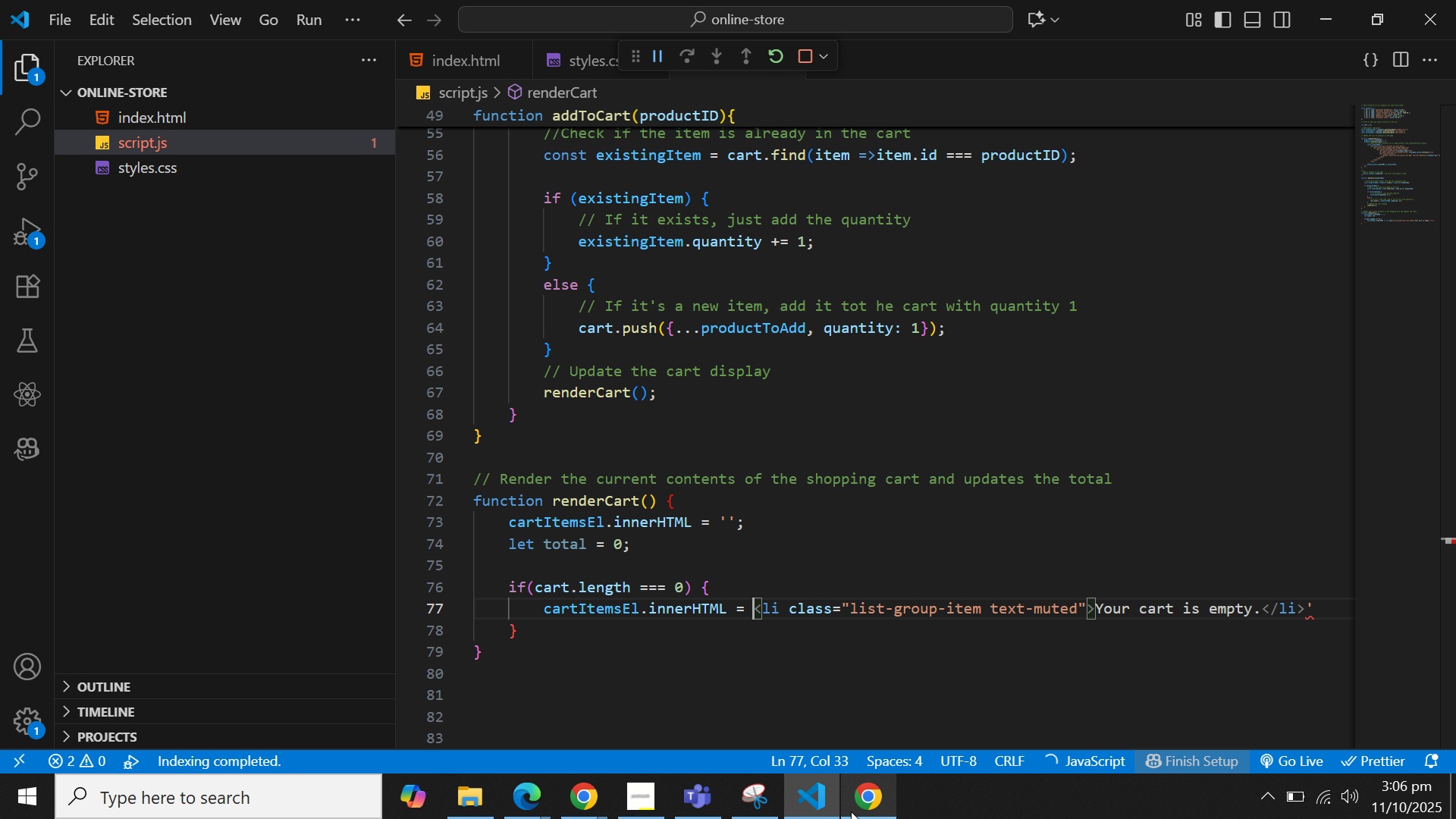 
key(Quote)
 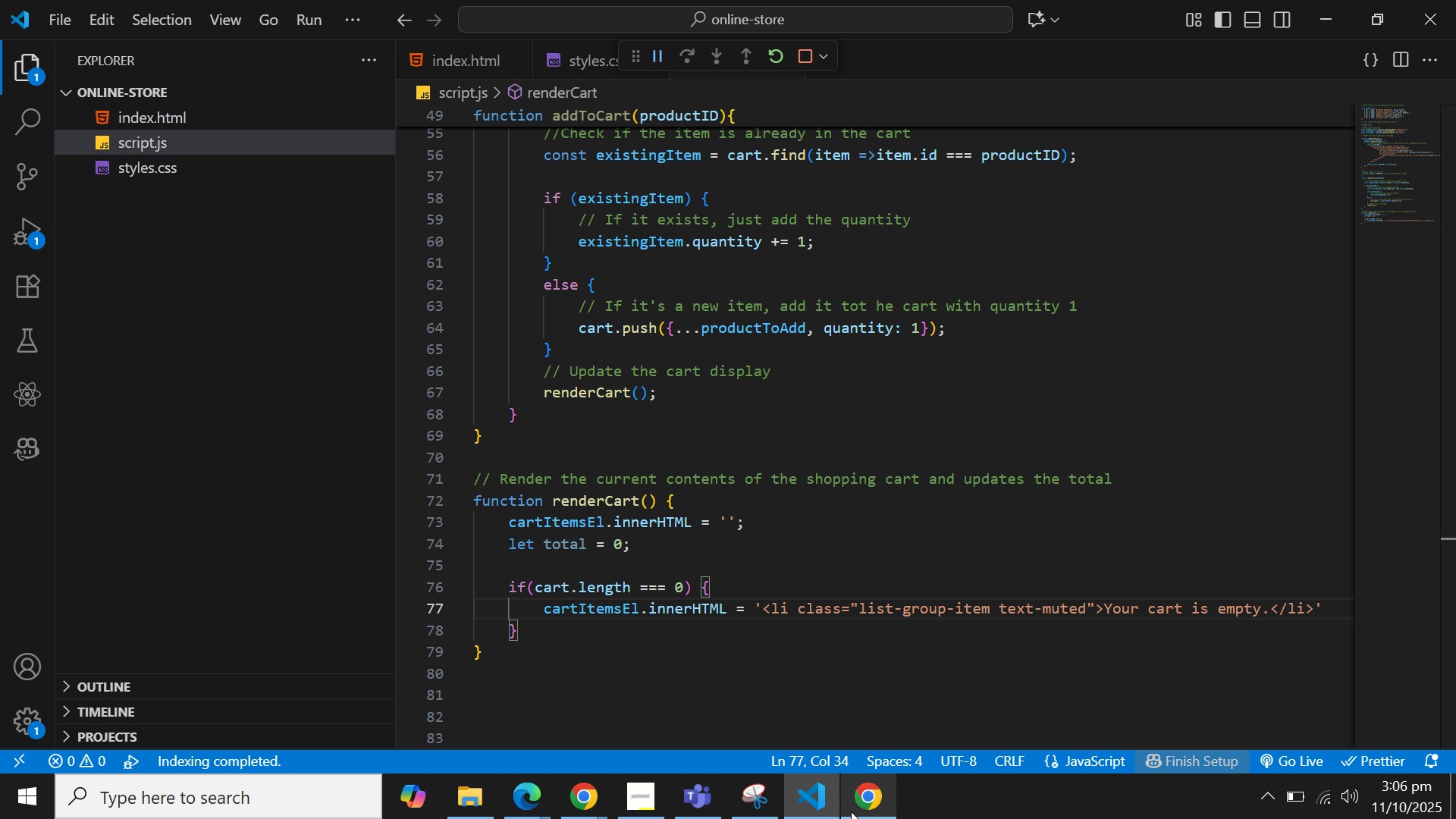 
wait(14.62)
 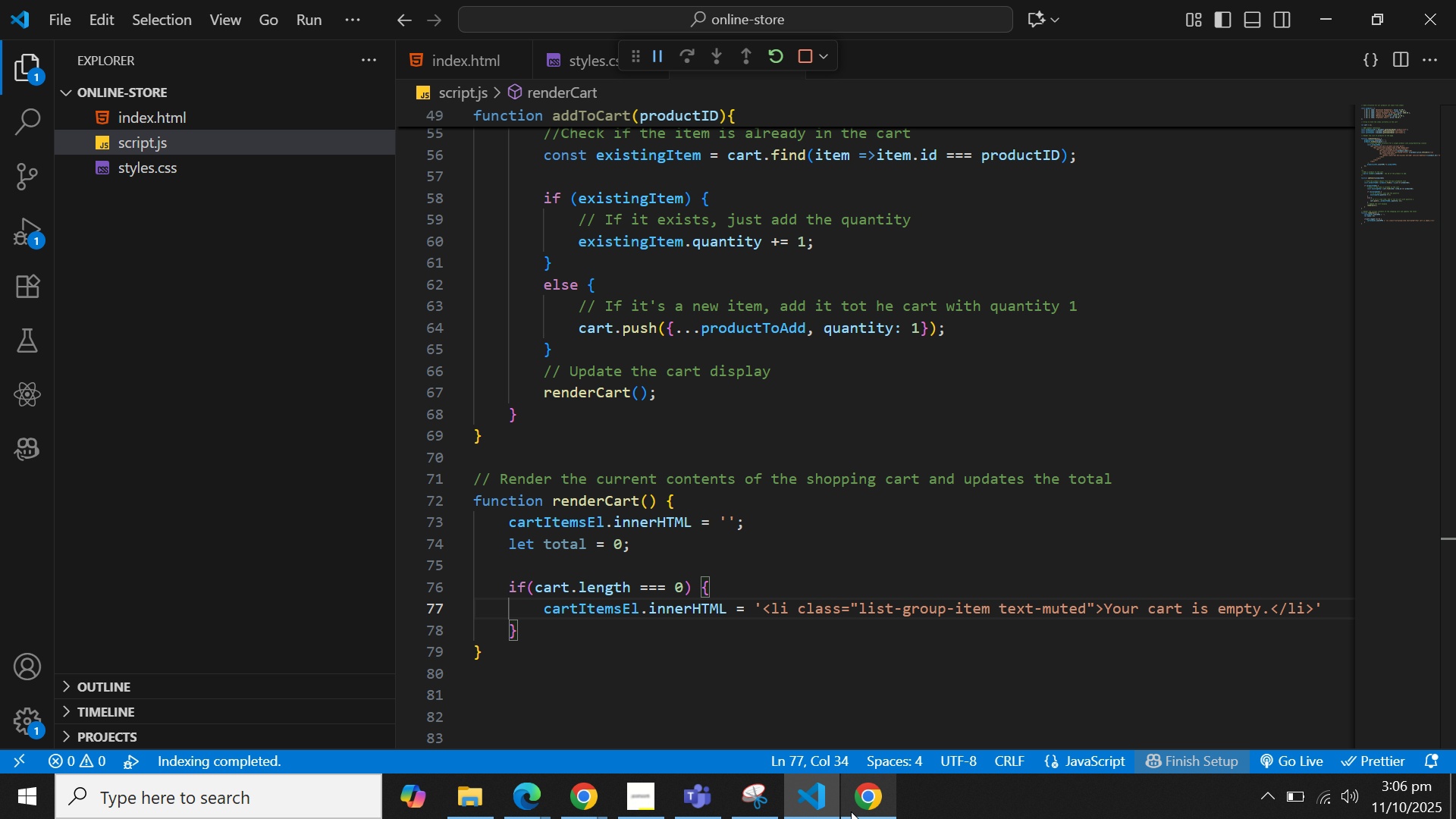 
key(ArrowDown)
 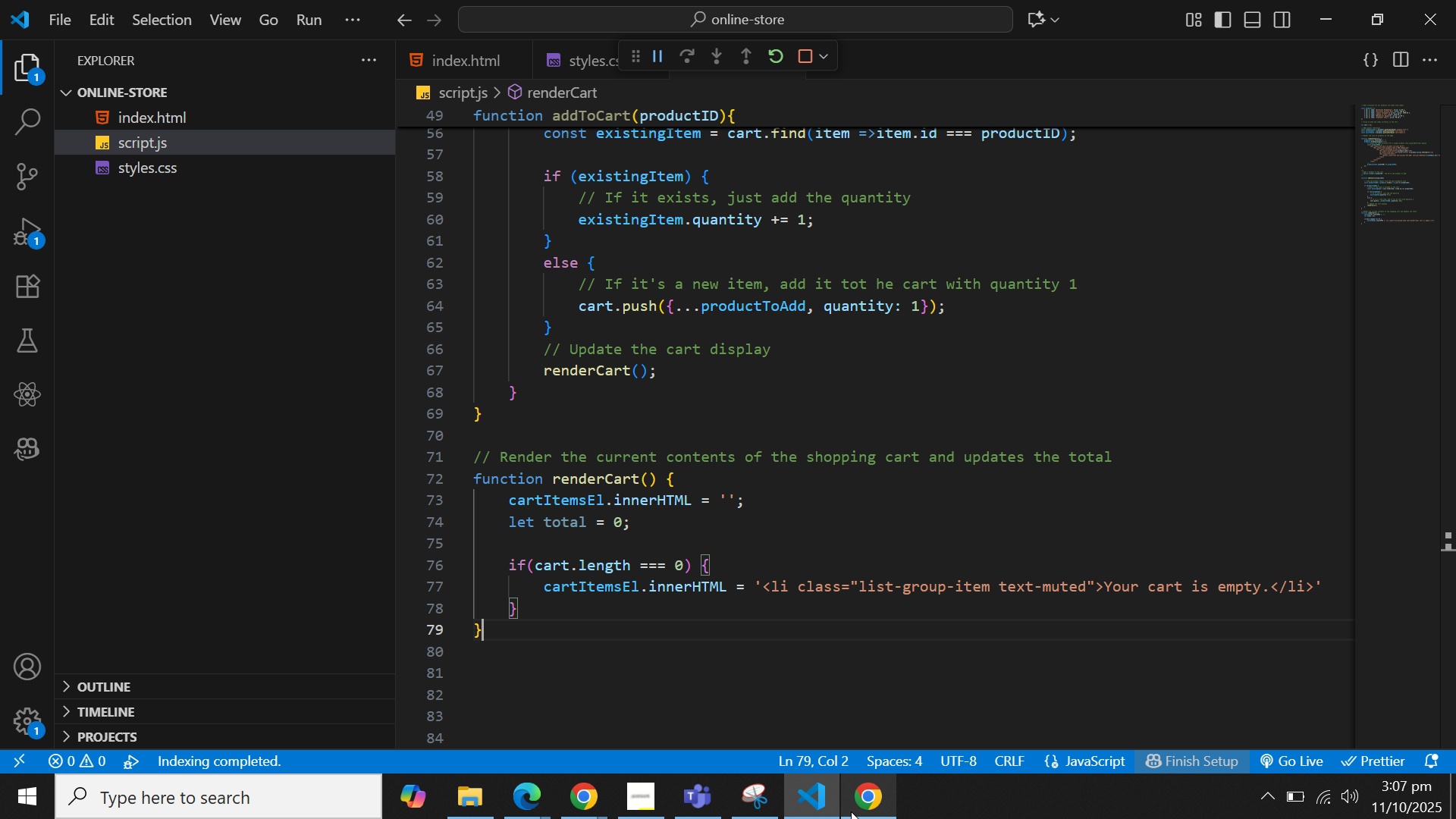 
key(ArrowLeft)
 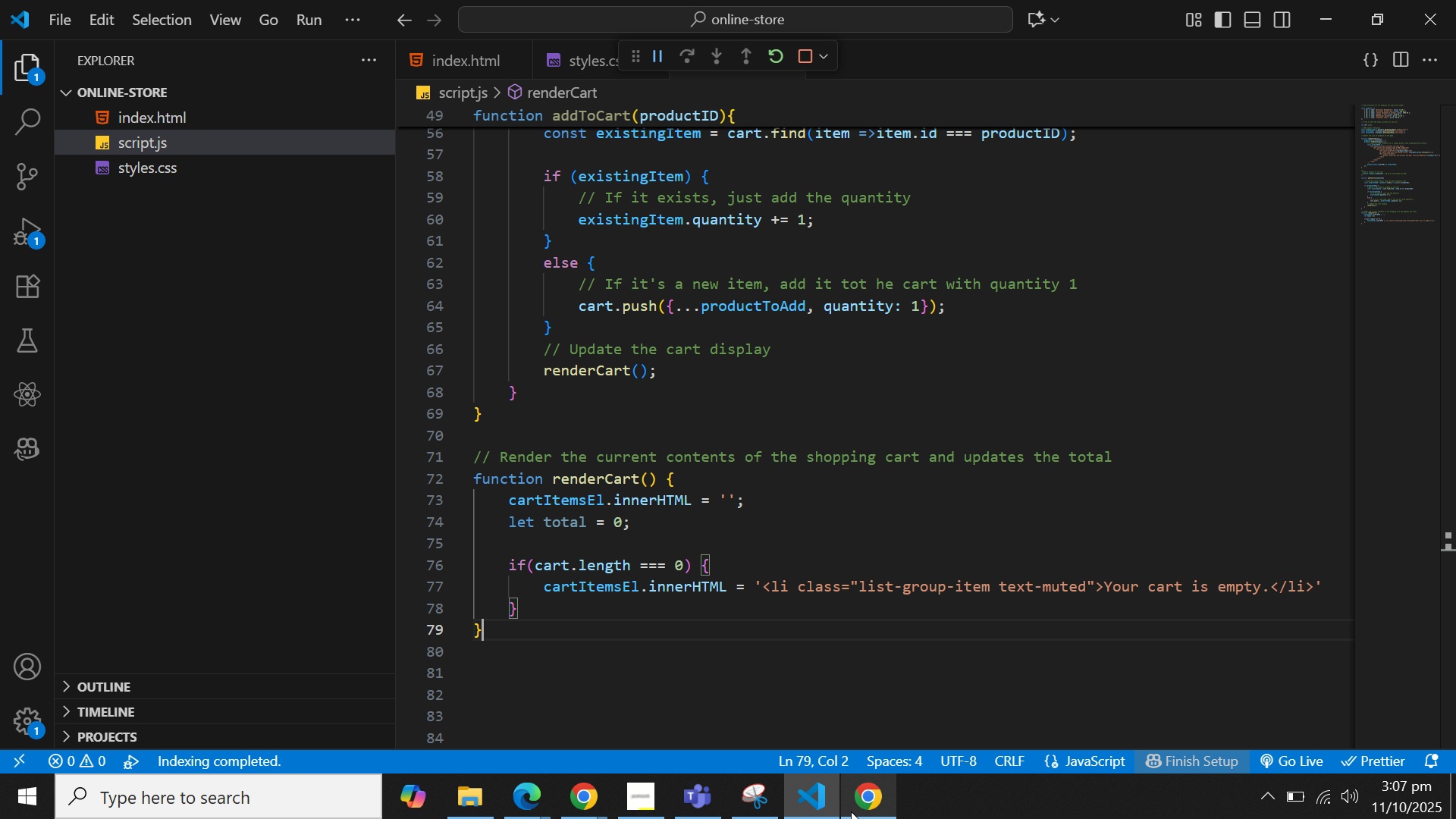 
key(ArrowDown)
 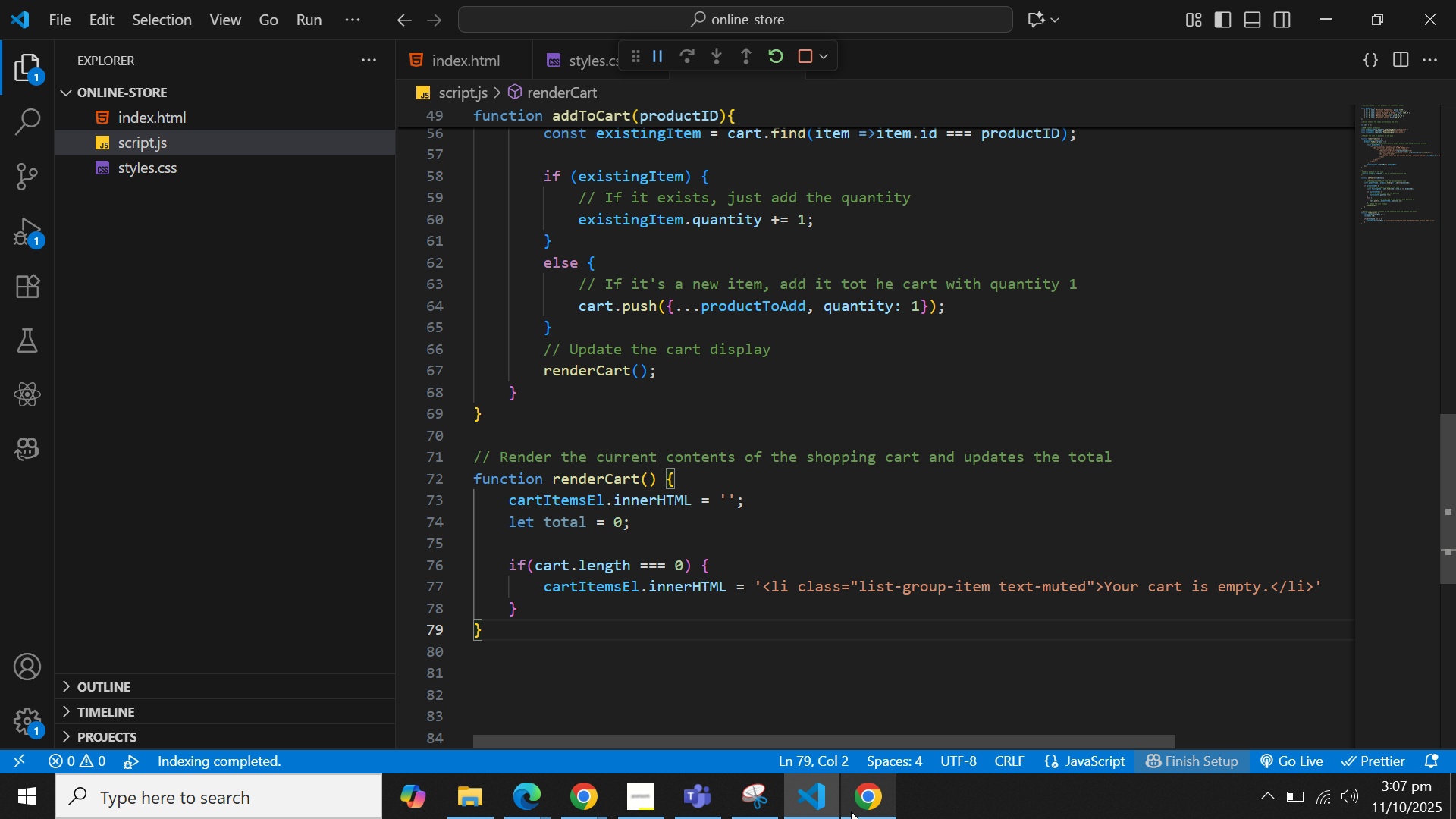 
key(ArrowLeft)
 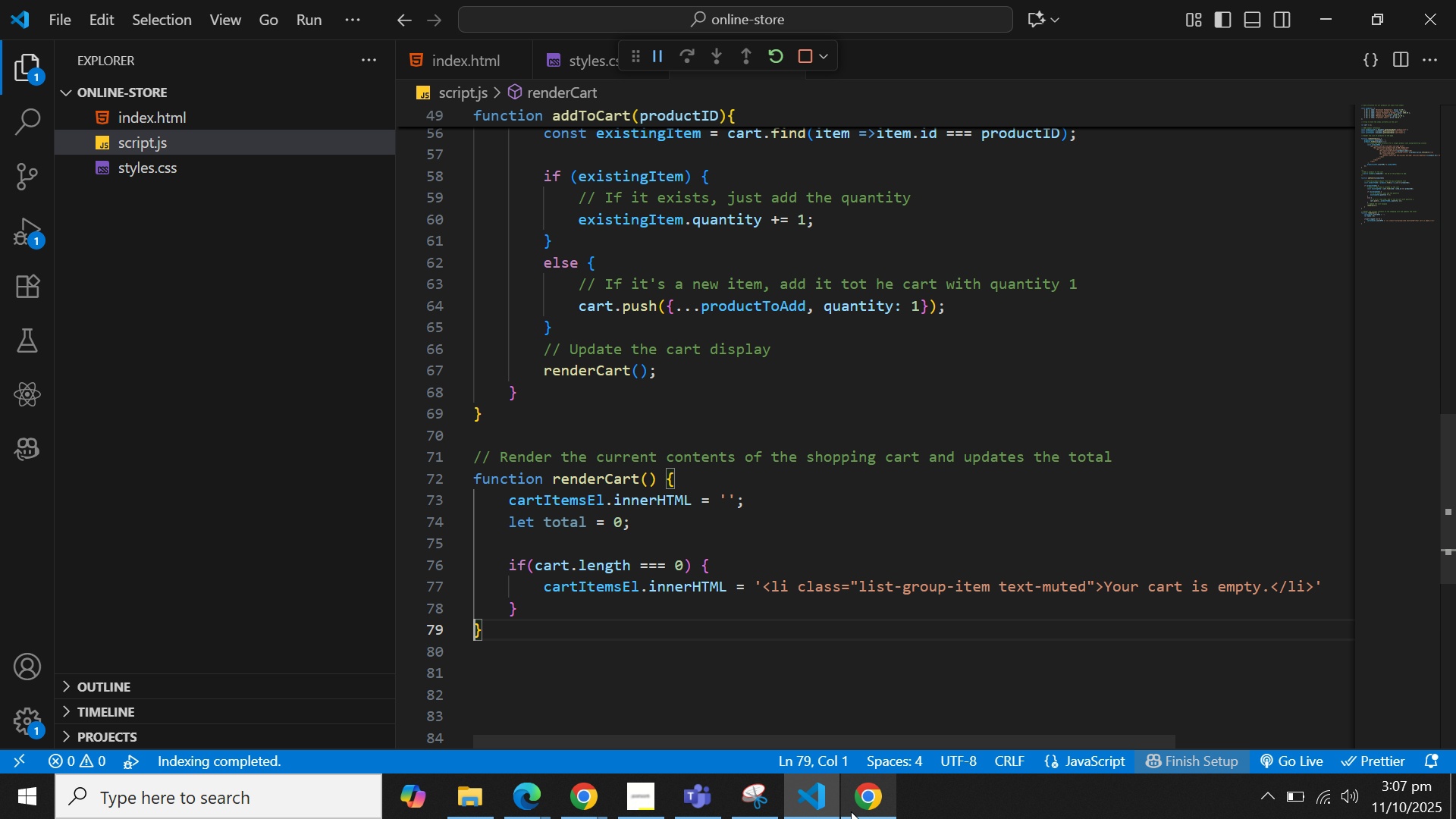 
key(ArrowLeft)
 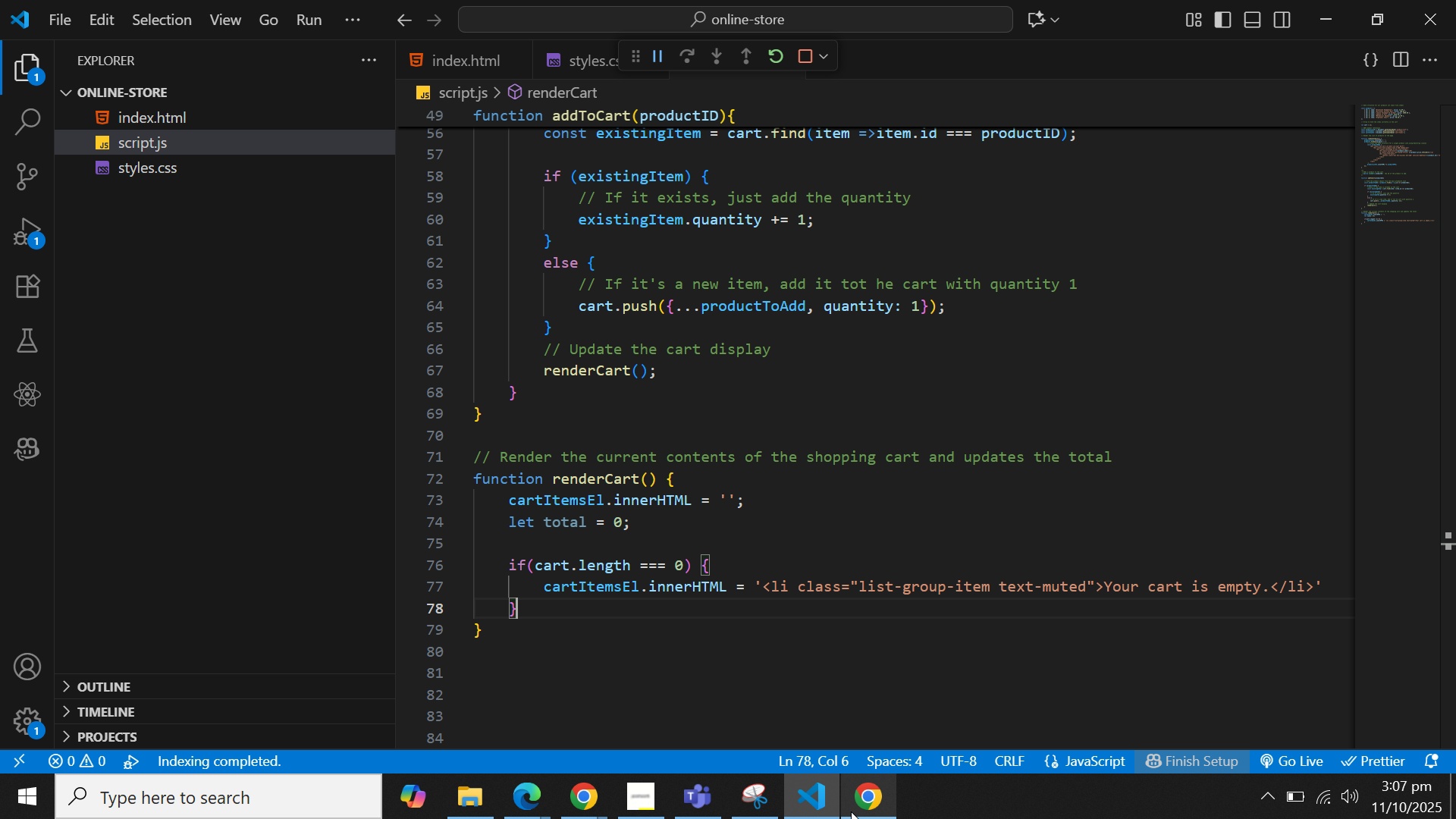 
key(ArrowLeft)
 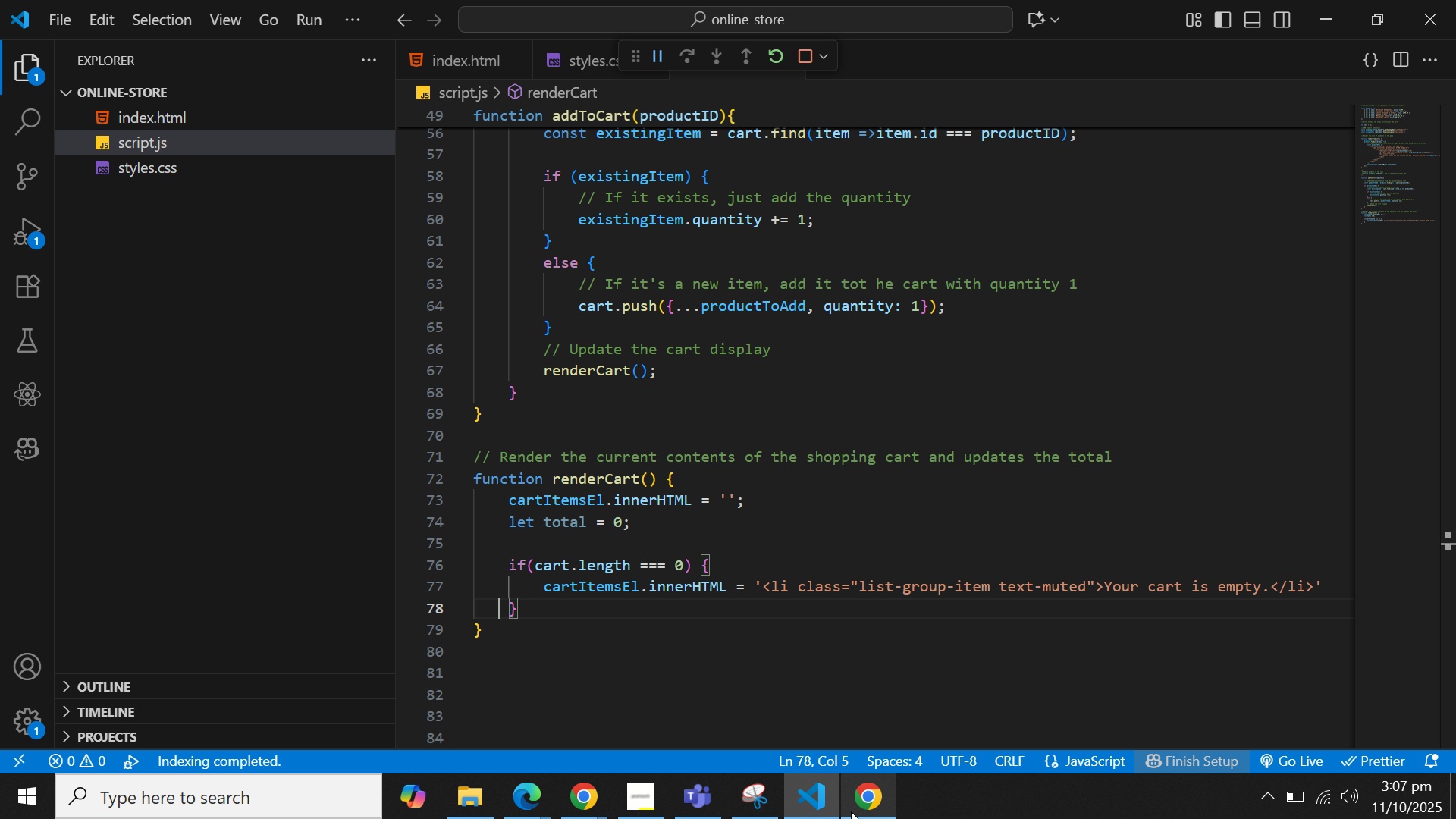 
key(ArrowLeft)
 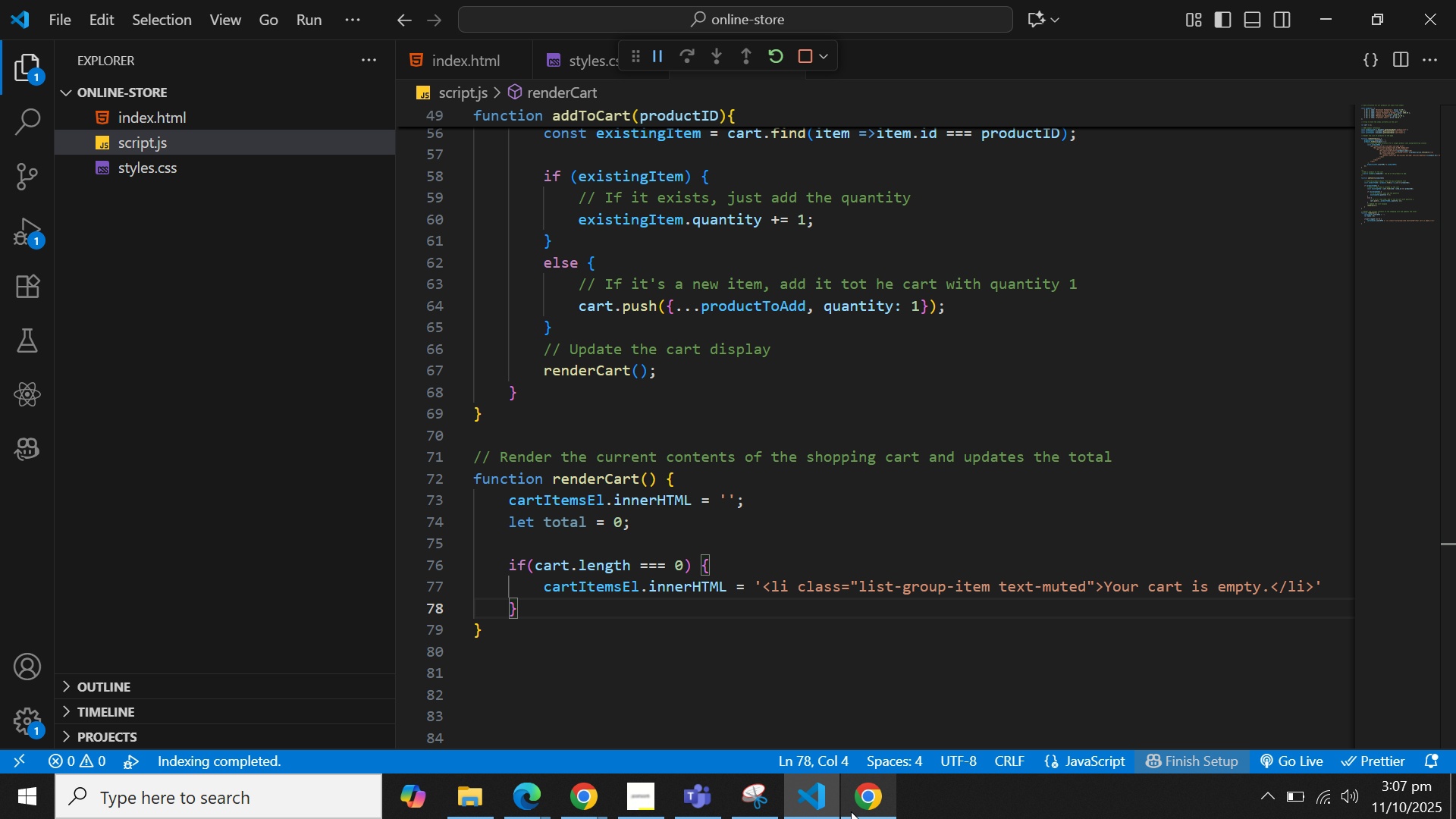 
hold_key(key=ArrowLeft, duration=0.61)
 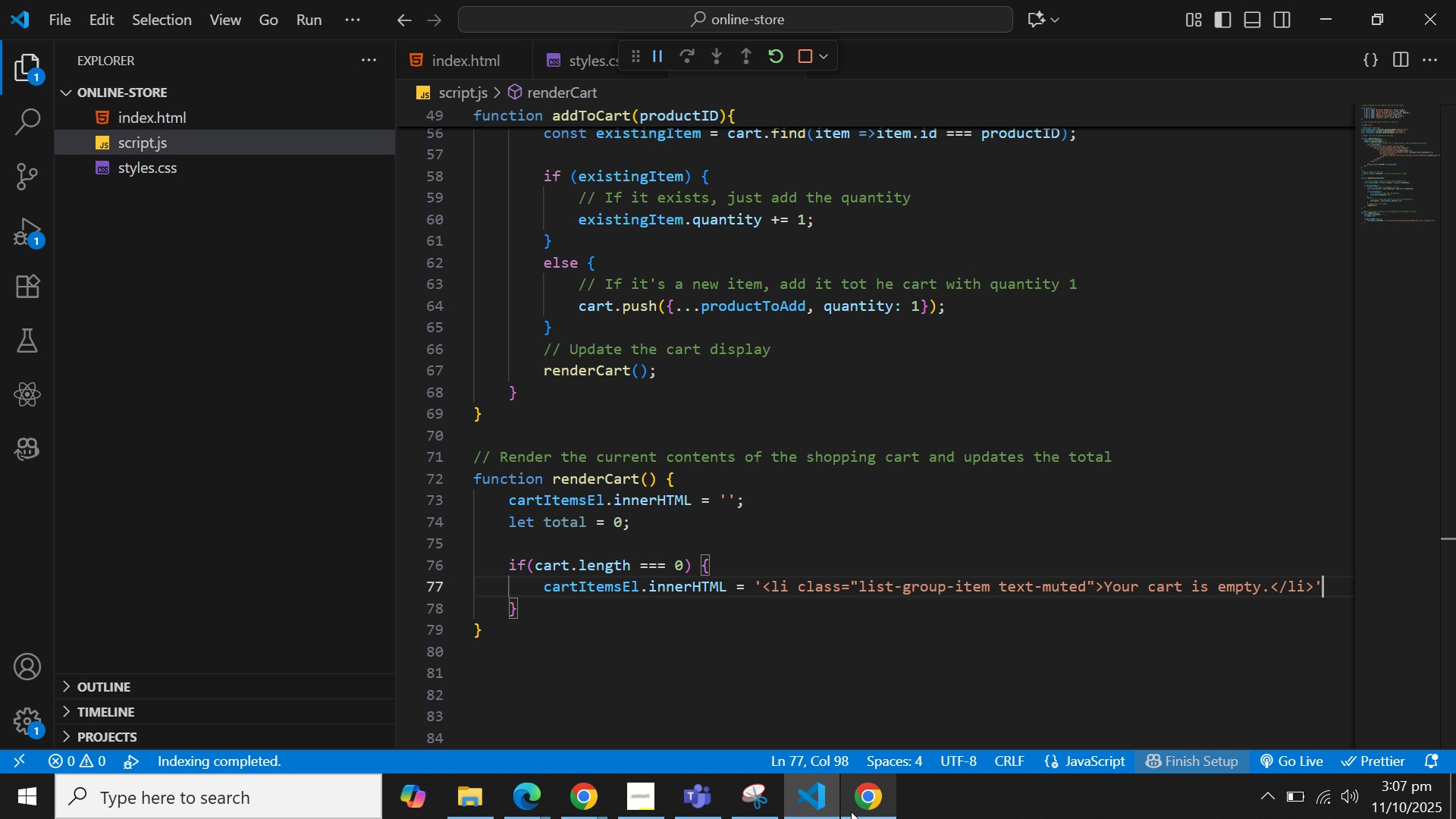 
key(ArrowRight)
 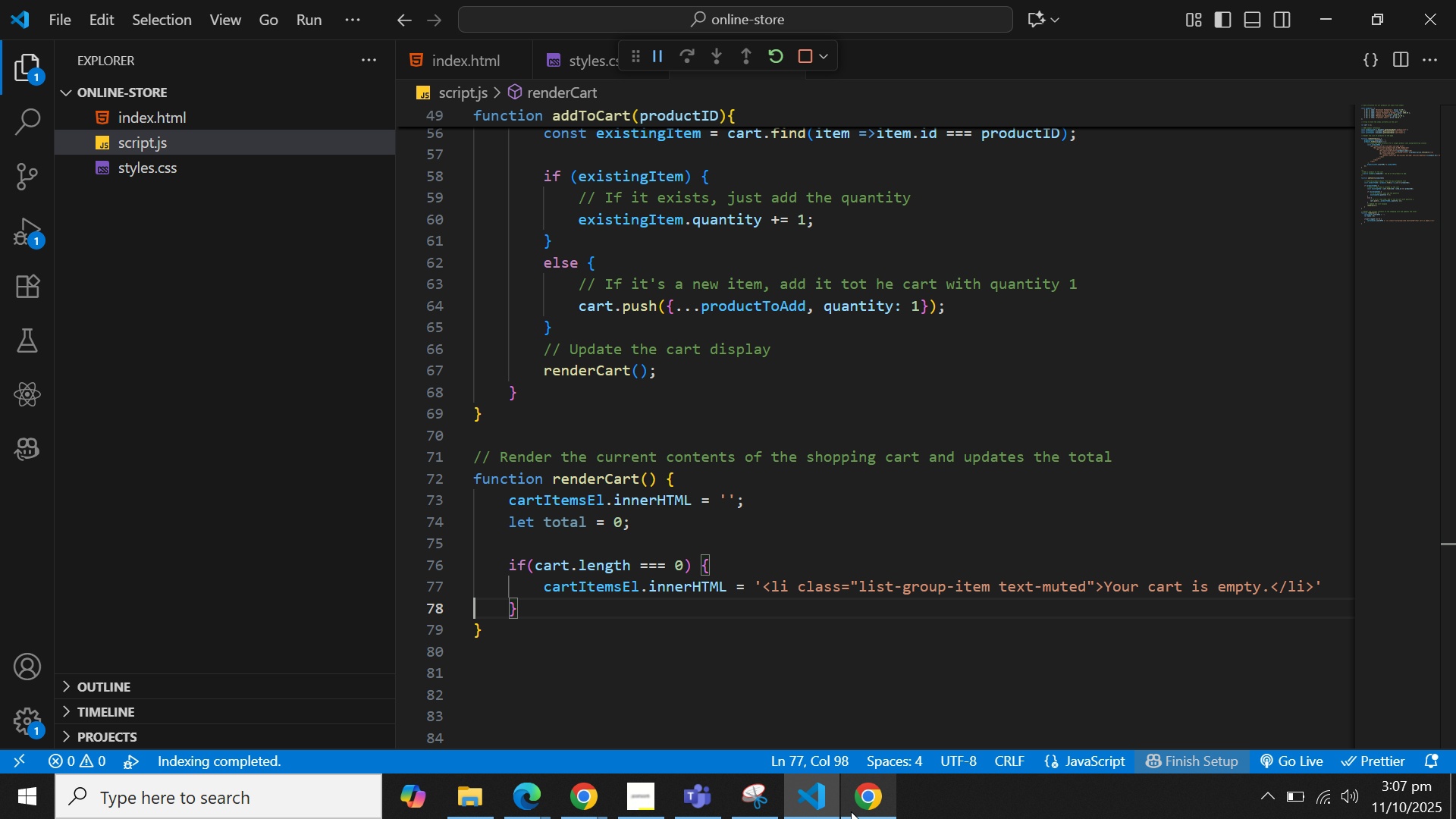 
key(ArrowRight)
 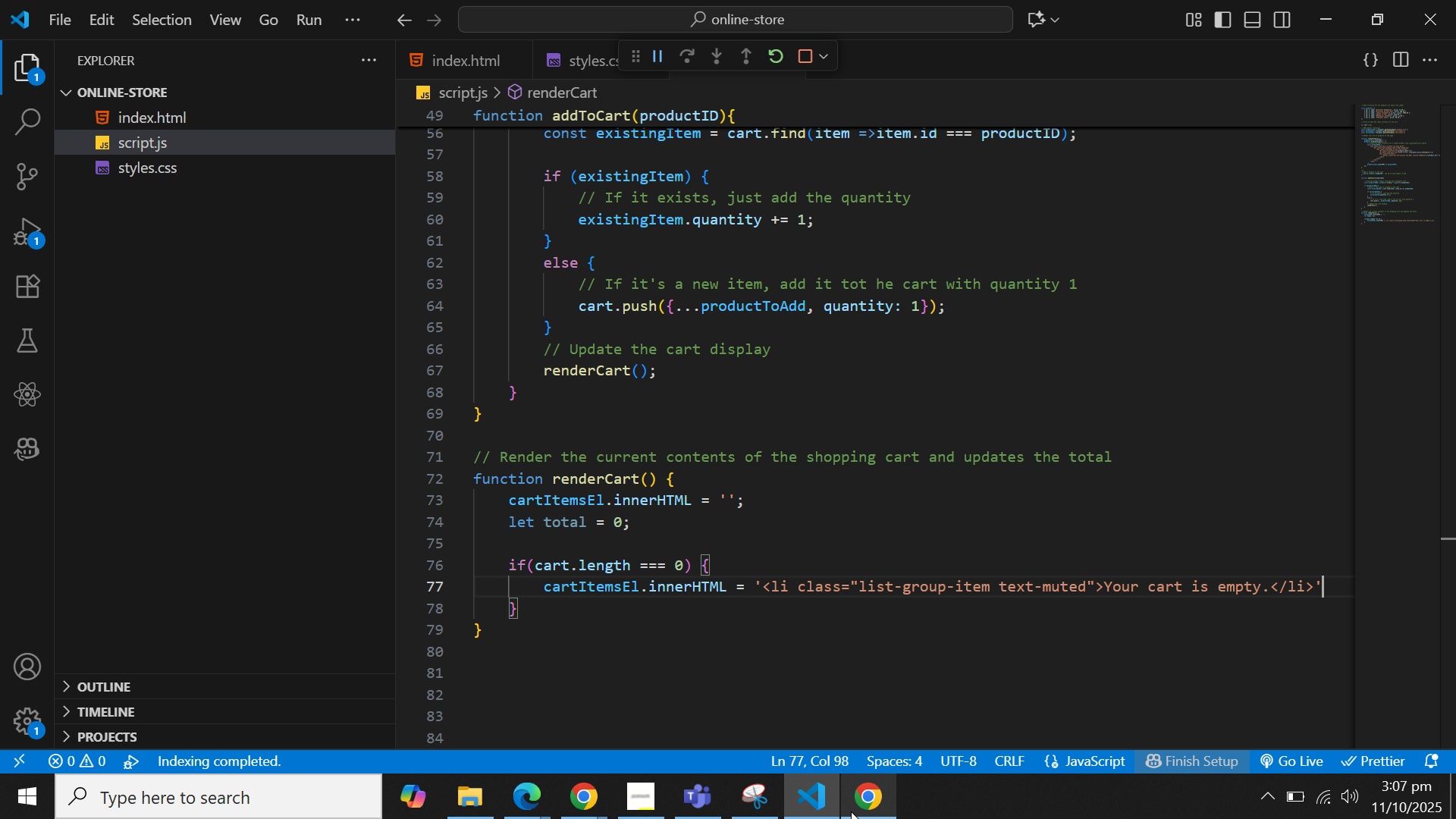 
key(ArrowLeft)
 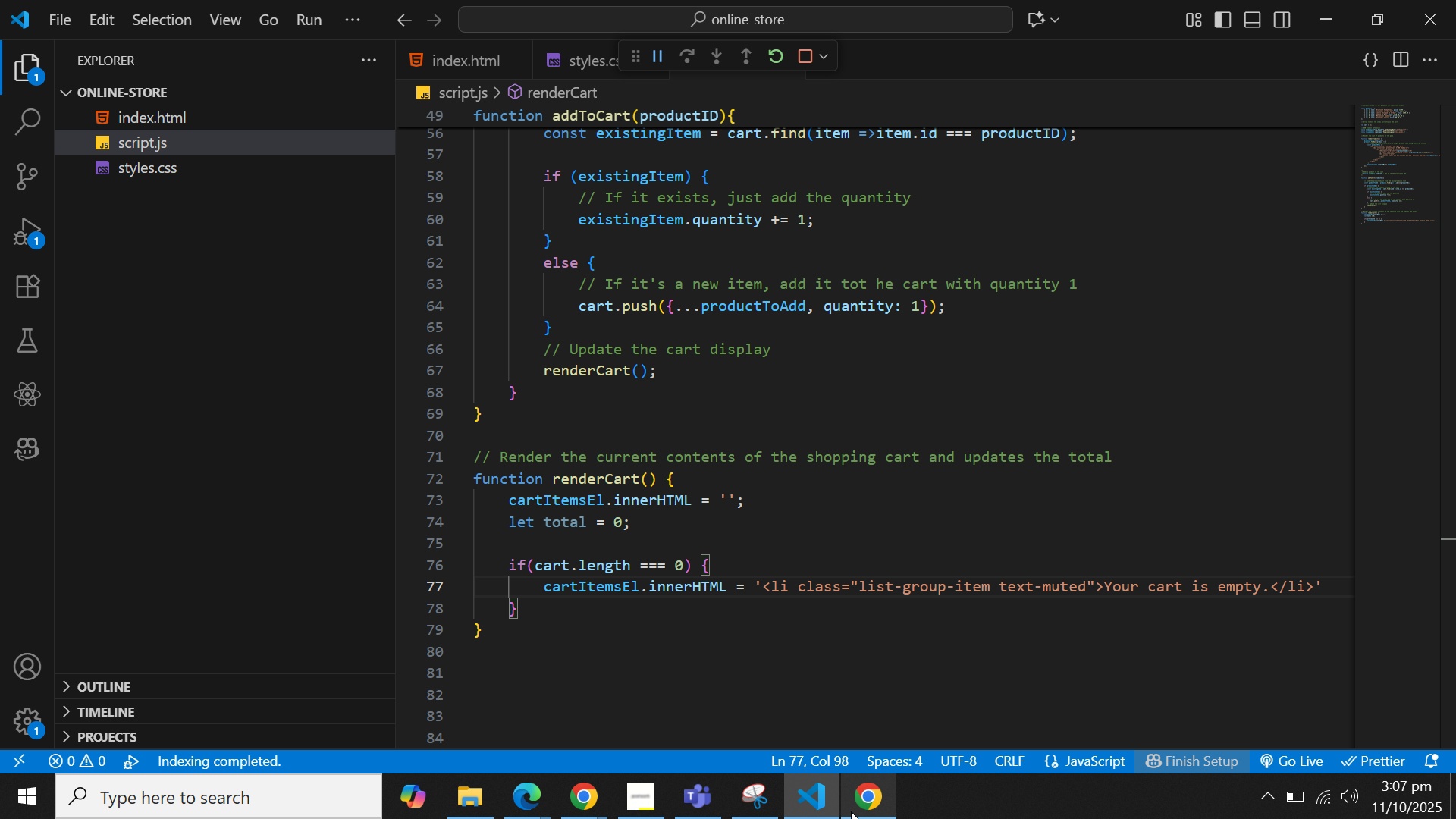 
key(Enter)
 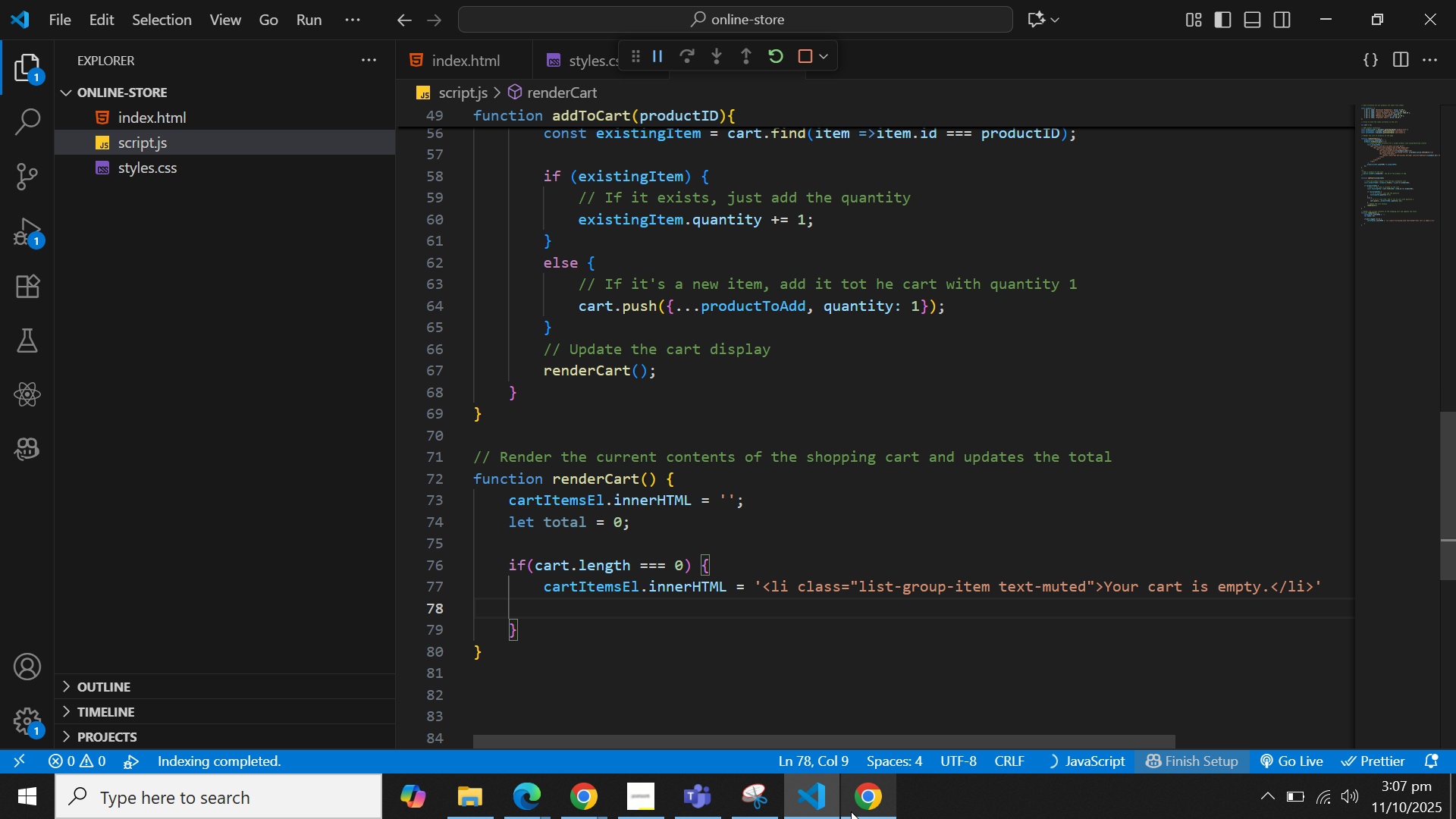 
type(cart)
 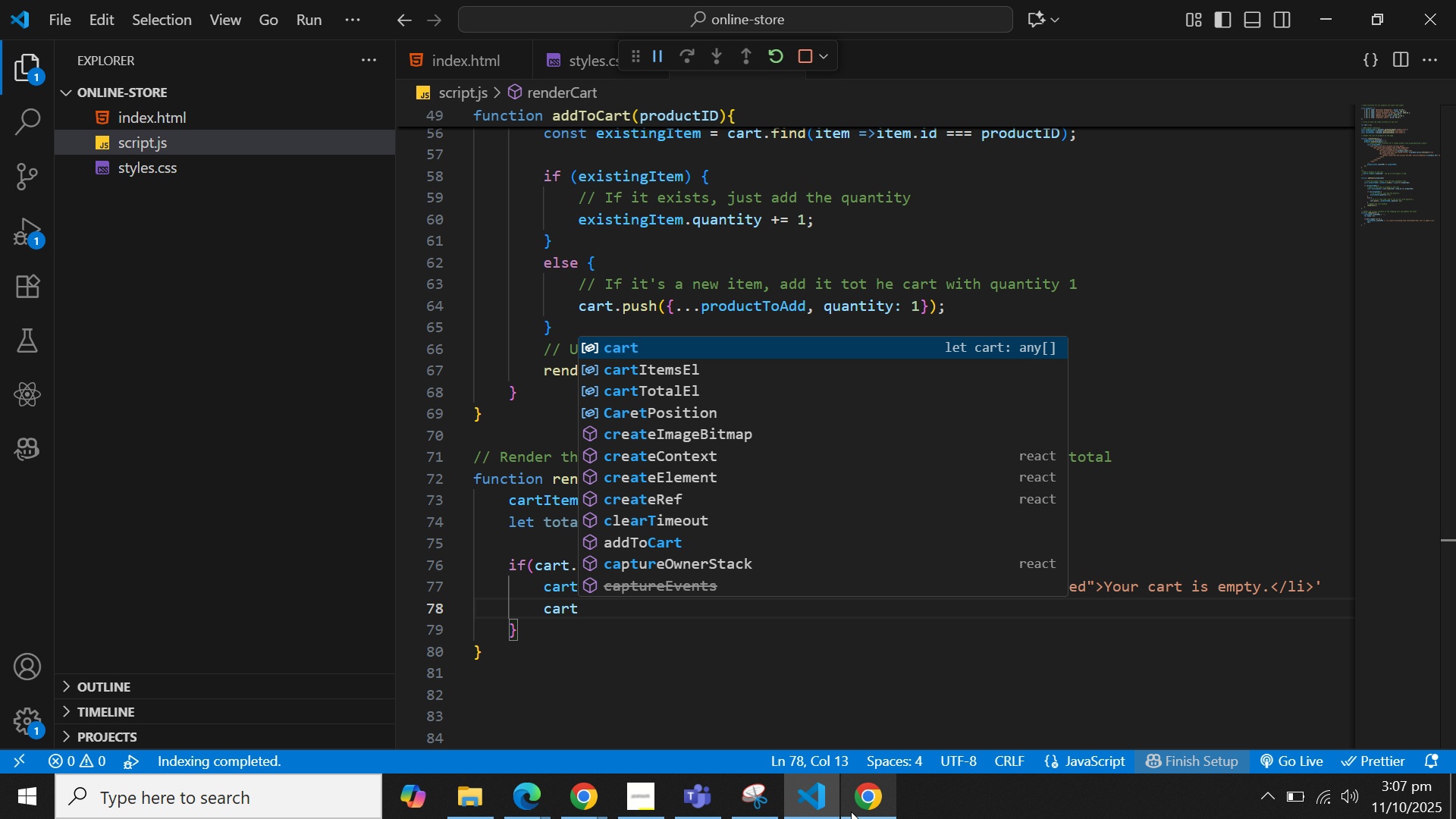 
key(Shift+ShiftLeft)
 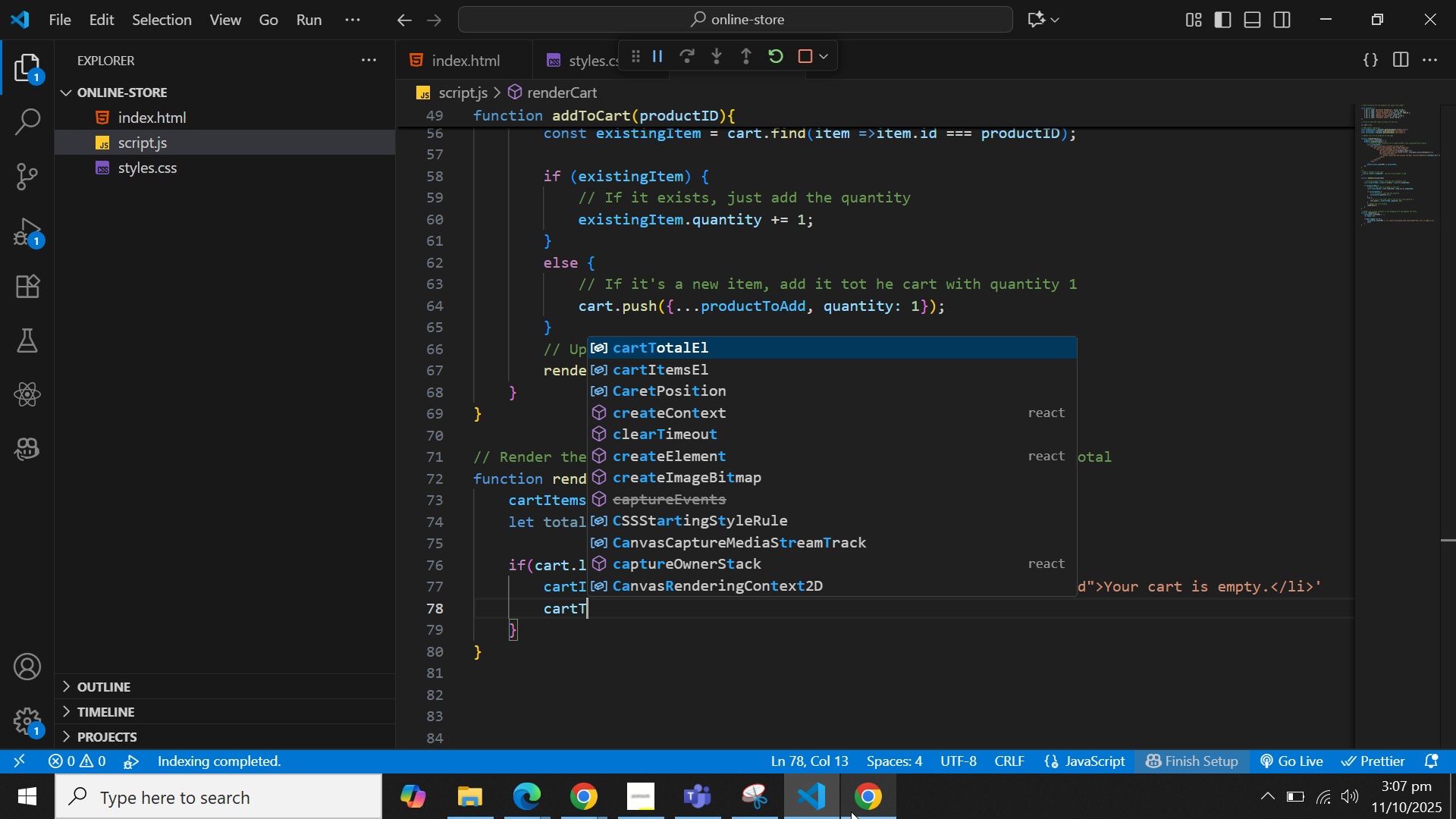 
key(Shift+T)
 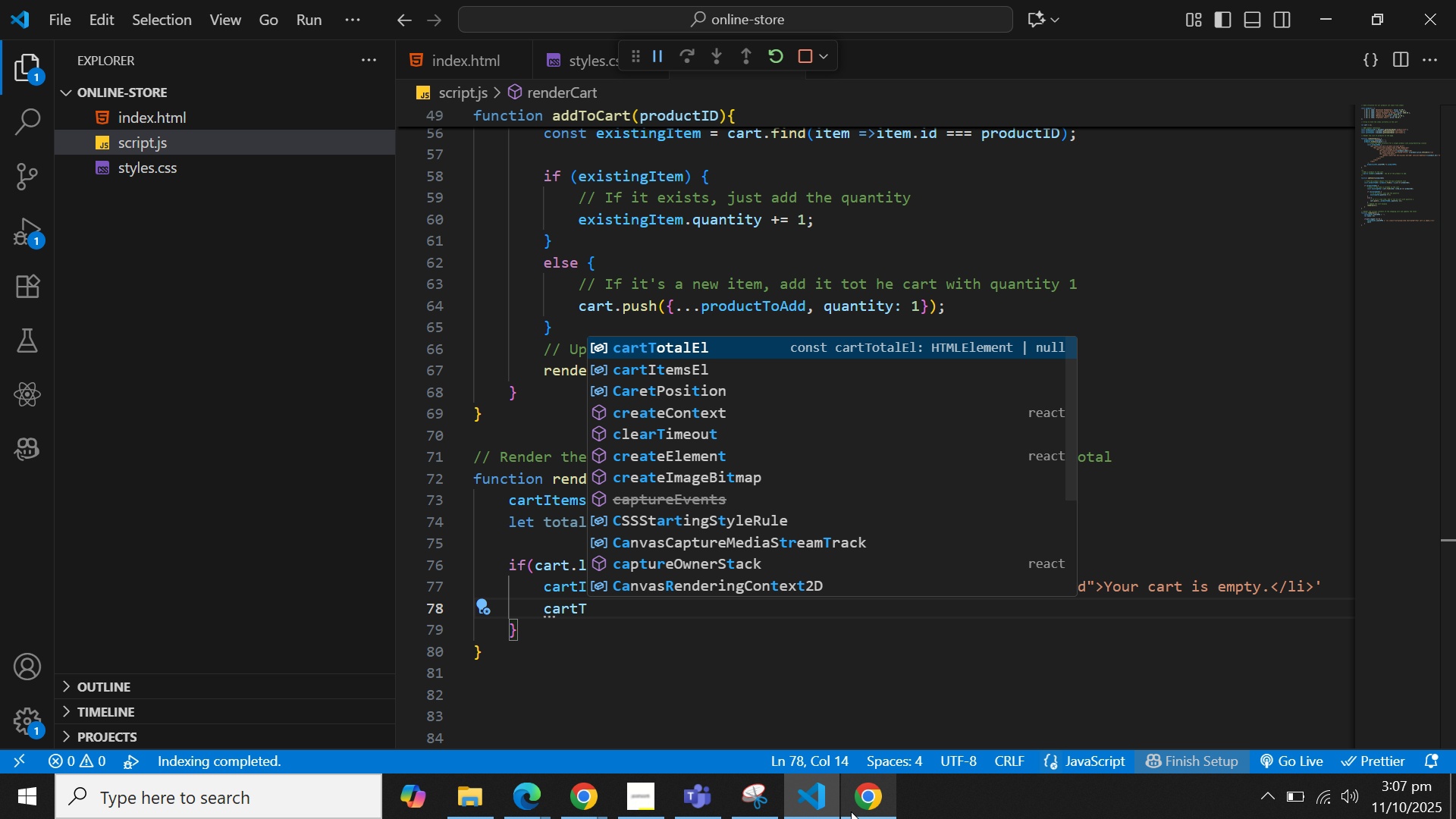 
key(Enter)
 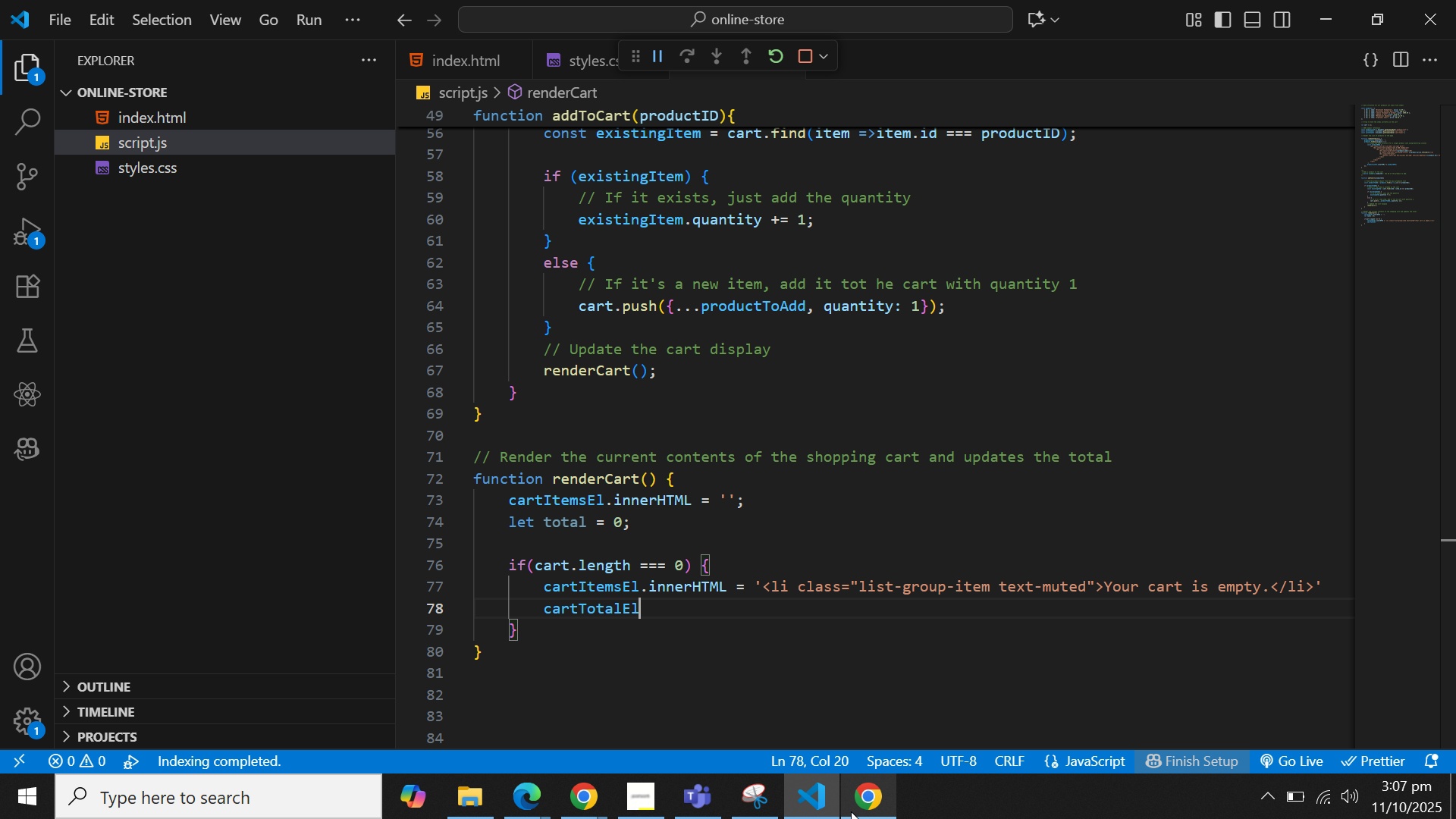 
type(.text)
 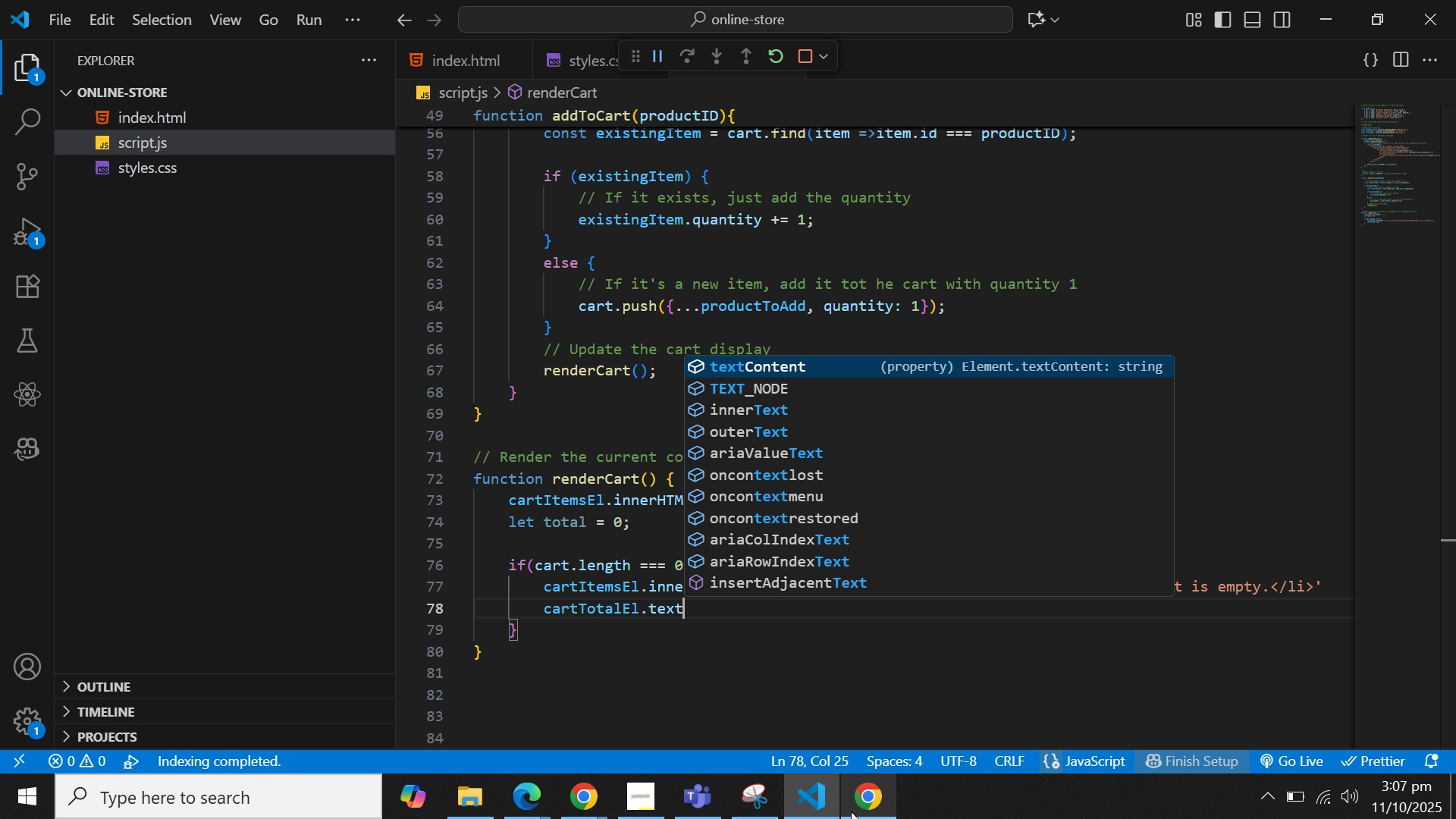 
key(Enter)
 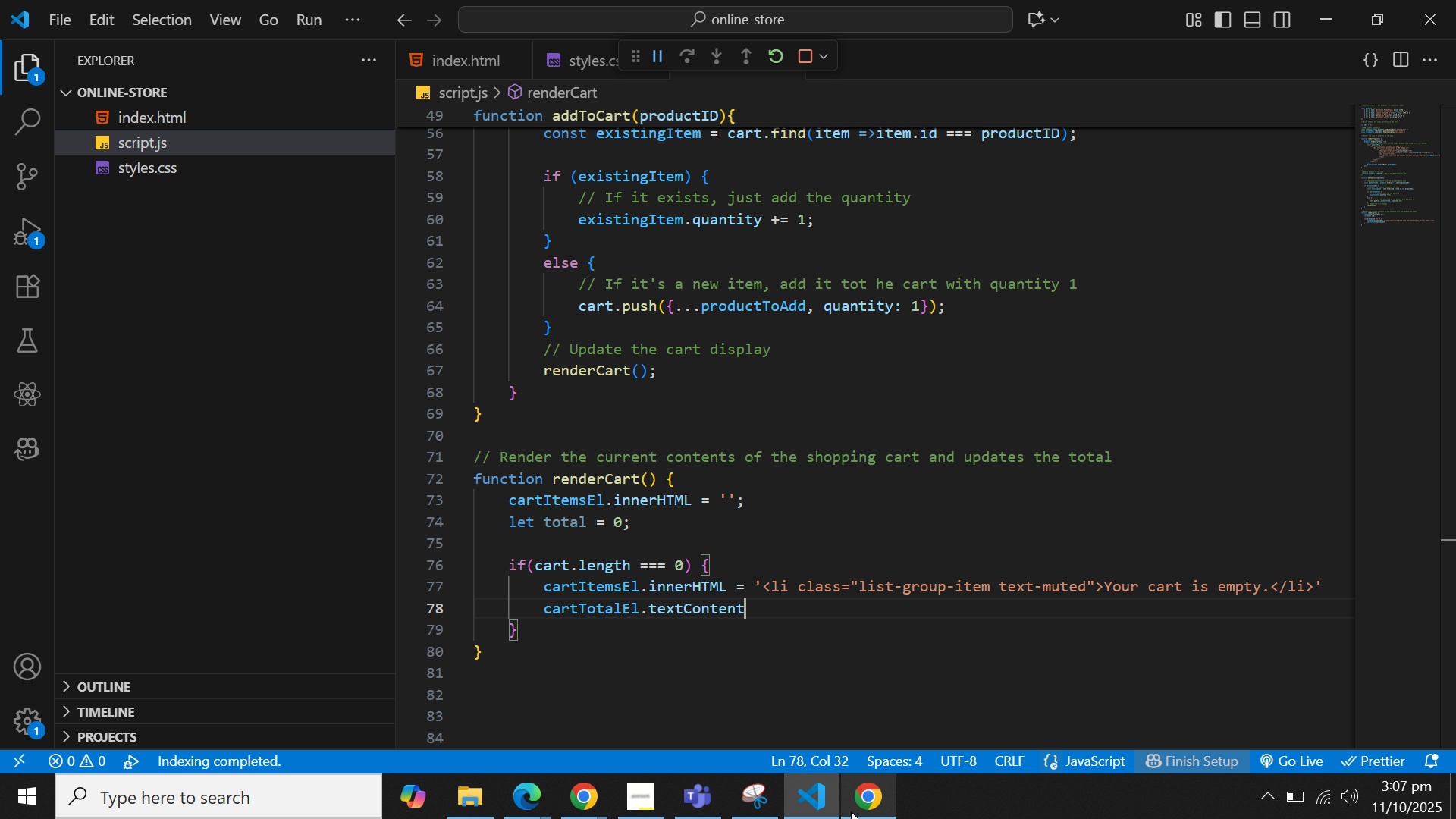 
key(Equal)
 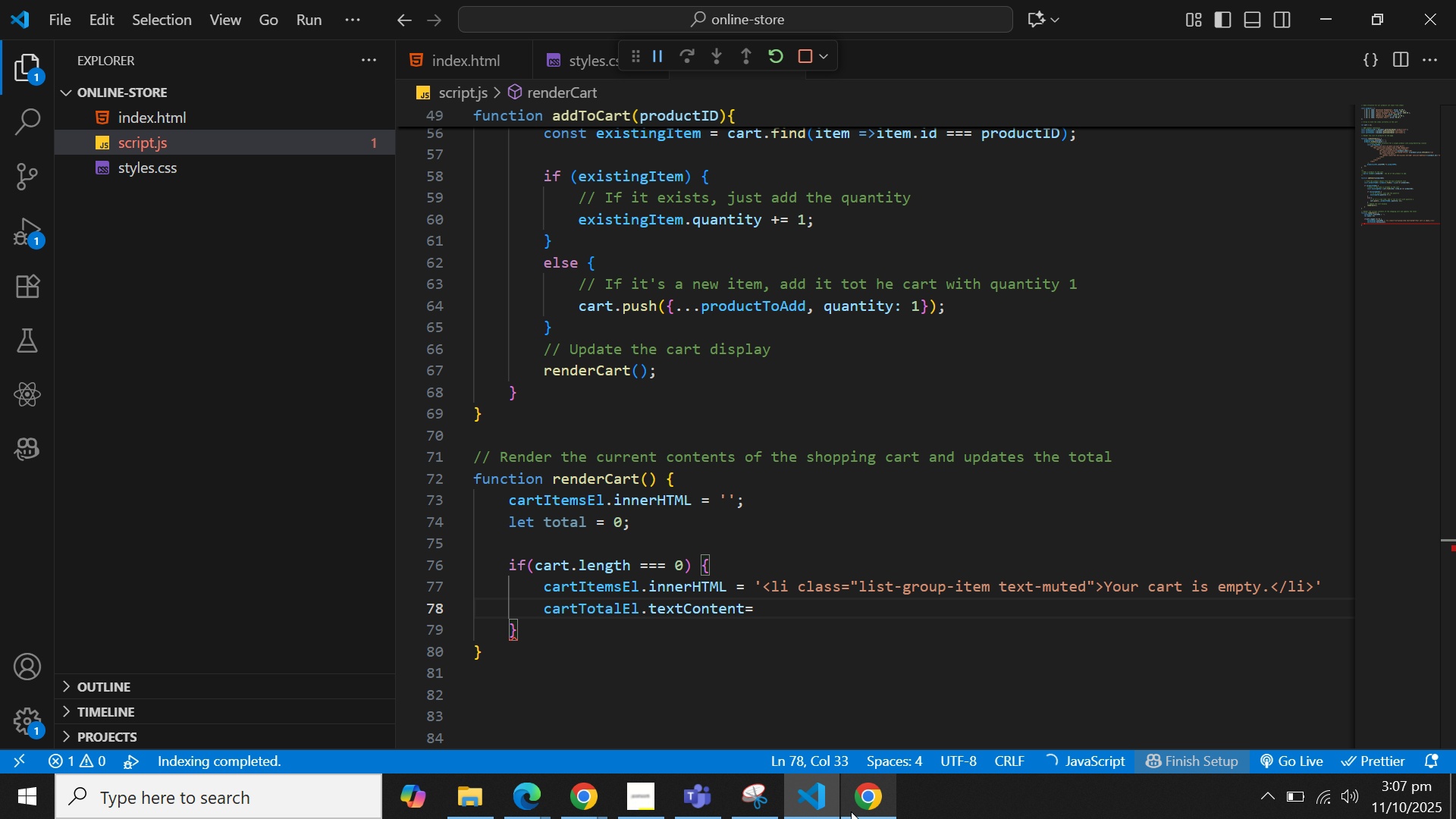 
key(Backspace)
 